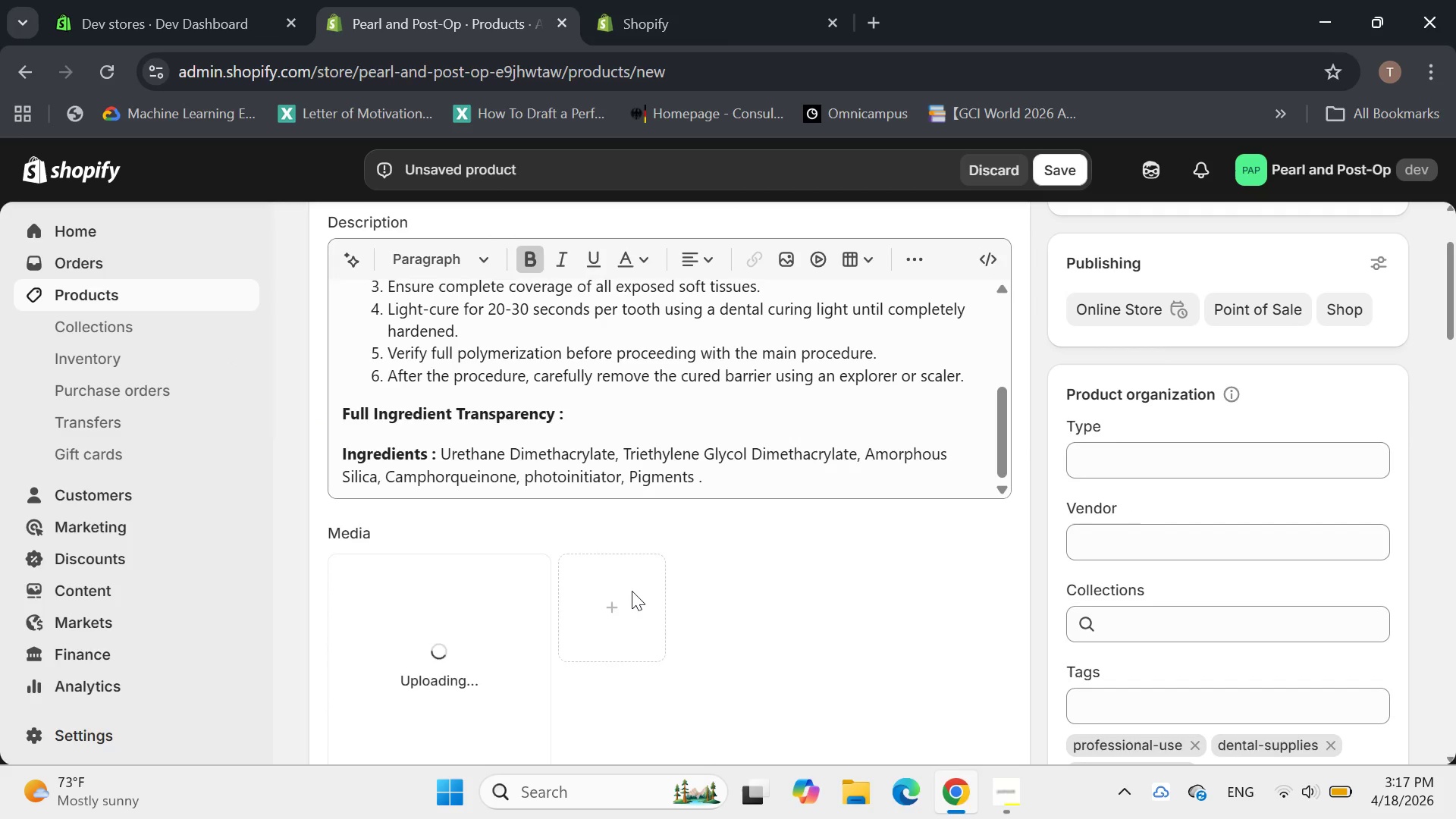 
wait(5.05)
 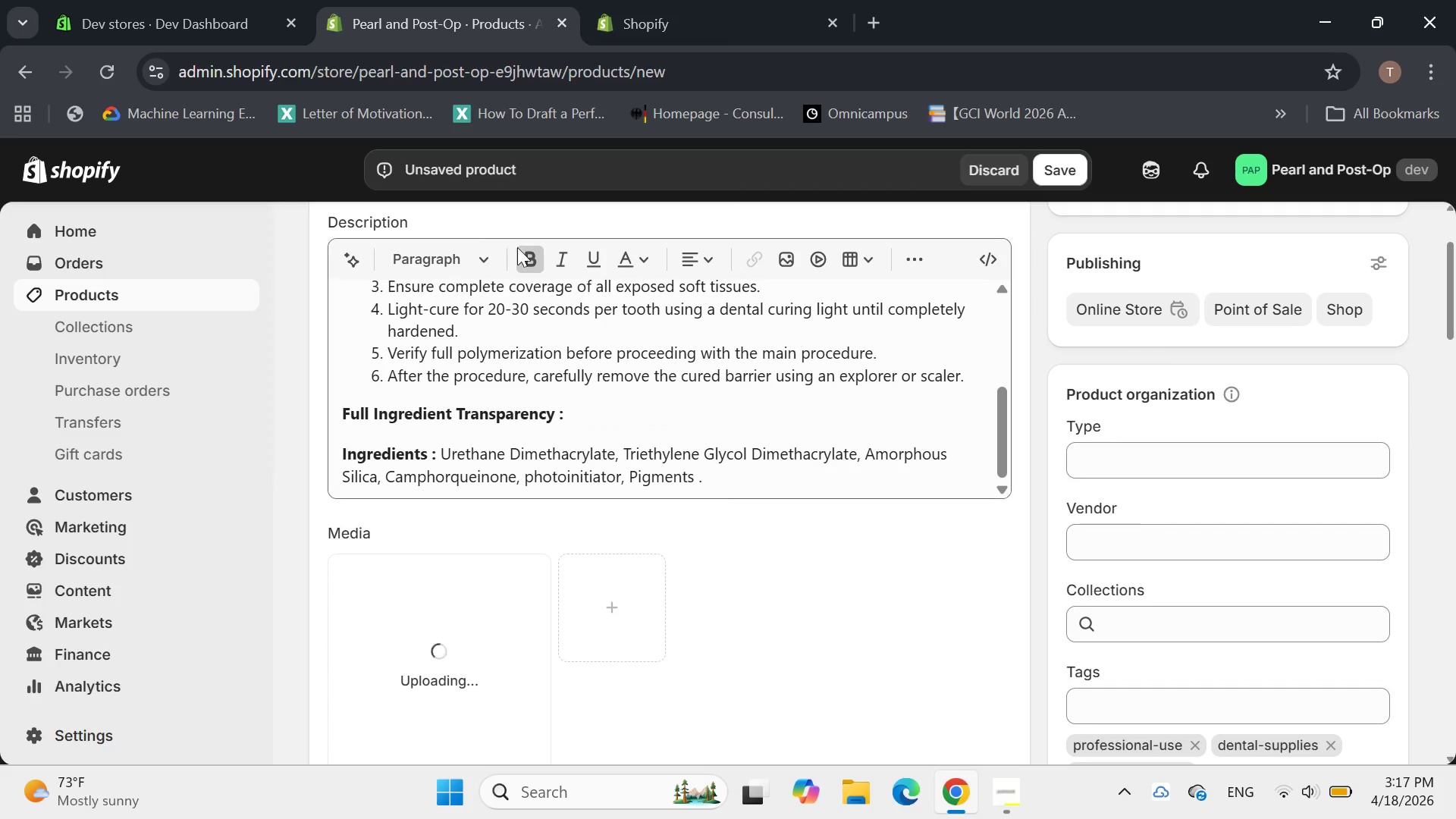 
scroll: coordinate [659, 542], scroll_direction: down, amount: 1.0
 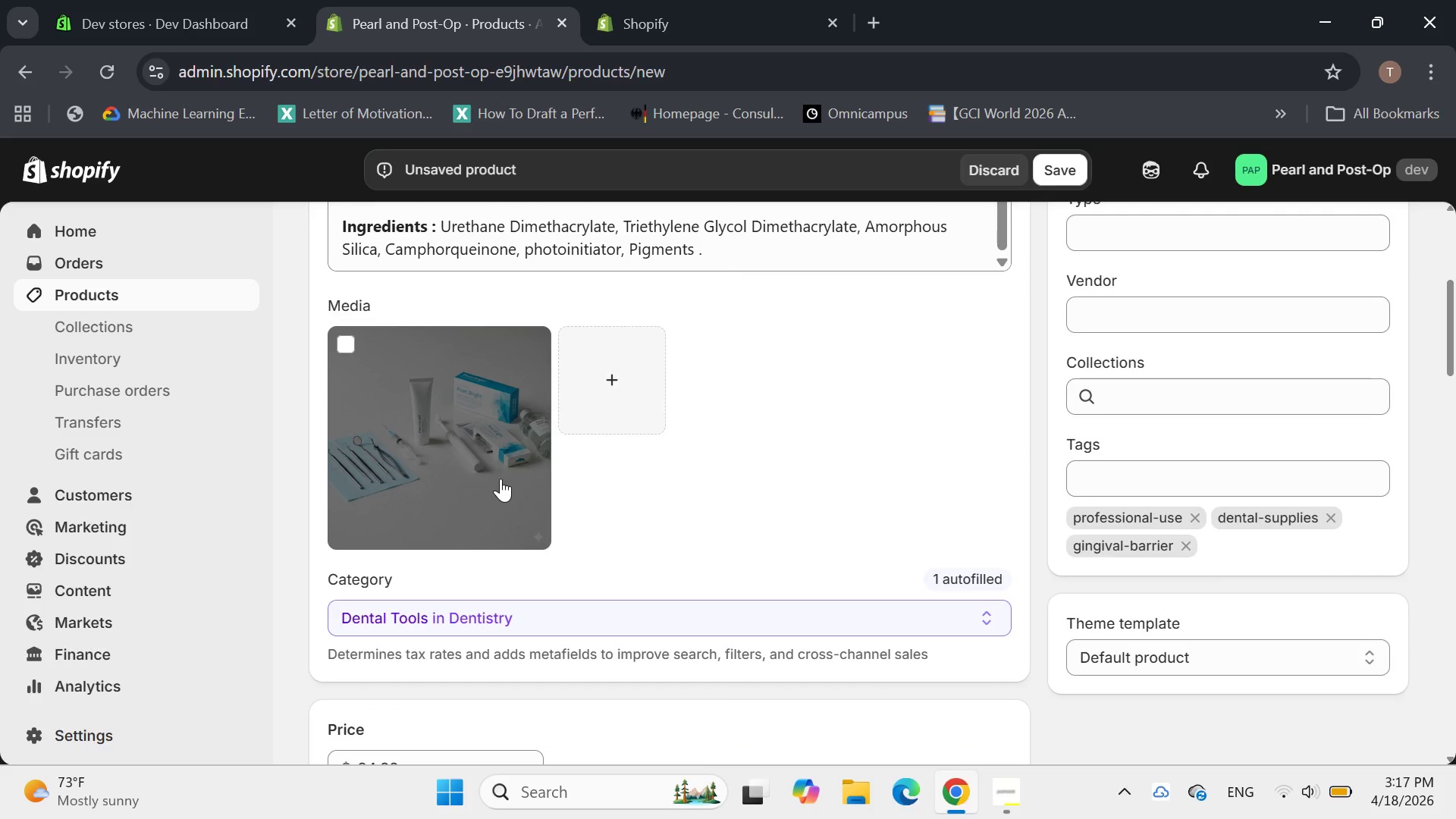 
wait(5.84)
 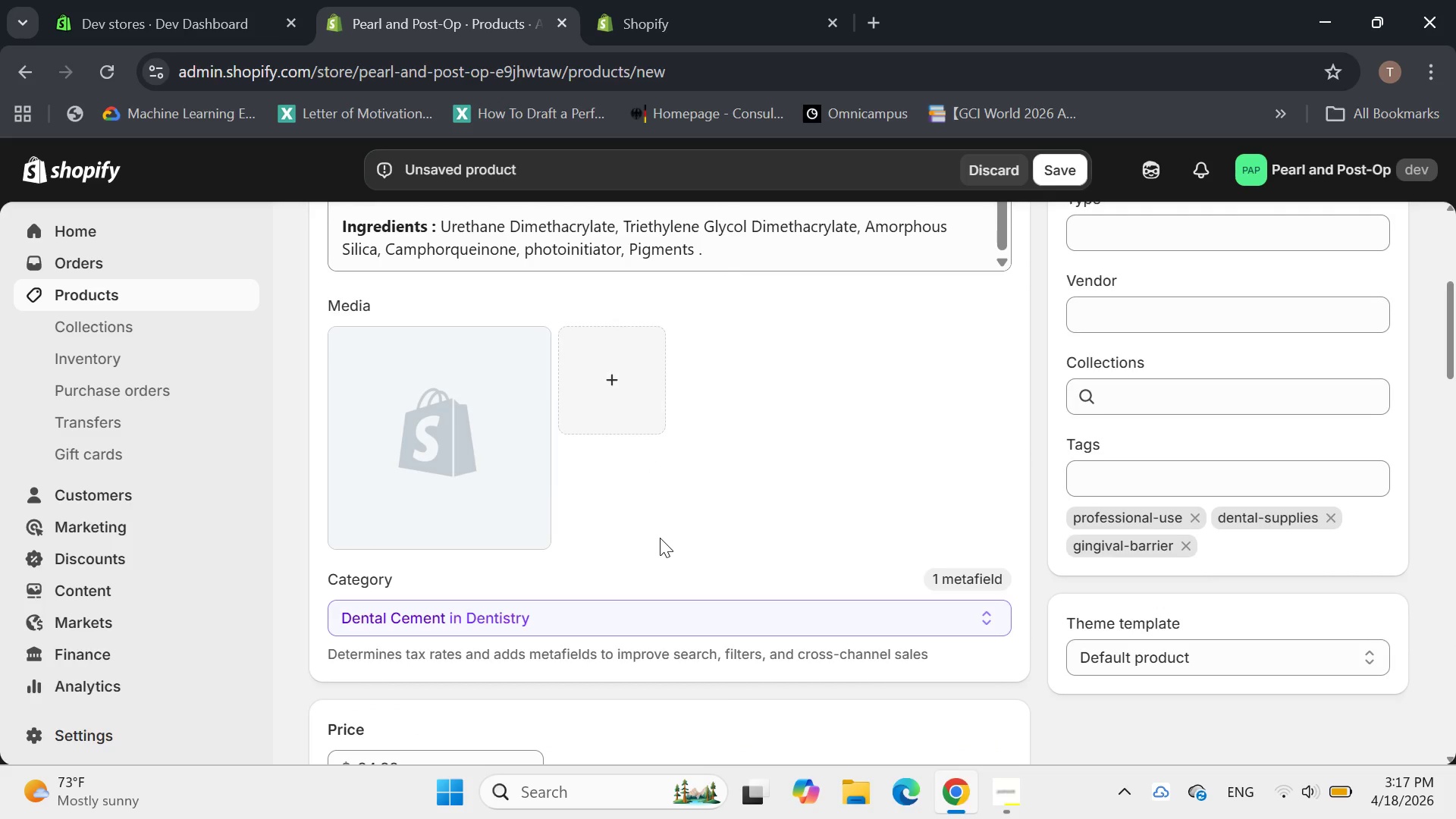 
left_click([500, 479])
 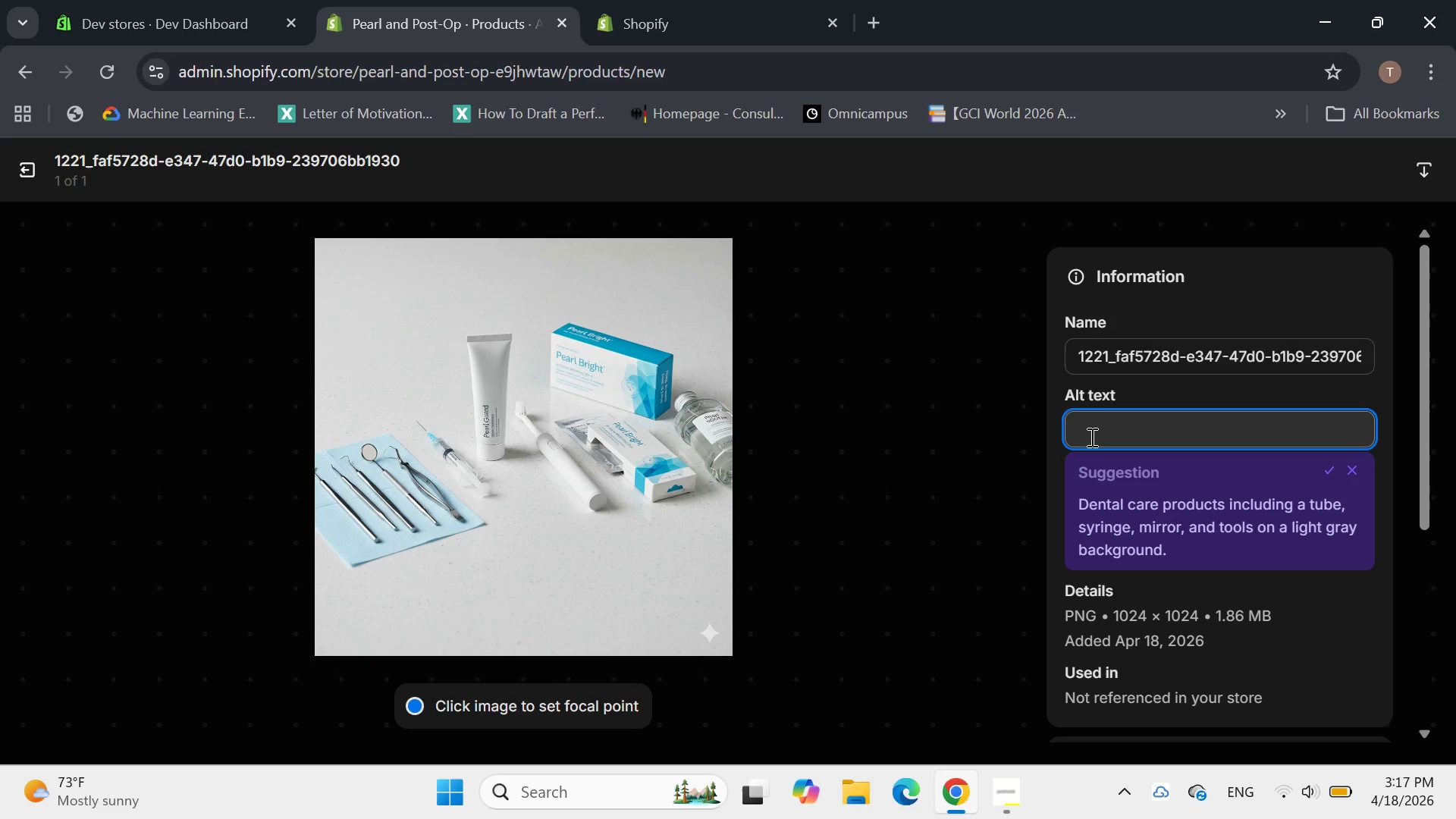 
wait(6.56)
 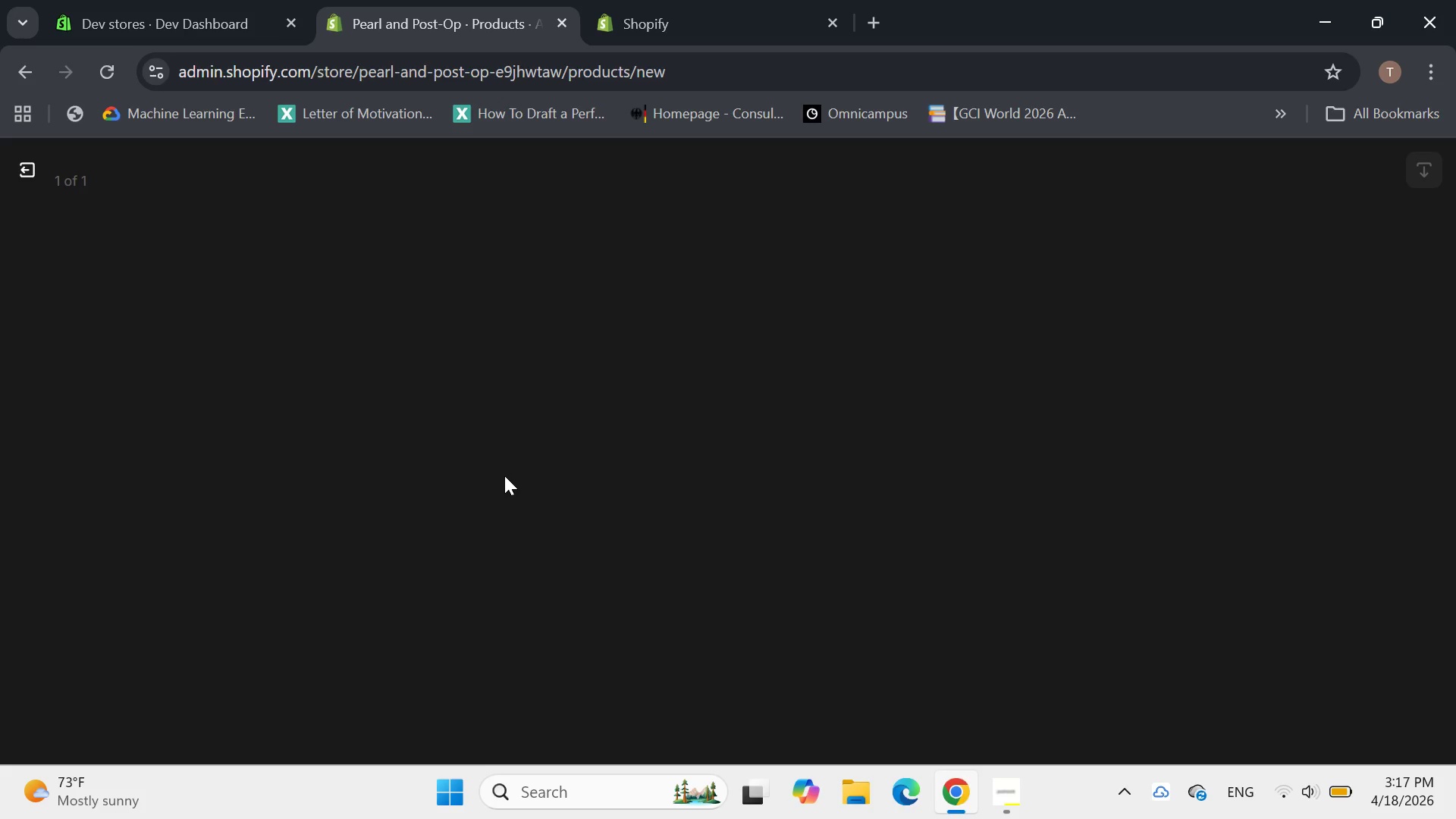 
type(Box of pearl Bright at-home teeth whitening strips with indu)
key(Backspace)
type(ivide)
key(Backspace)
type(ual a)
key(Backspace)
type(packing)
 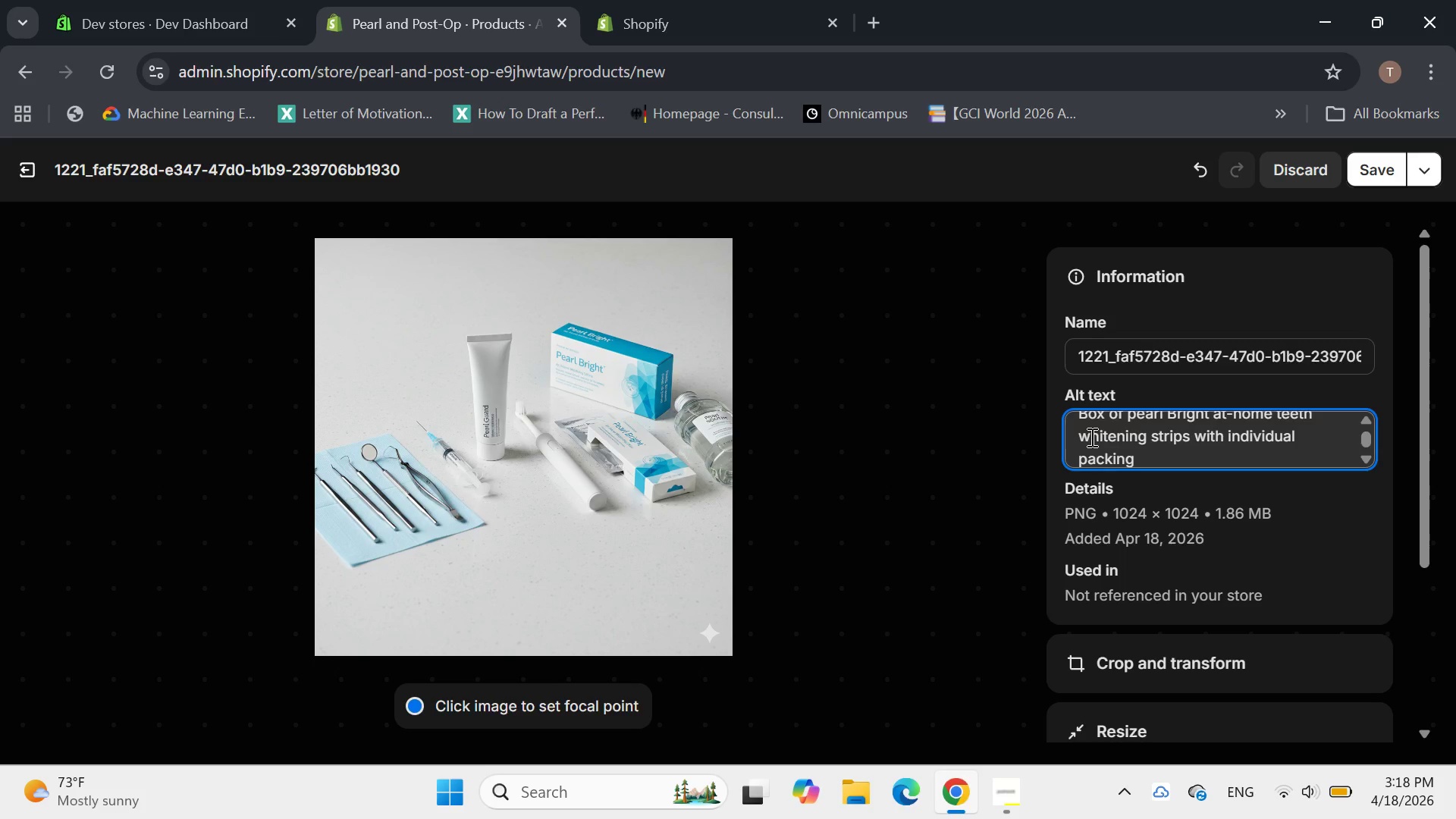 
key(Backspace)
key(Backspace)
key(Backspace)
key(Backspace)
key(Backspace)
key(Backspace)
type(acker)
key(Backspace)
type(ts.)
 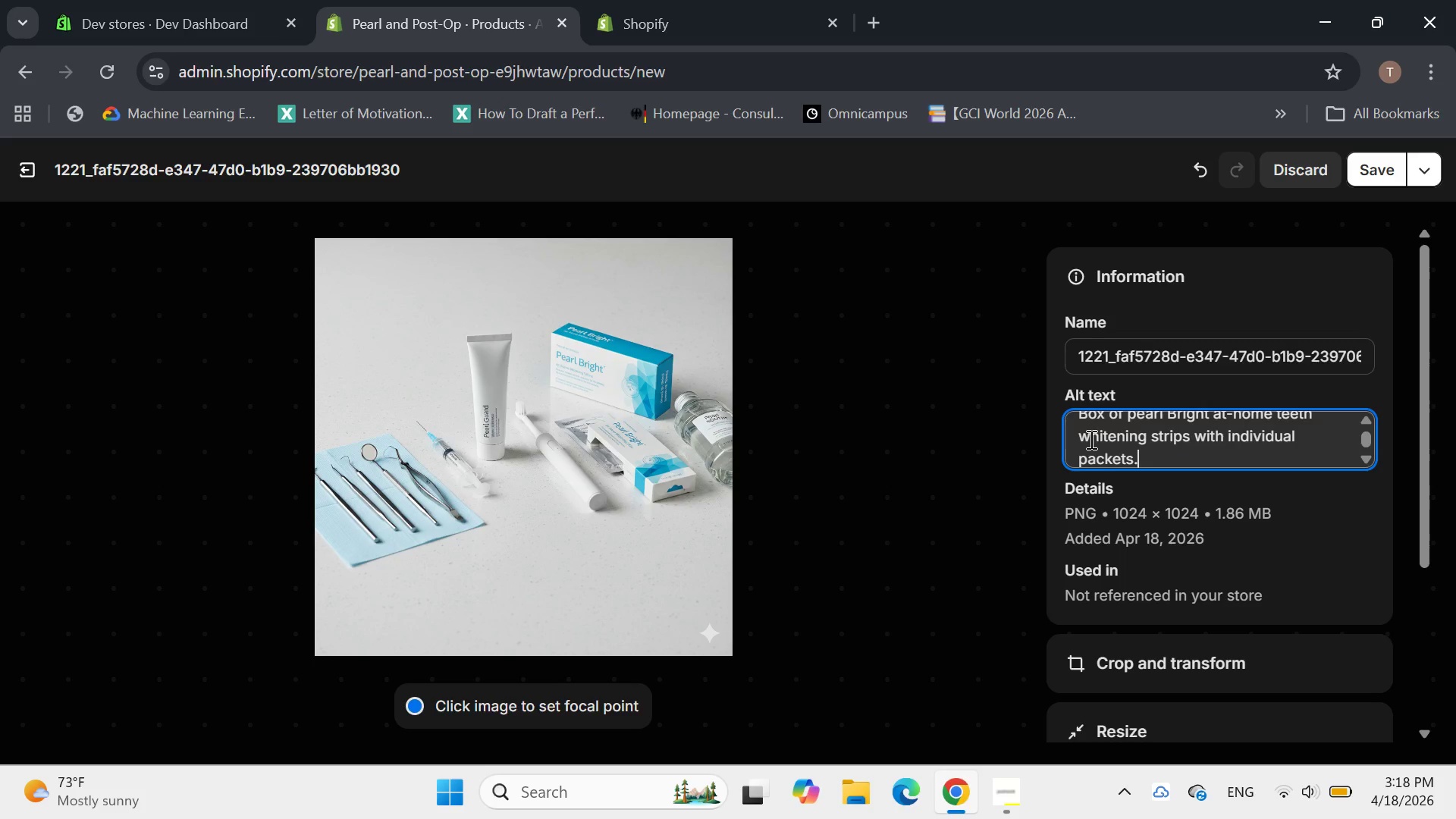 
wait(7.22)
 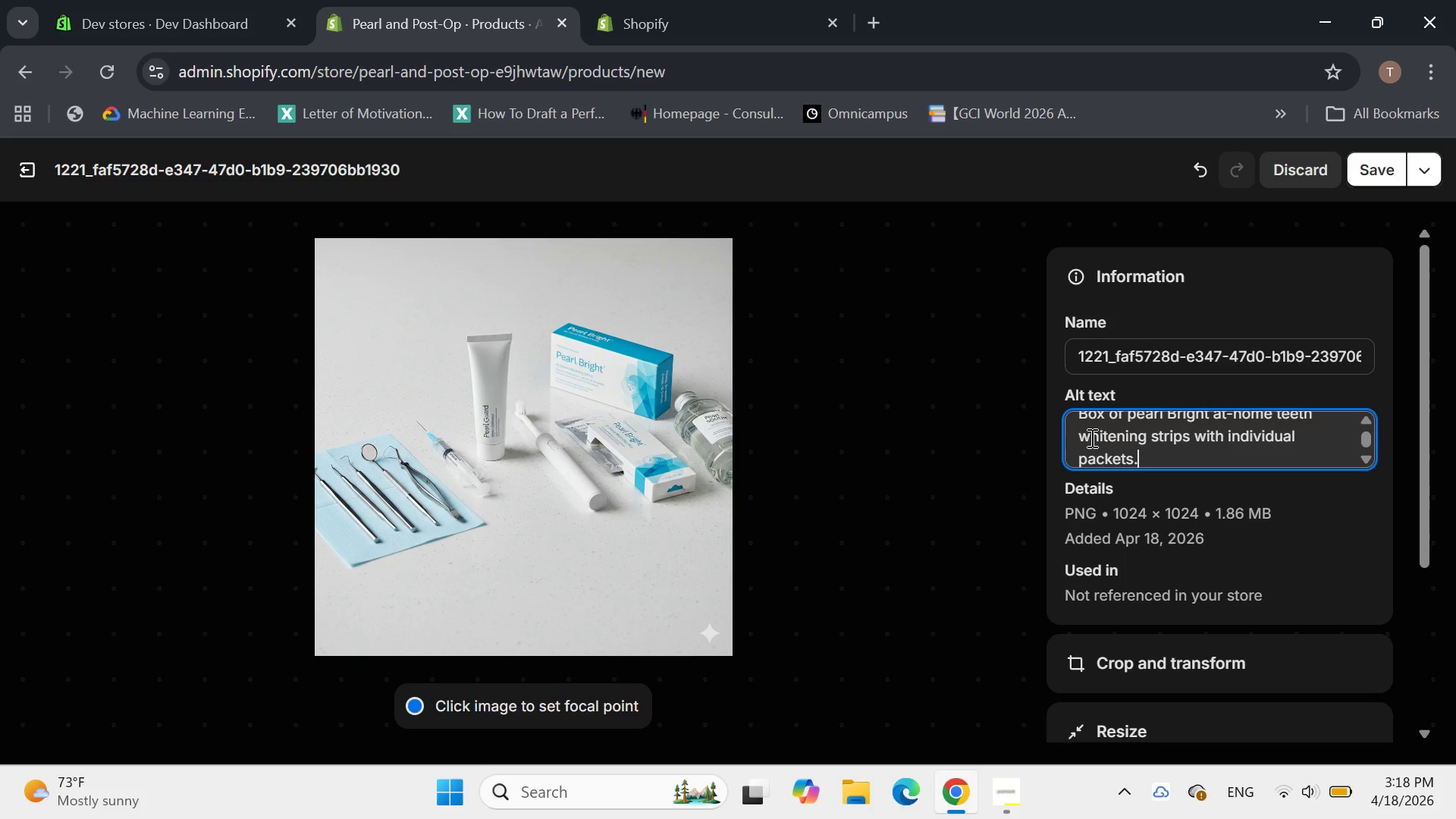 
scroll: coordinate [1159, 449], scroll_direction: up, amount: 1.0
 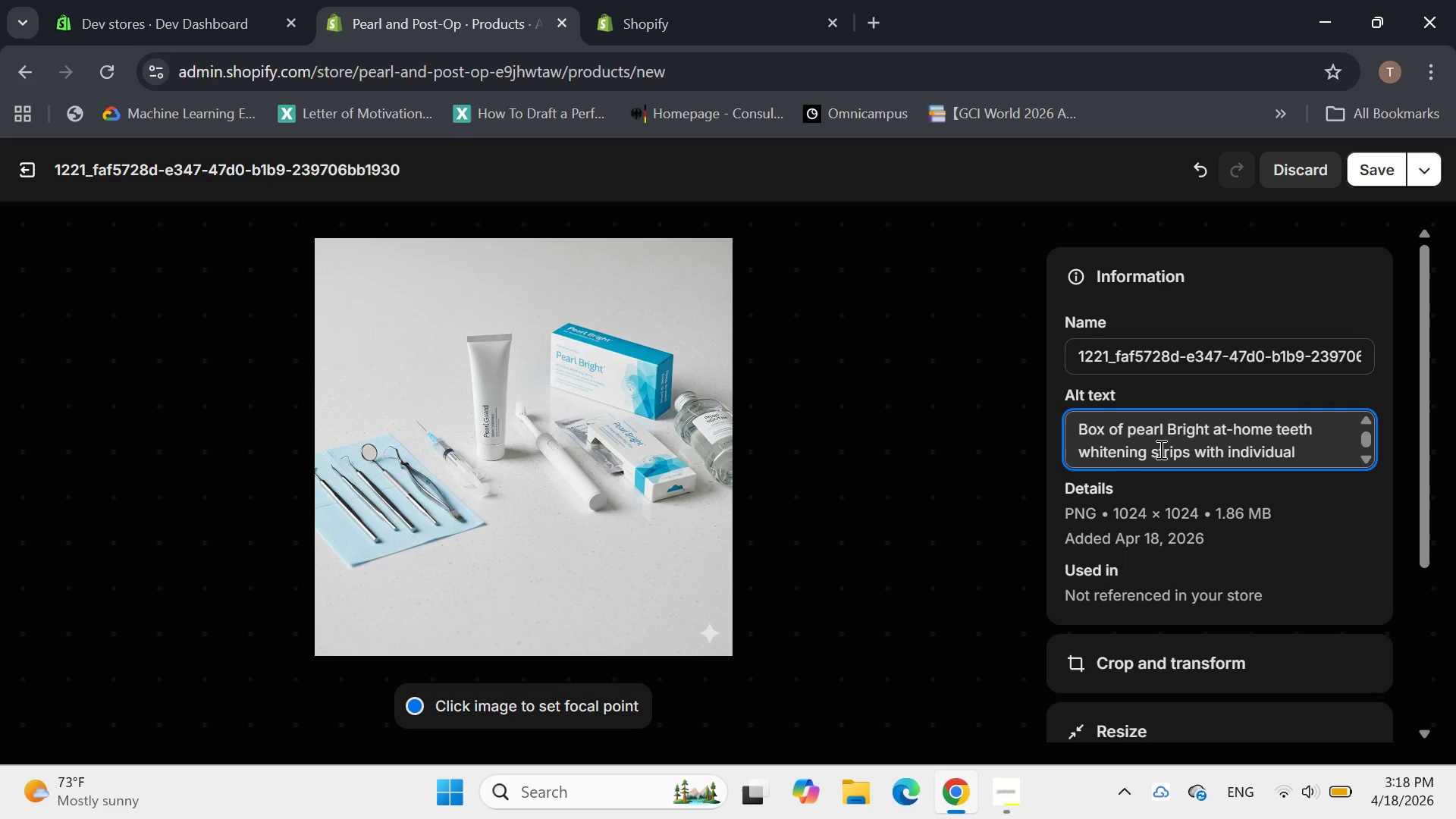 
scroll: coordinate [1159, 449], scroll_direction: down, amount: 1.0
 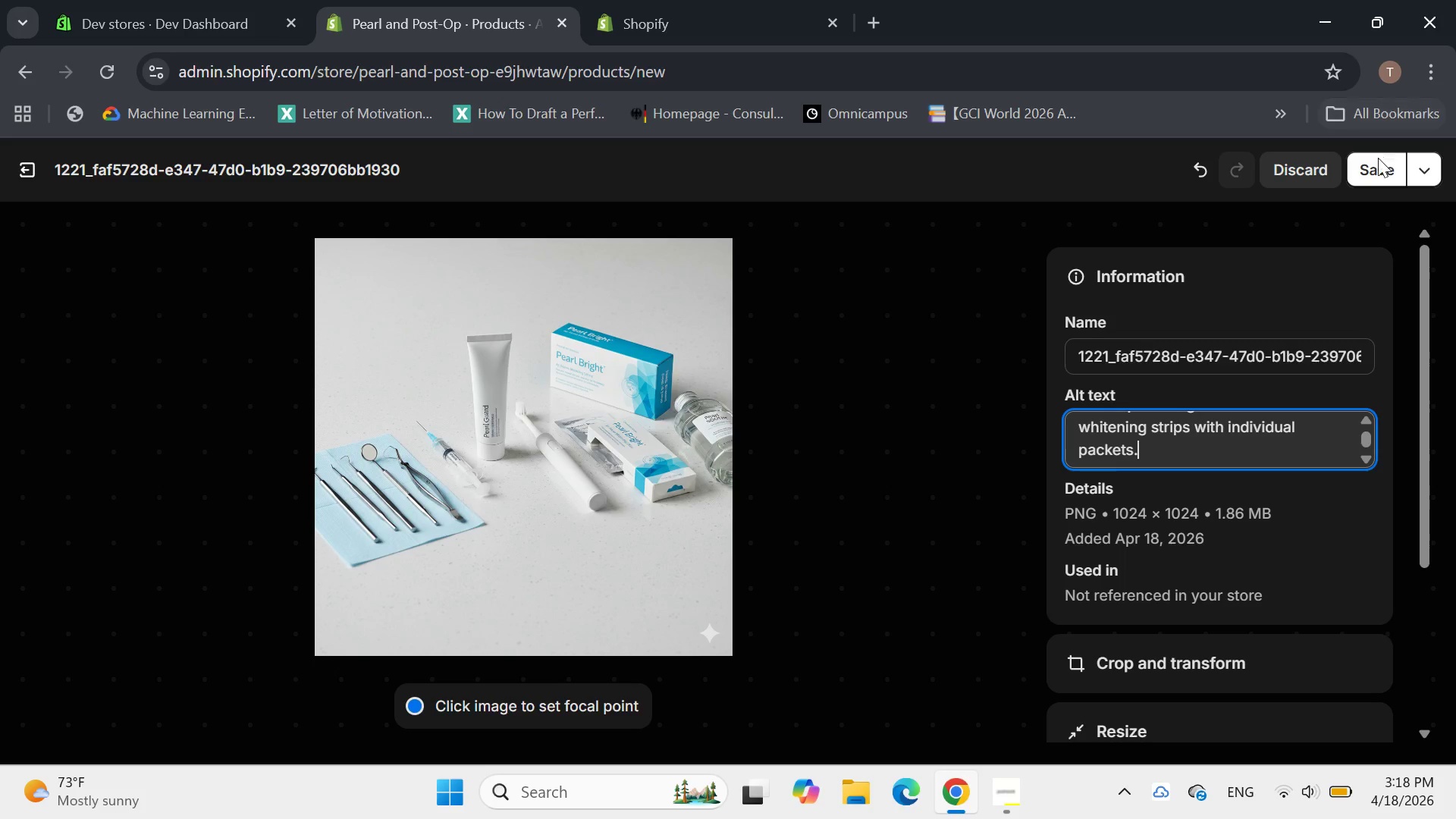 
left_click([1376, 170])
 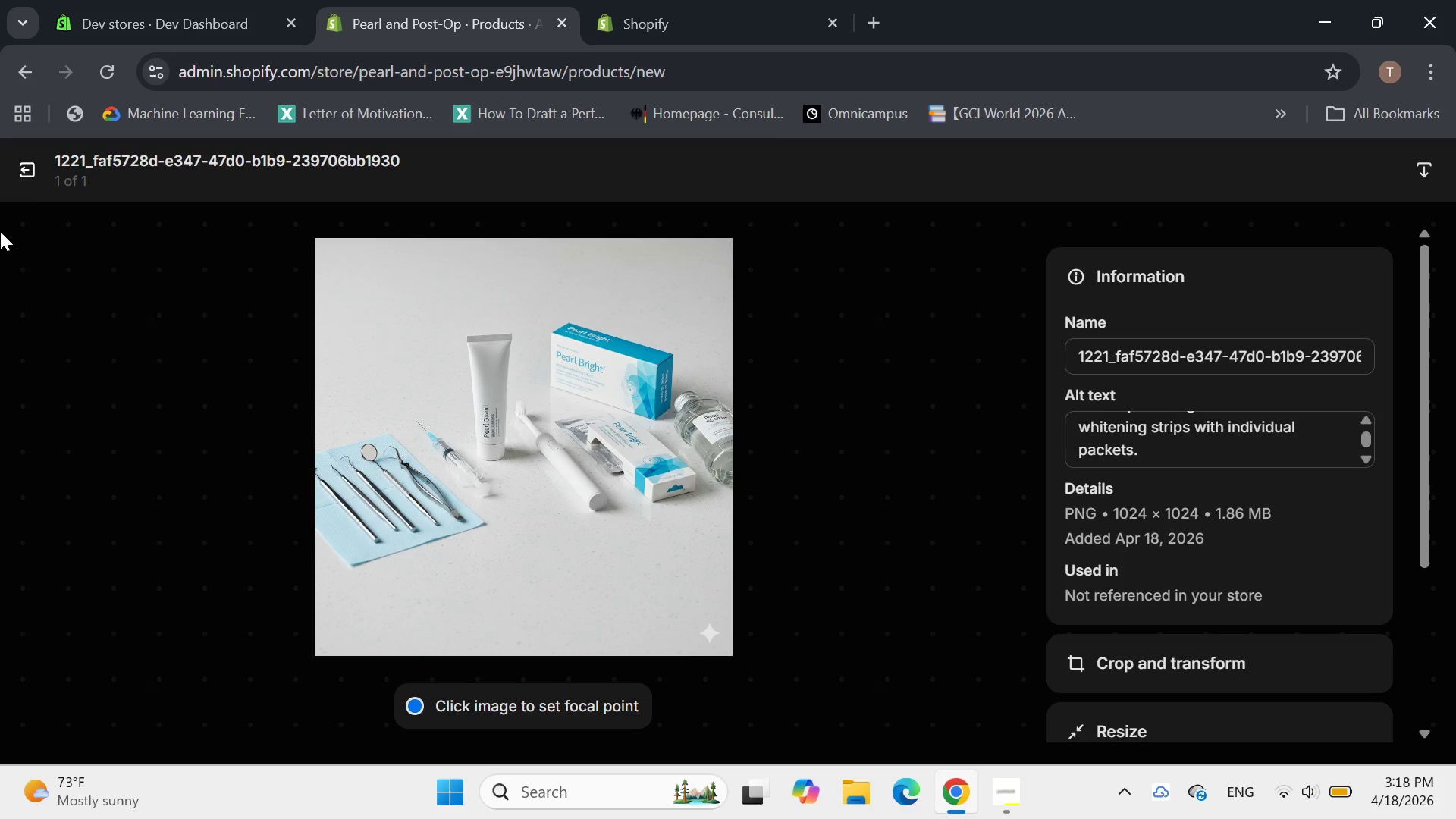 
left_click([27, 171])
 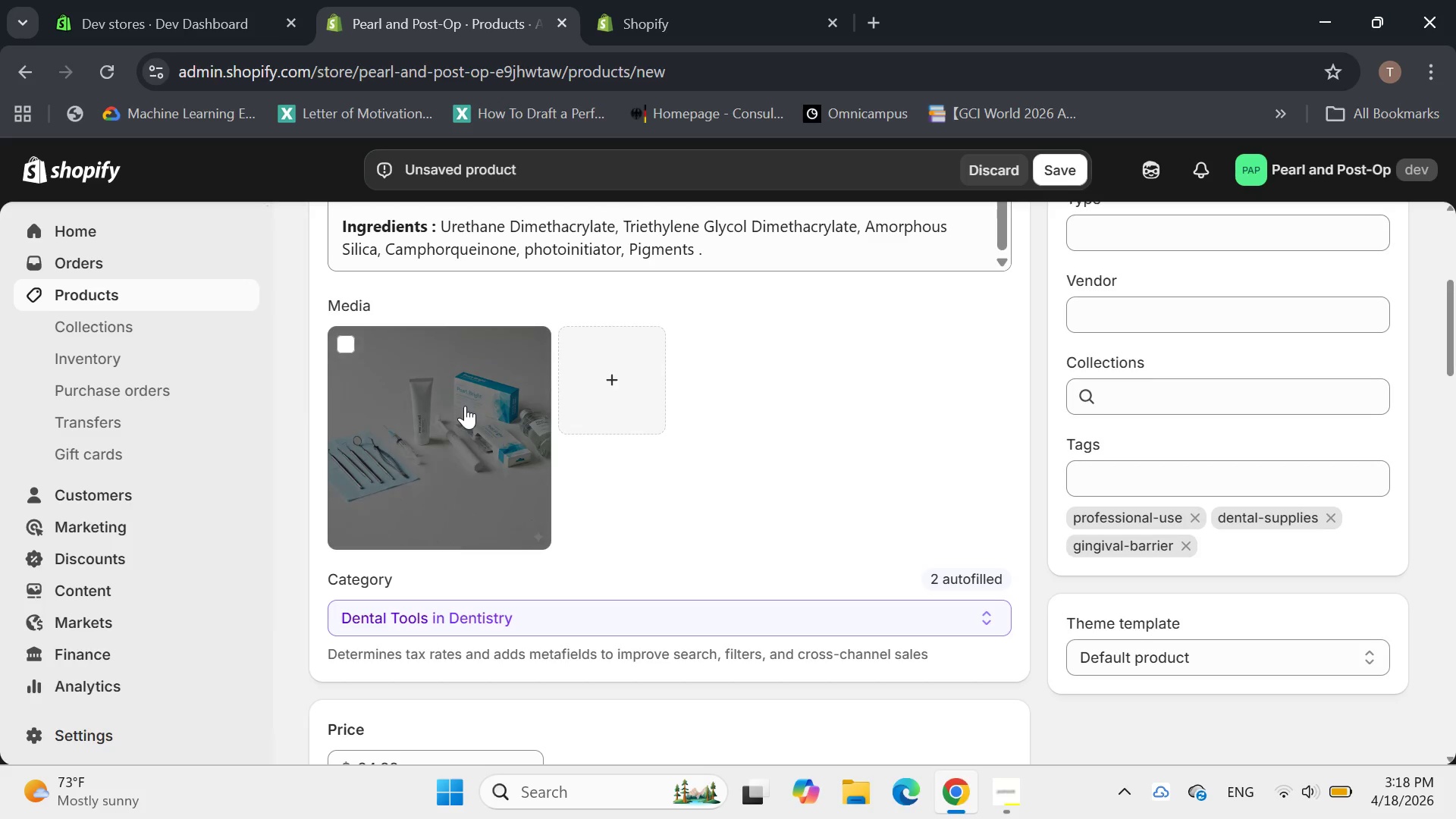 
scroll: coordinate [924, 548], scroll_direction: up, amount: 7.0
 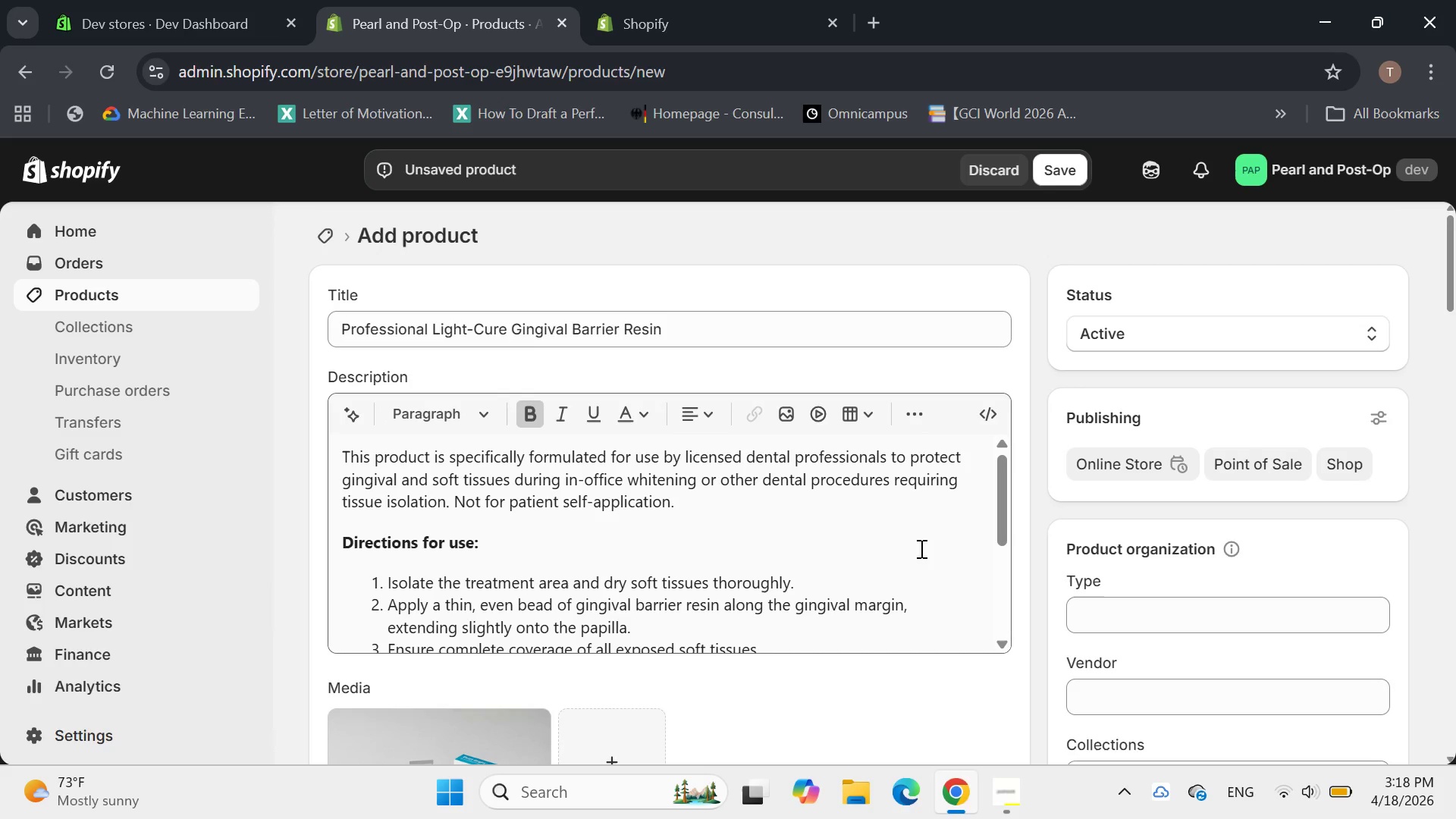 
scroll: coordinate [920, 548], scroll_direction: down, amount: 4.0
 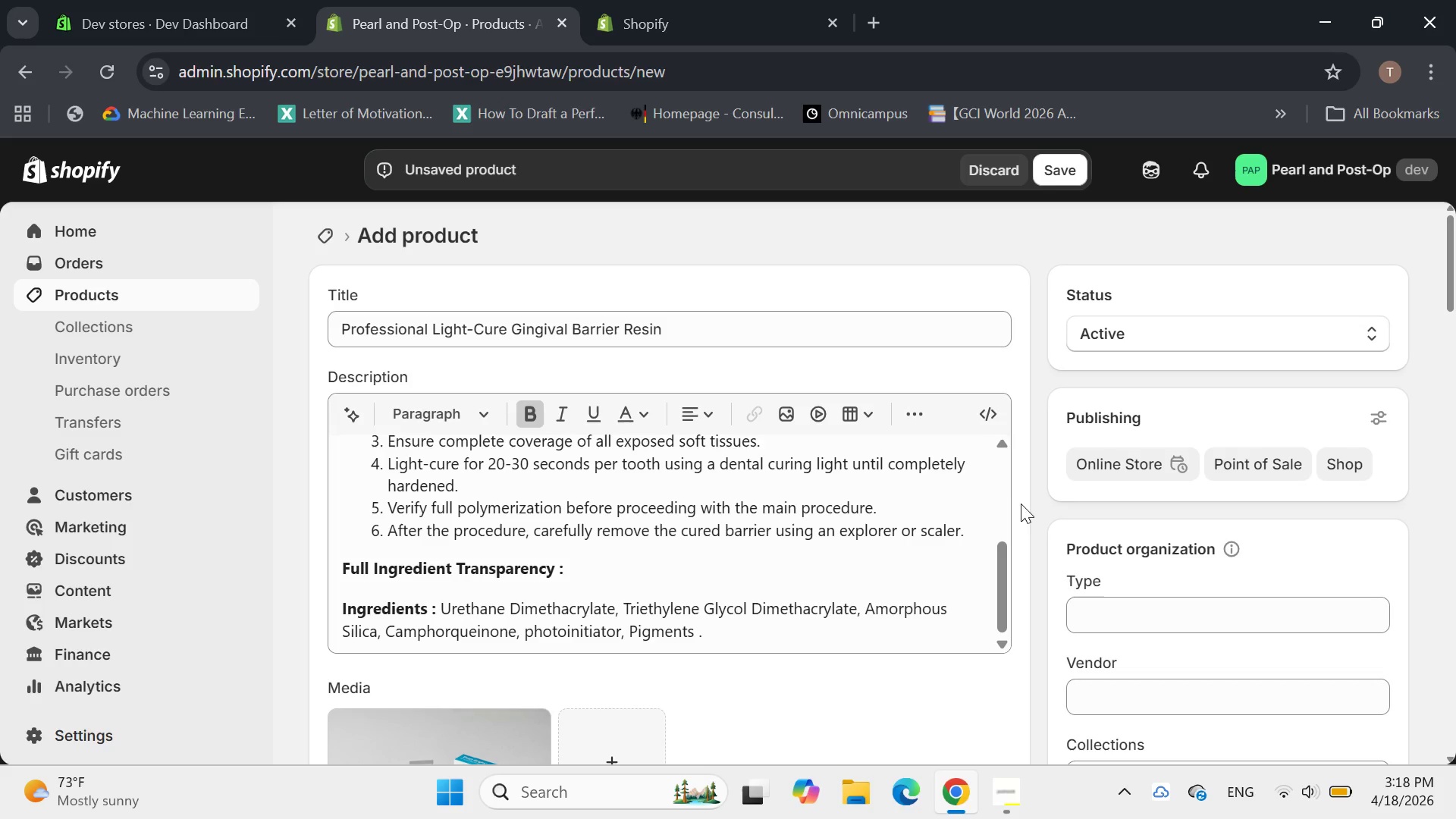 
scroll: coordinate [1034, 499], scroll_direction: up, amount: 4.0
 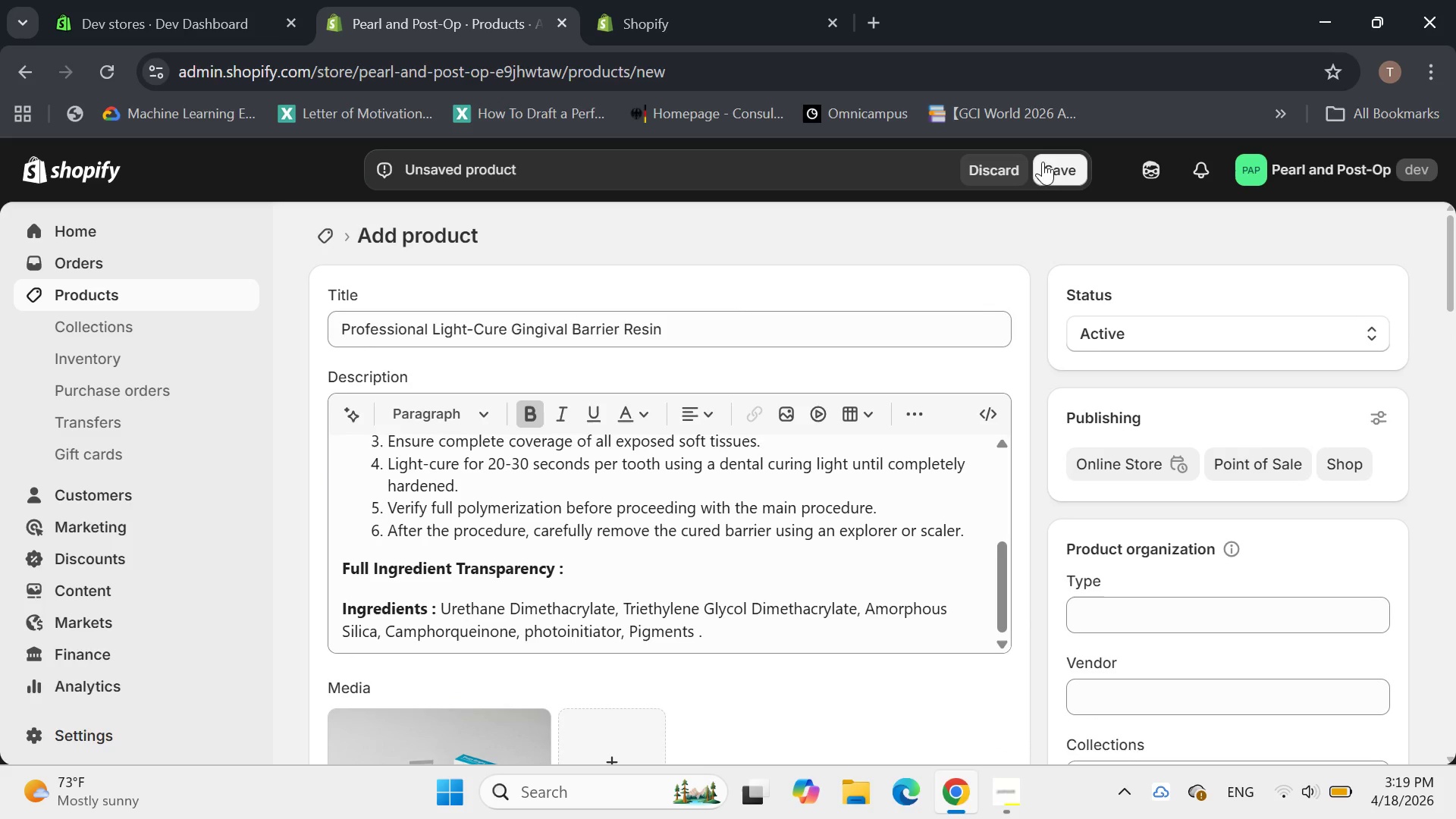 
left_click([1047, 165])
 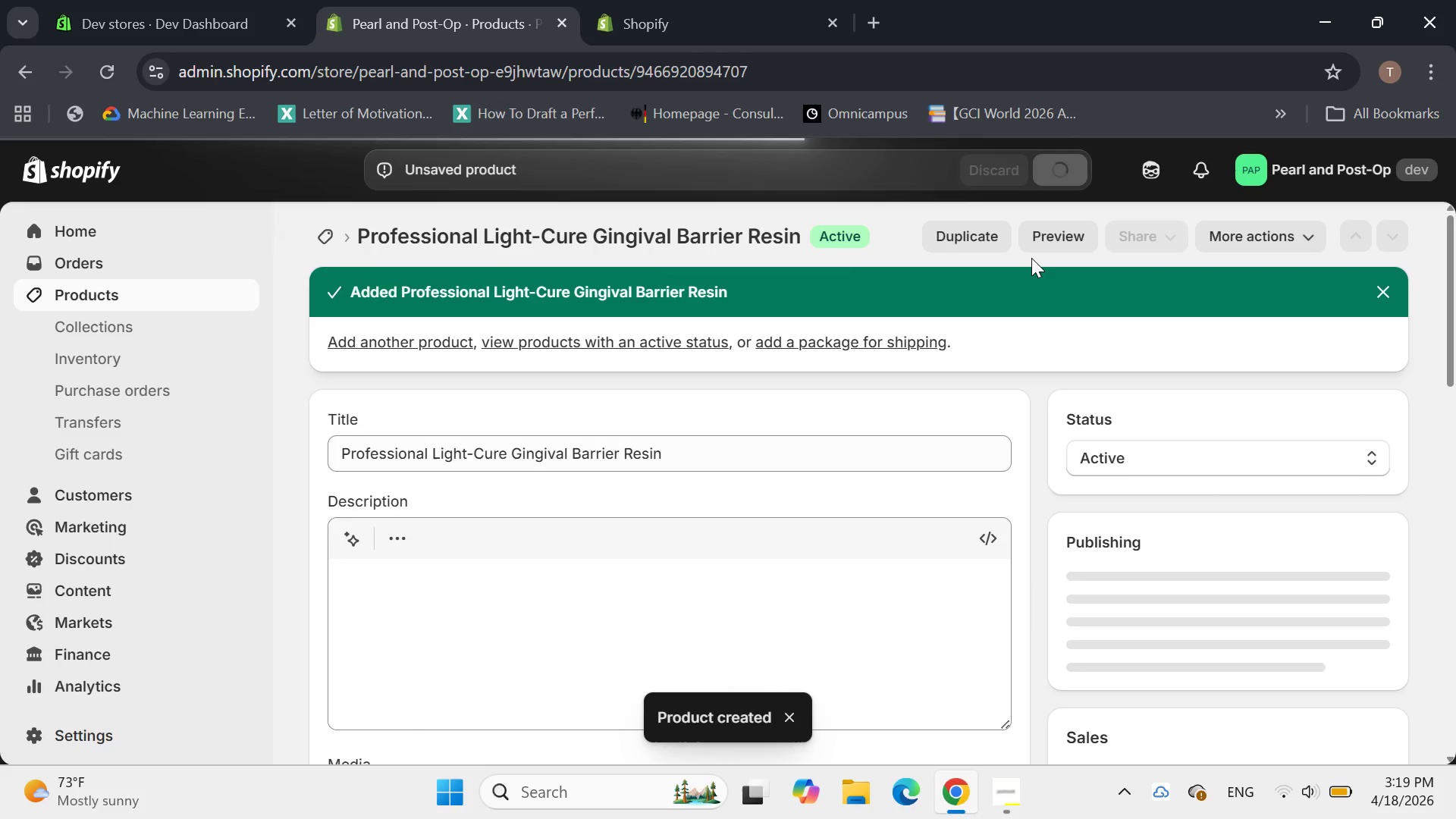 
wait(13.77)
 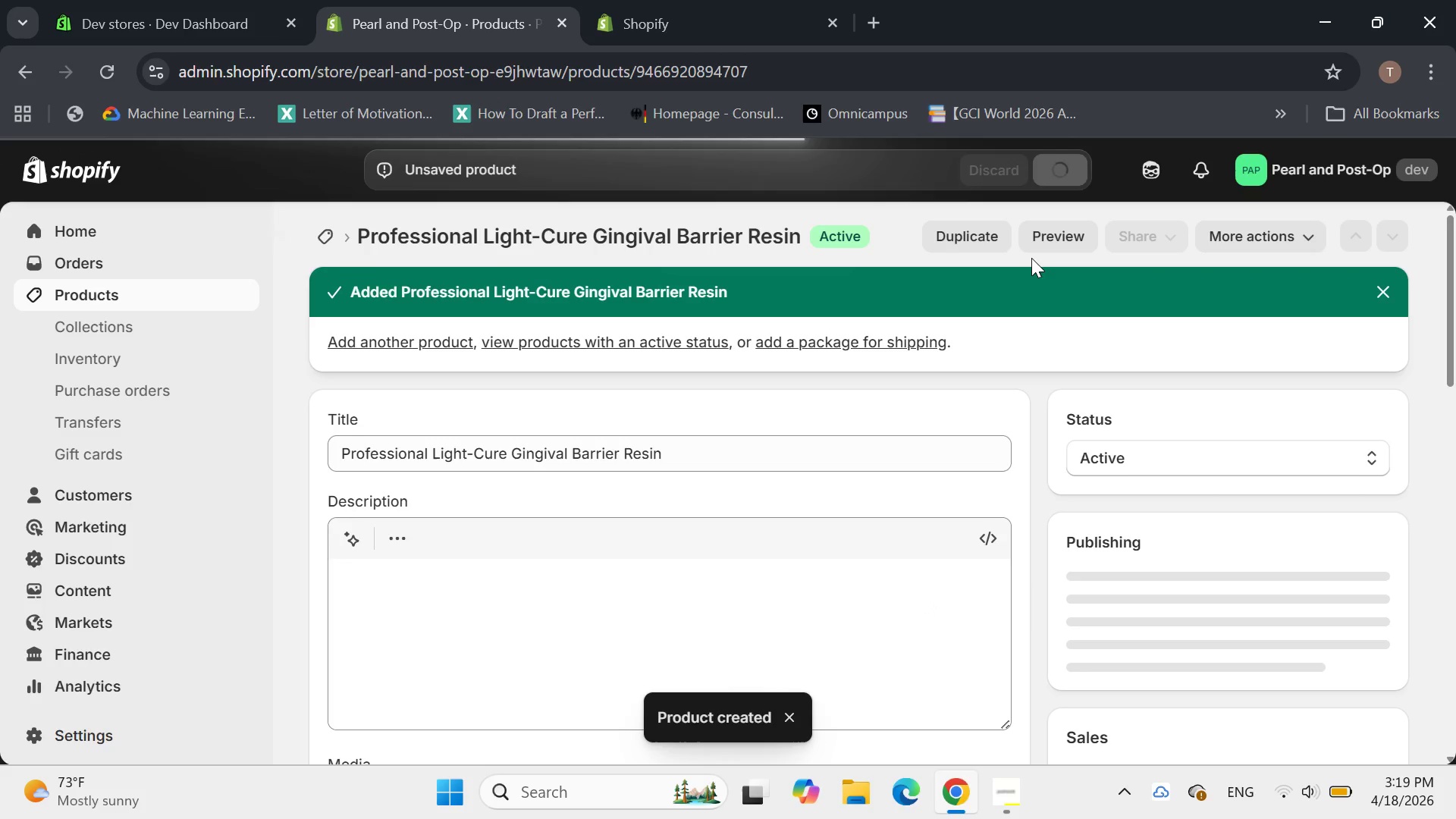 
left_click([1359, 228])
 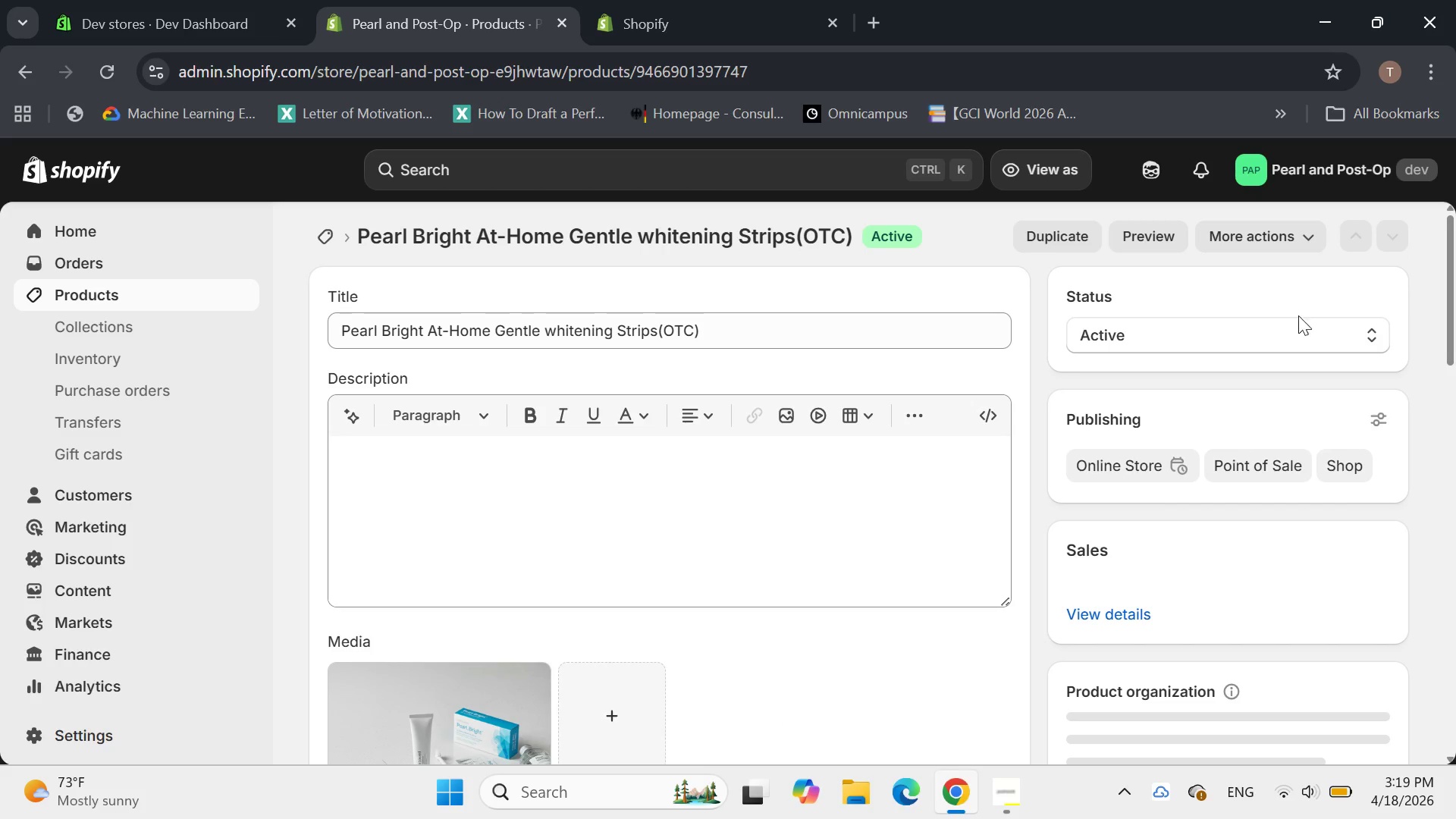 
scroll: coordinate [941, 419], scroll_direction: down, amount: 9.0
 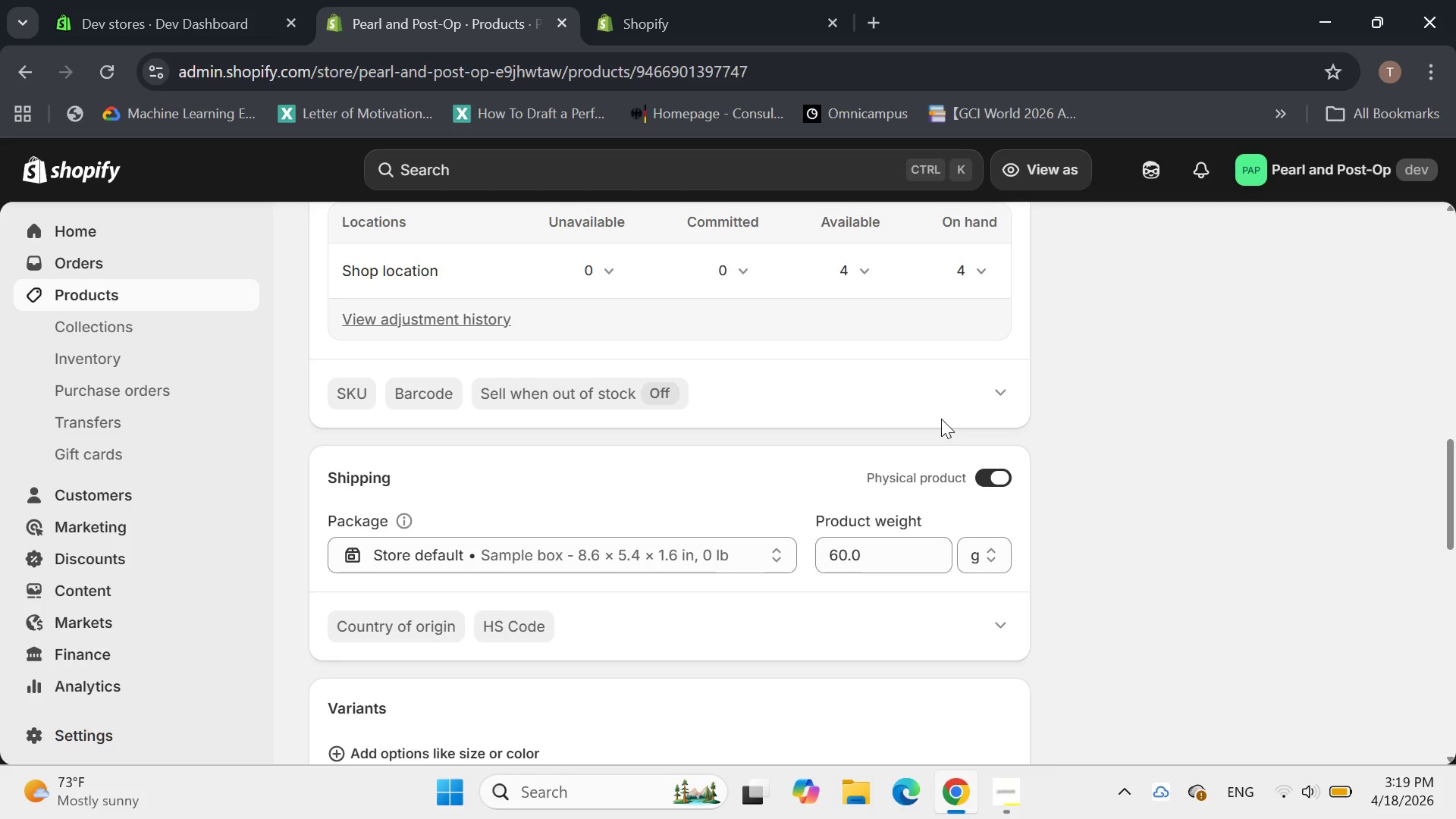 
wait(10.19)
 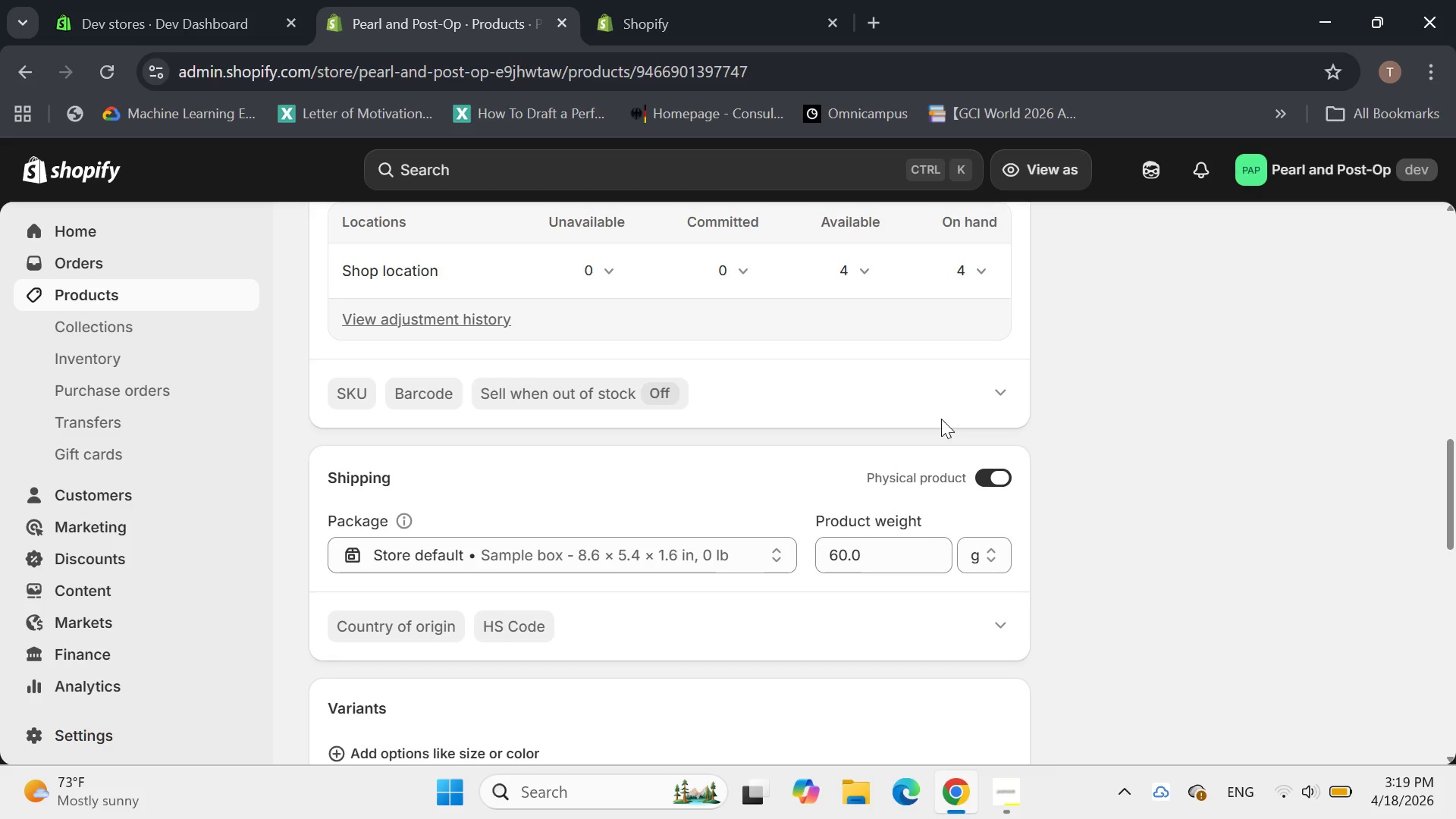 
scroll: coordinate [941, 419], scroll_direction: down, amount: 2.0
 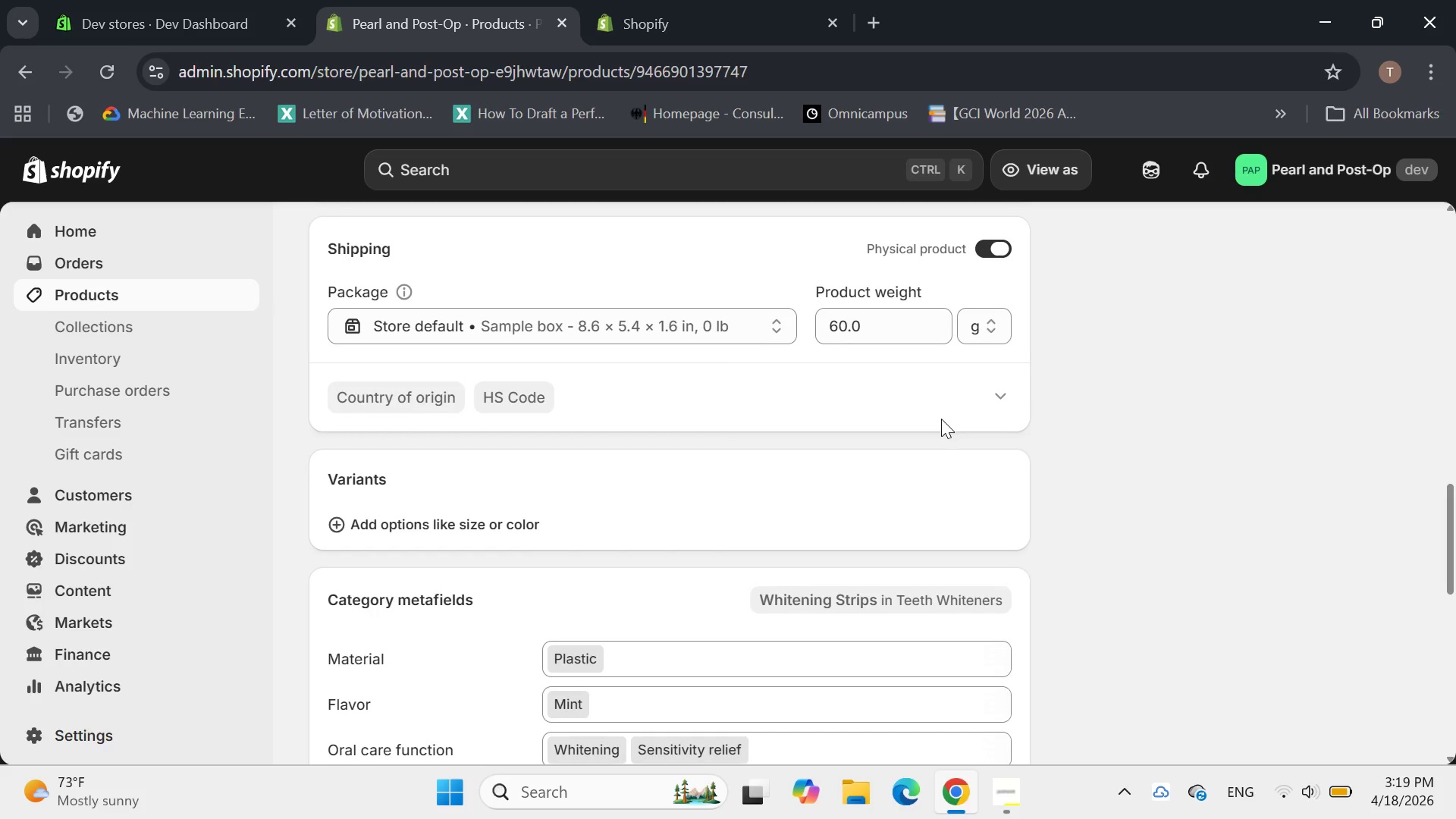 
scroll: coordinate [941, 419], scroll_direction: up, amount: 2.0
 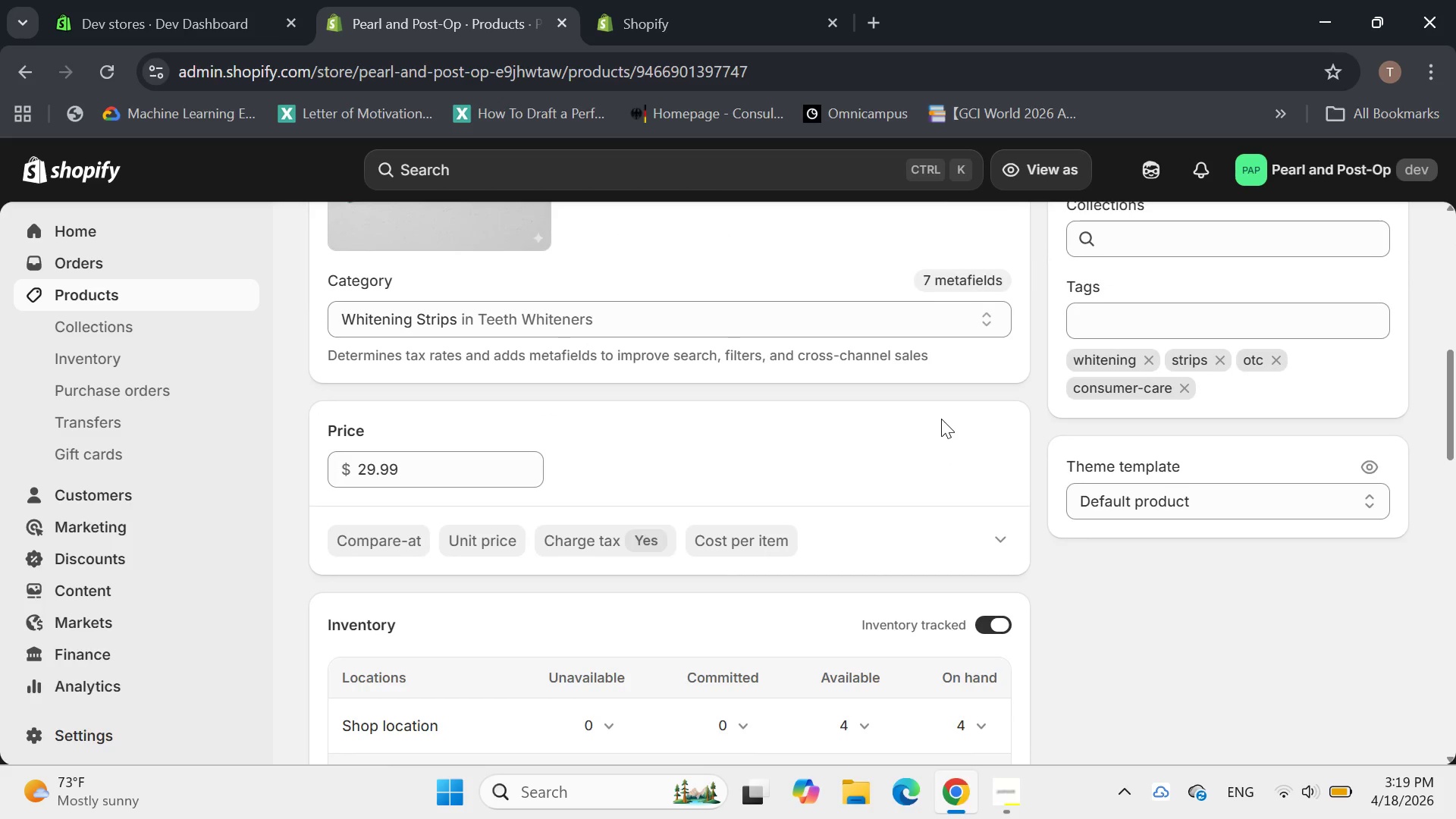 
scroll: coordinate [939, 419], scroll_direction: down, amount: 4.0
 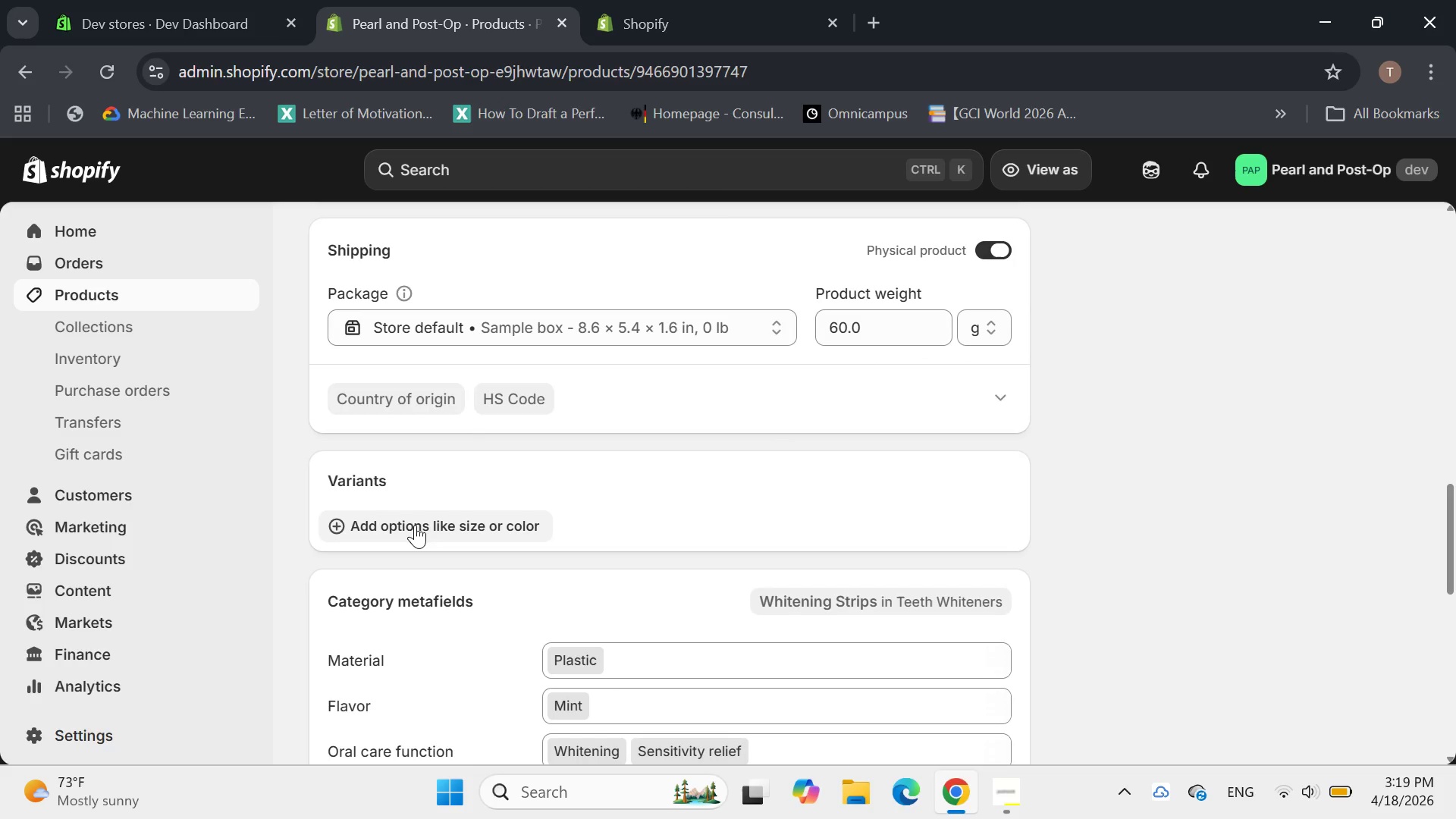 
left_click([415, 525])
 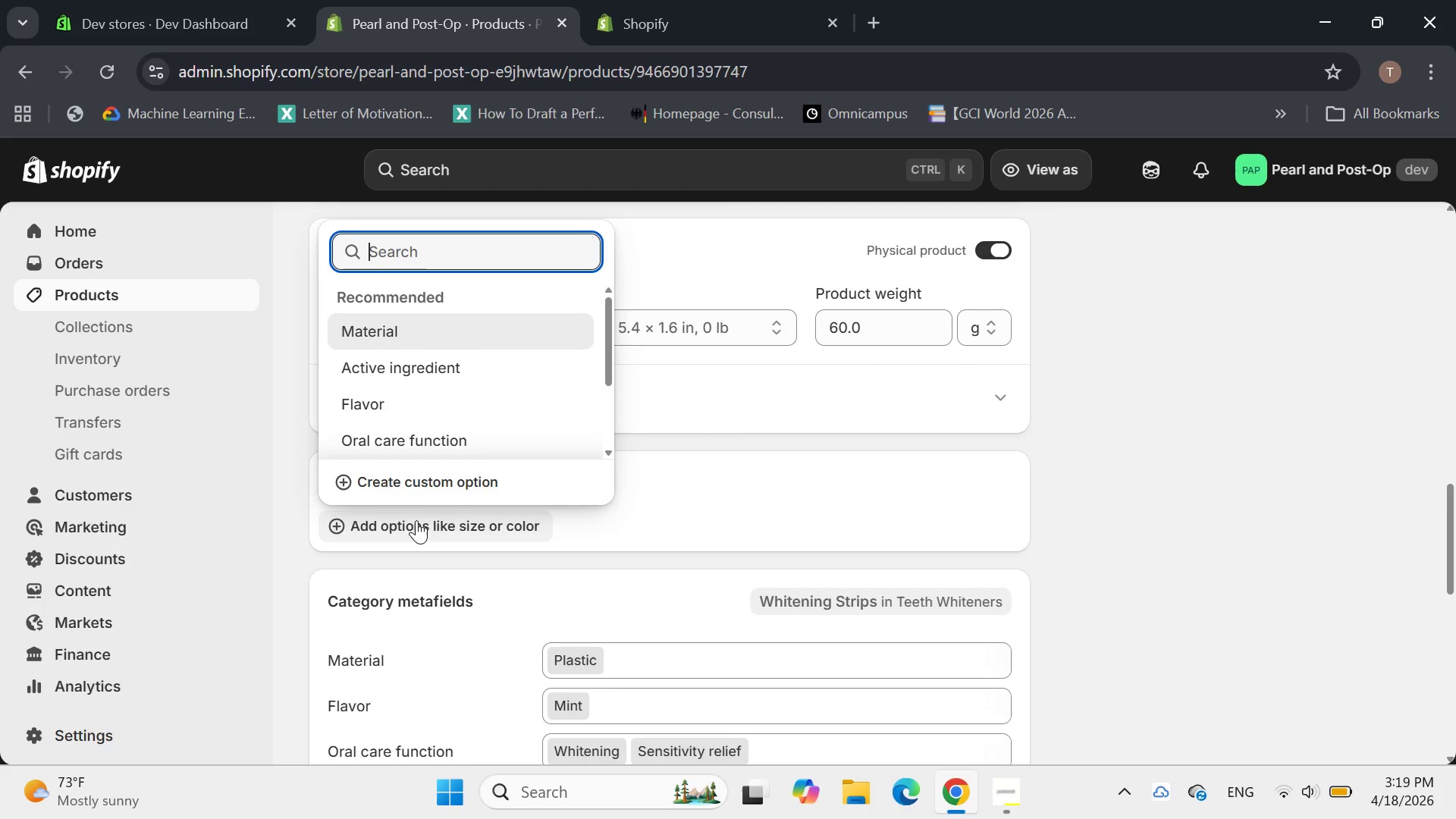 
wait(6.06)
 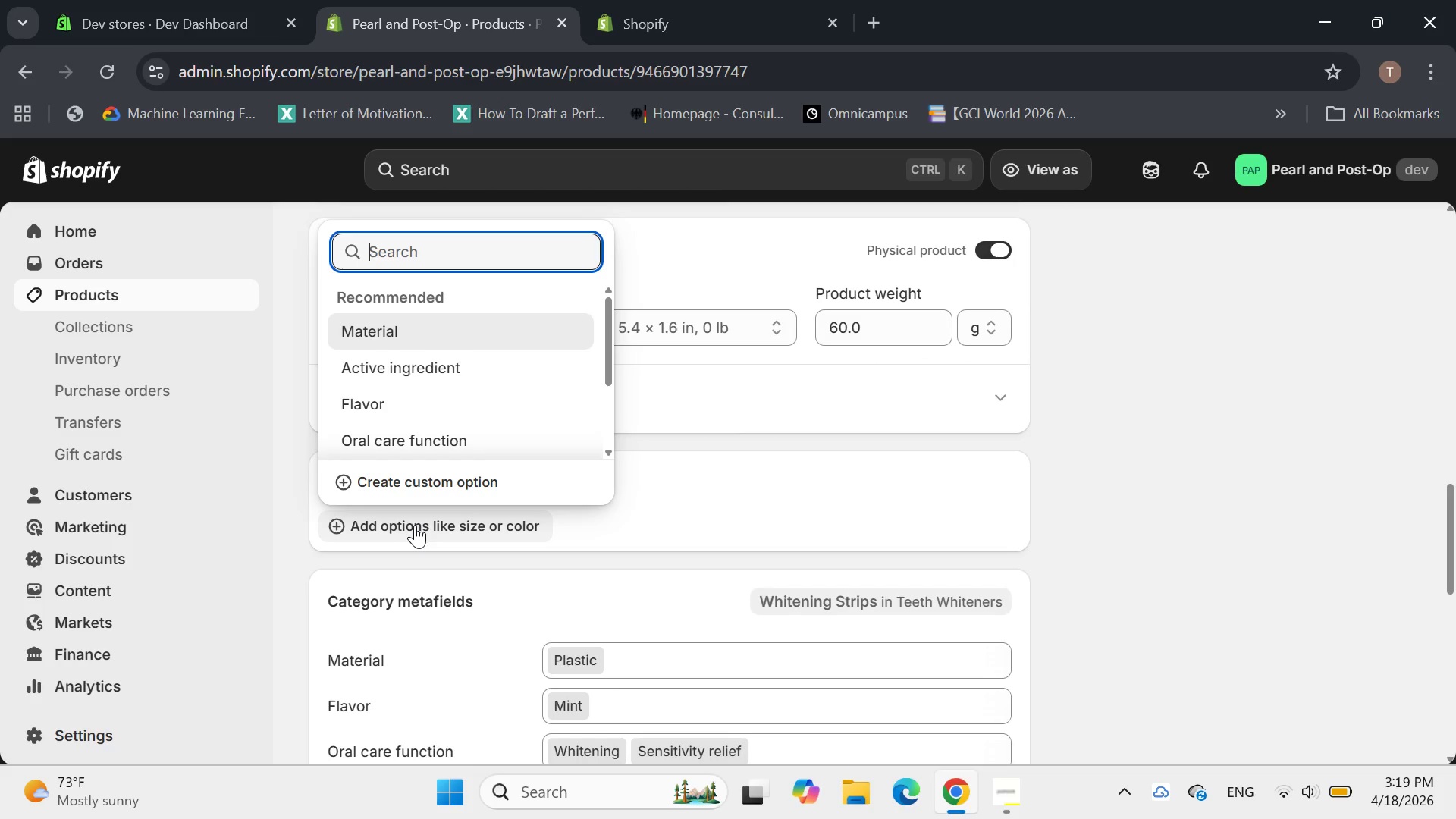 
left_click([432, 472])
 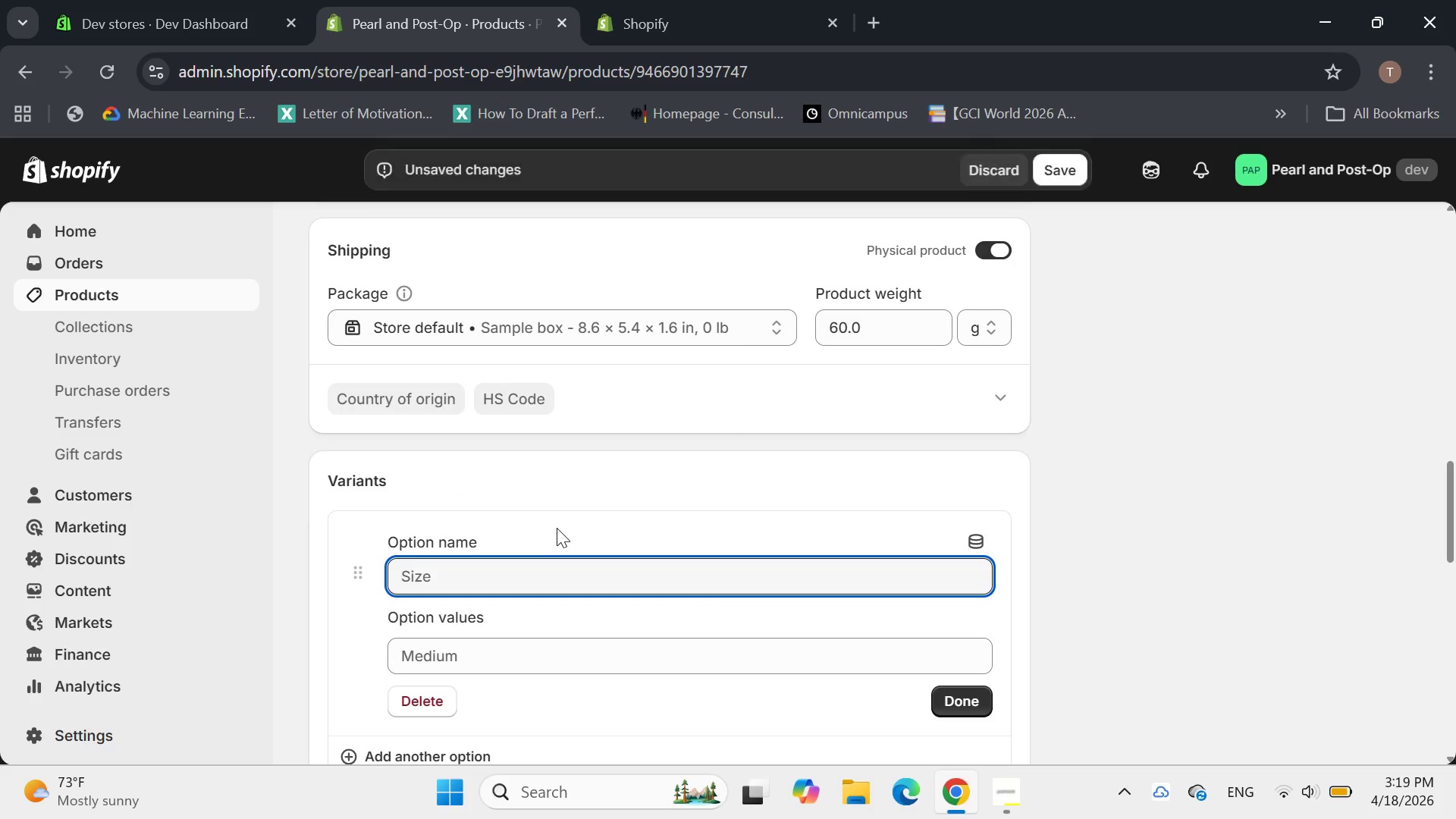 
type(Qu)
 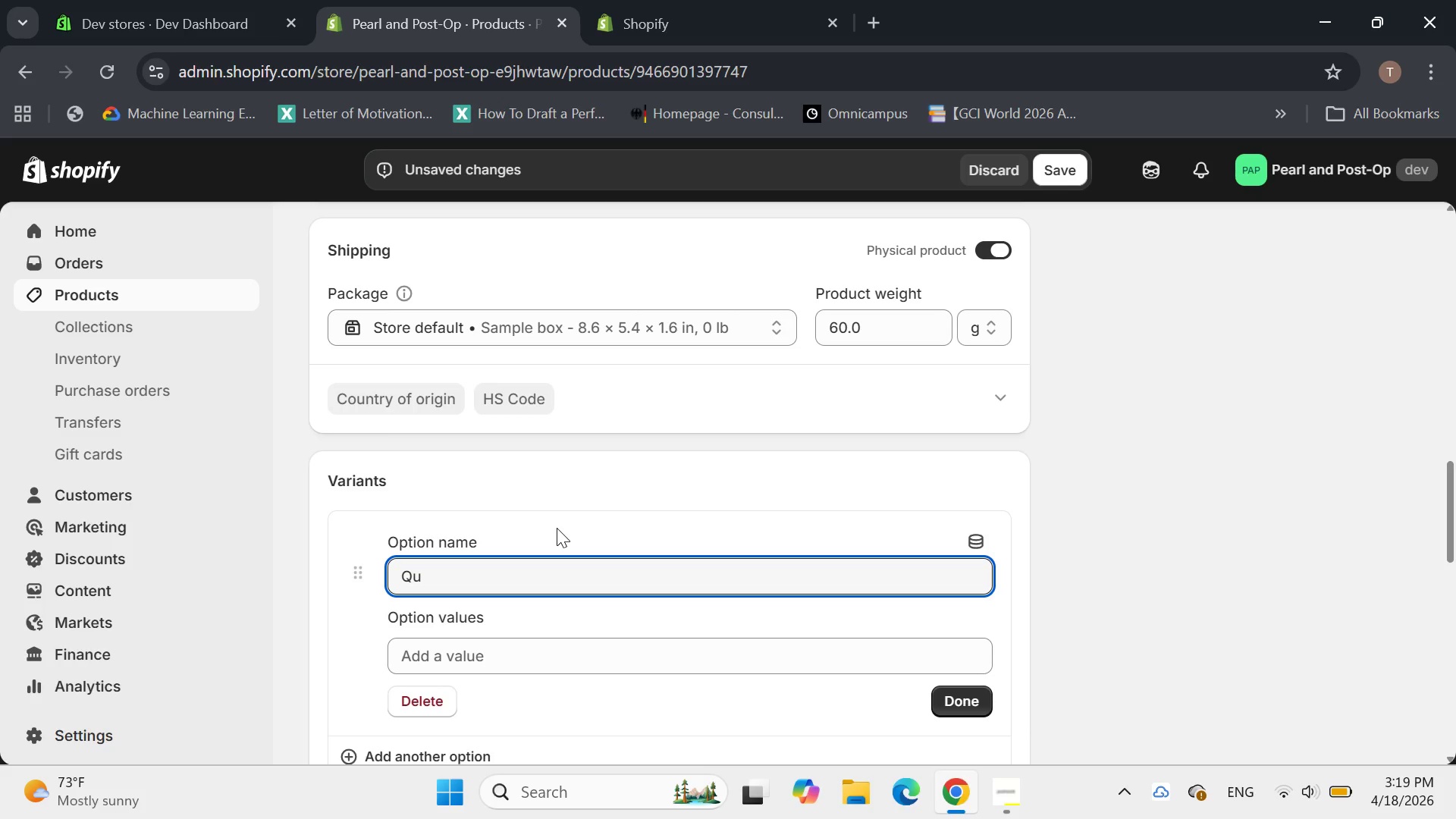 
type(antity)
 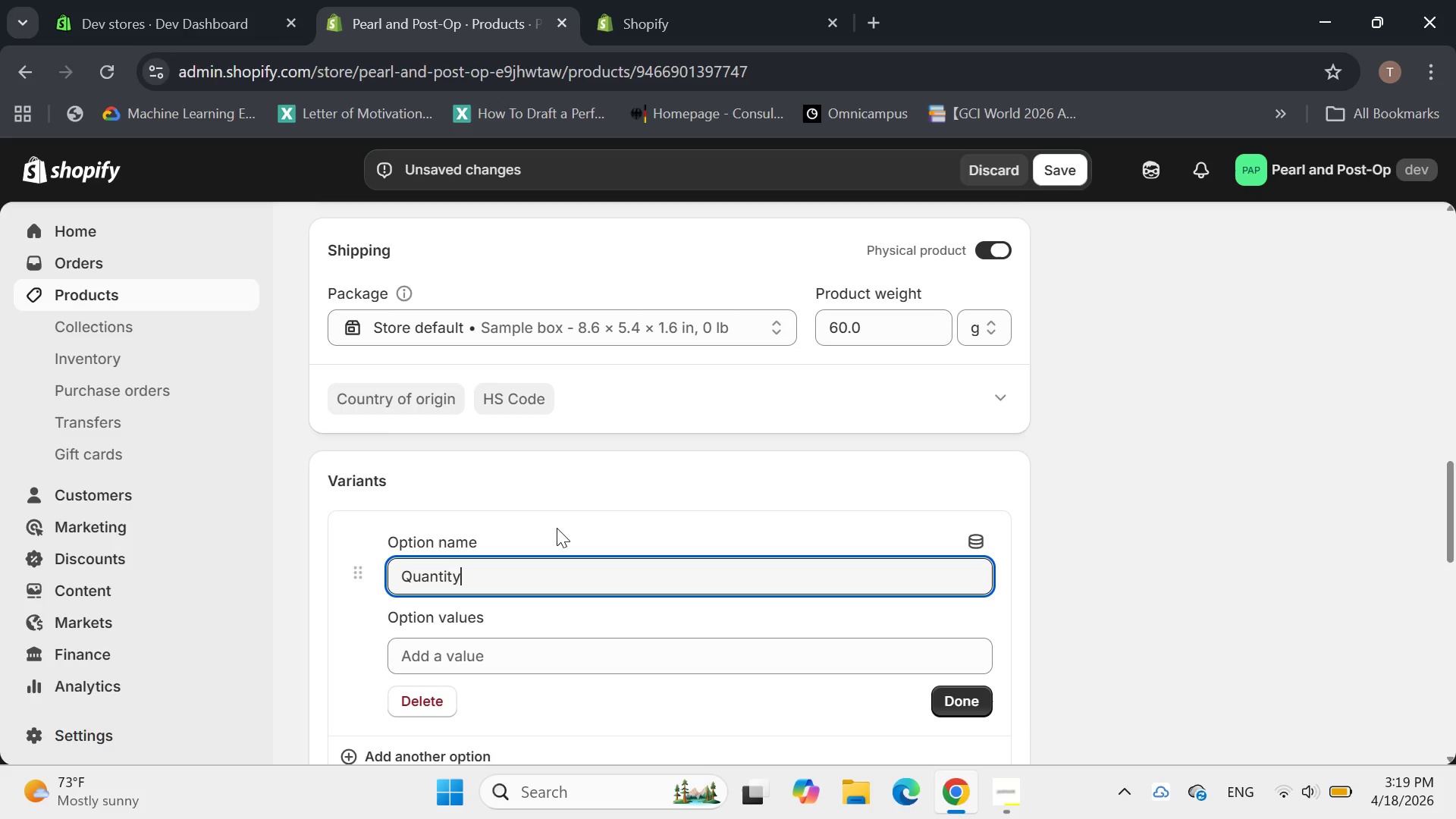 
left_click([541, 654])
 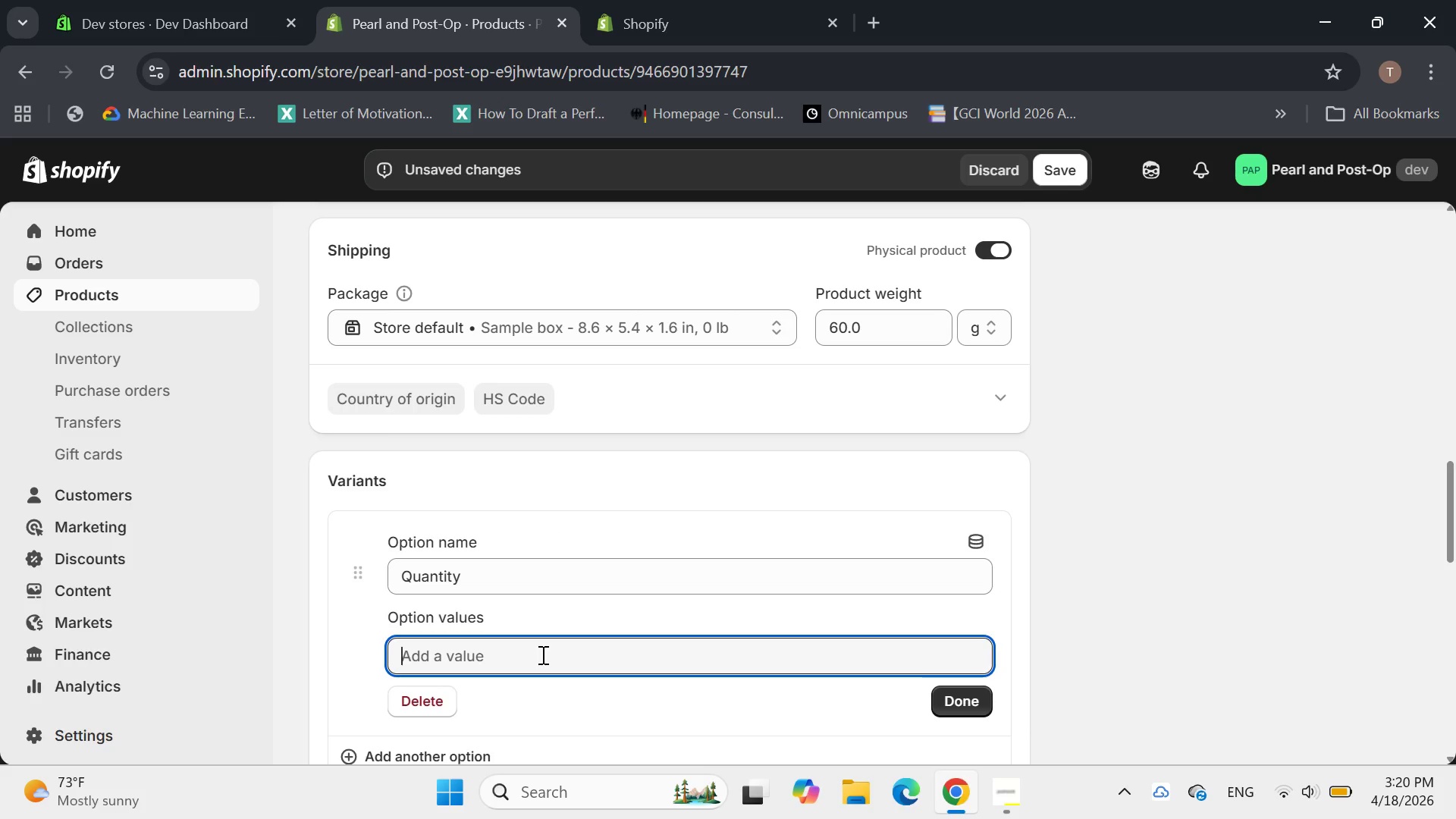 
type(5-pack())
 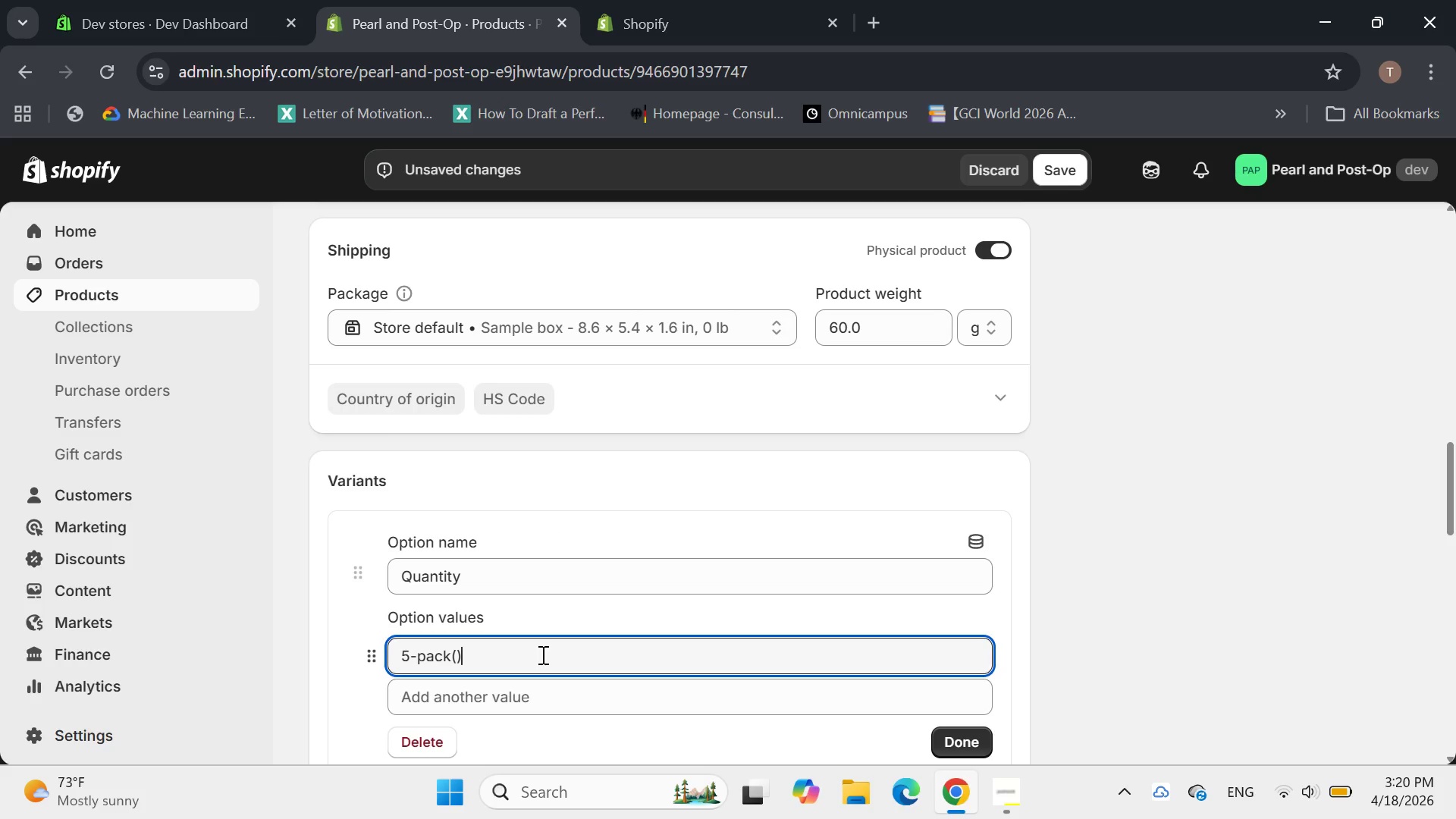 
key(ArrowLeft)
 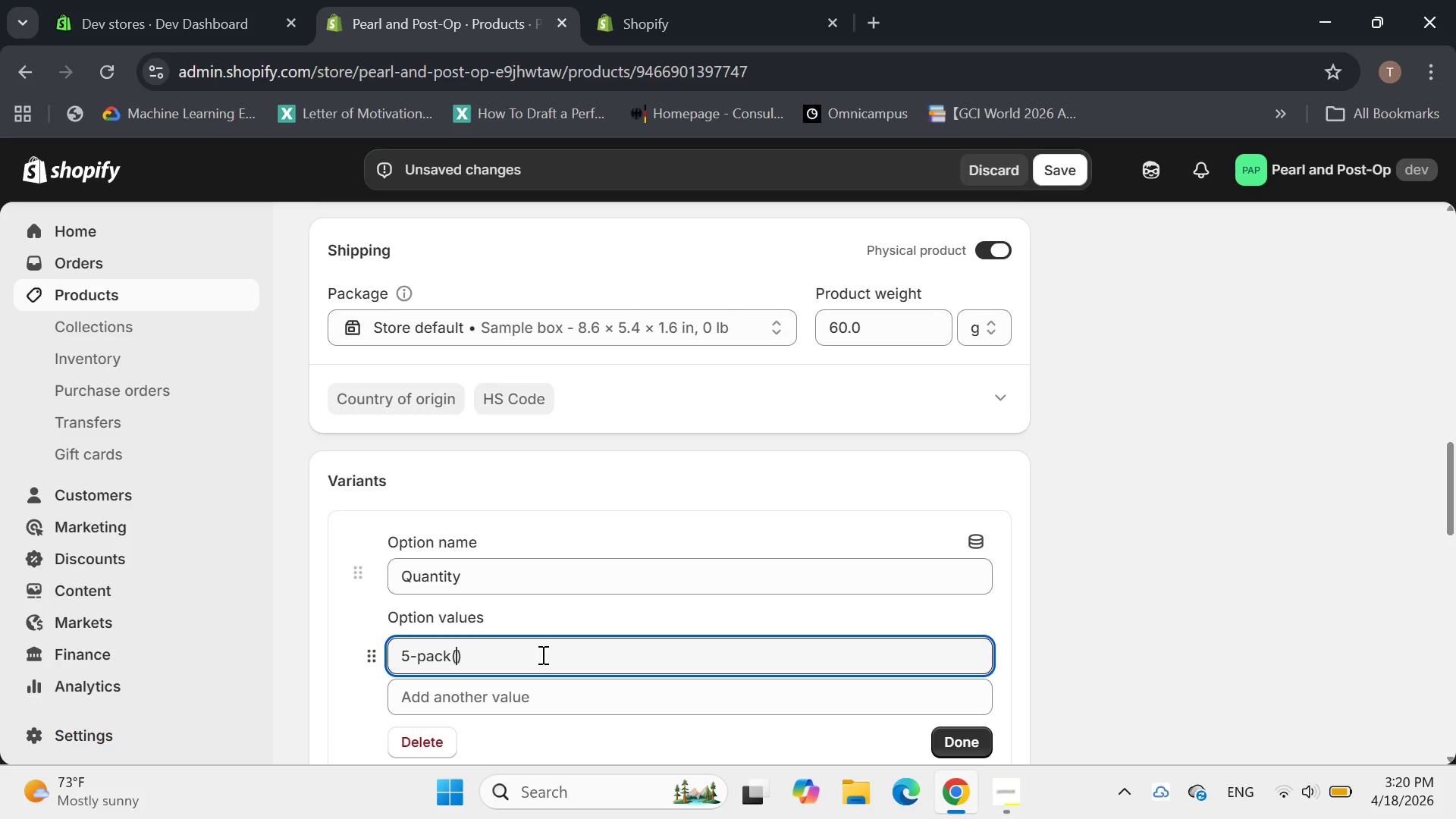 
key(ArrowLeft)
 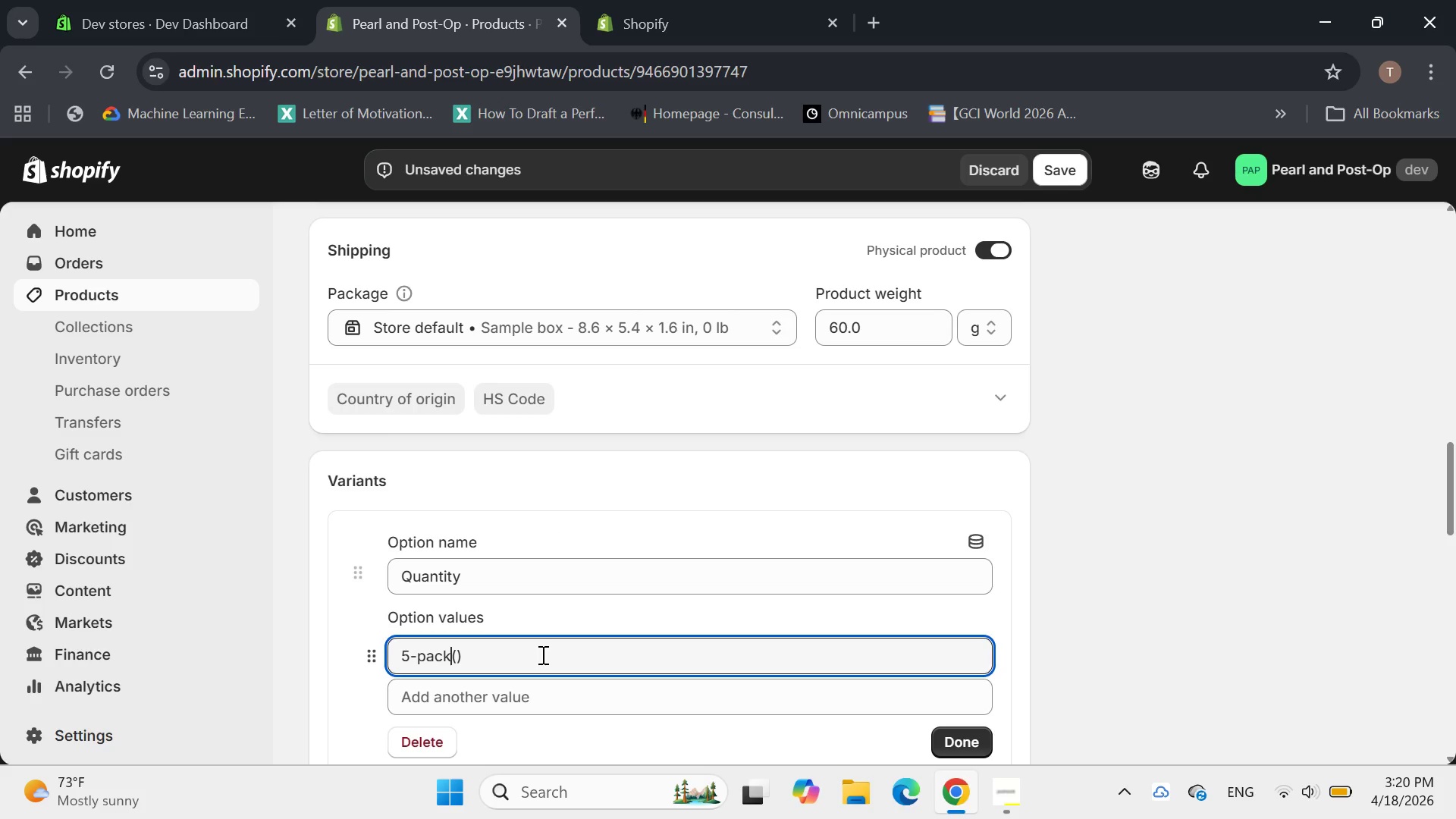 
key(Space)
 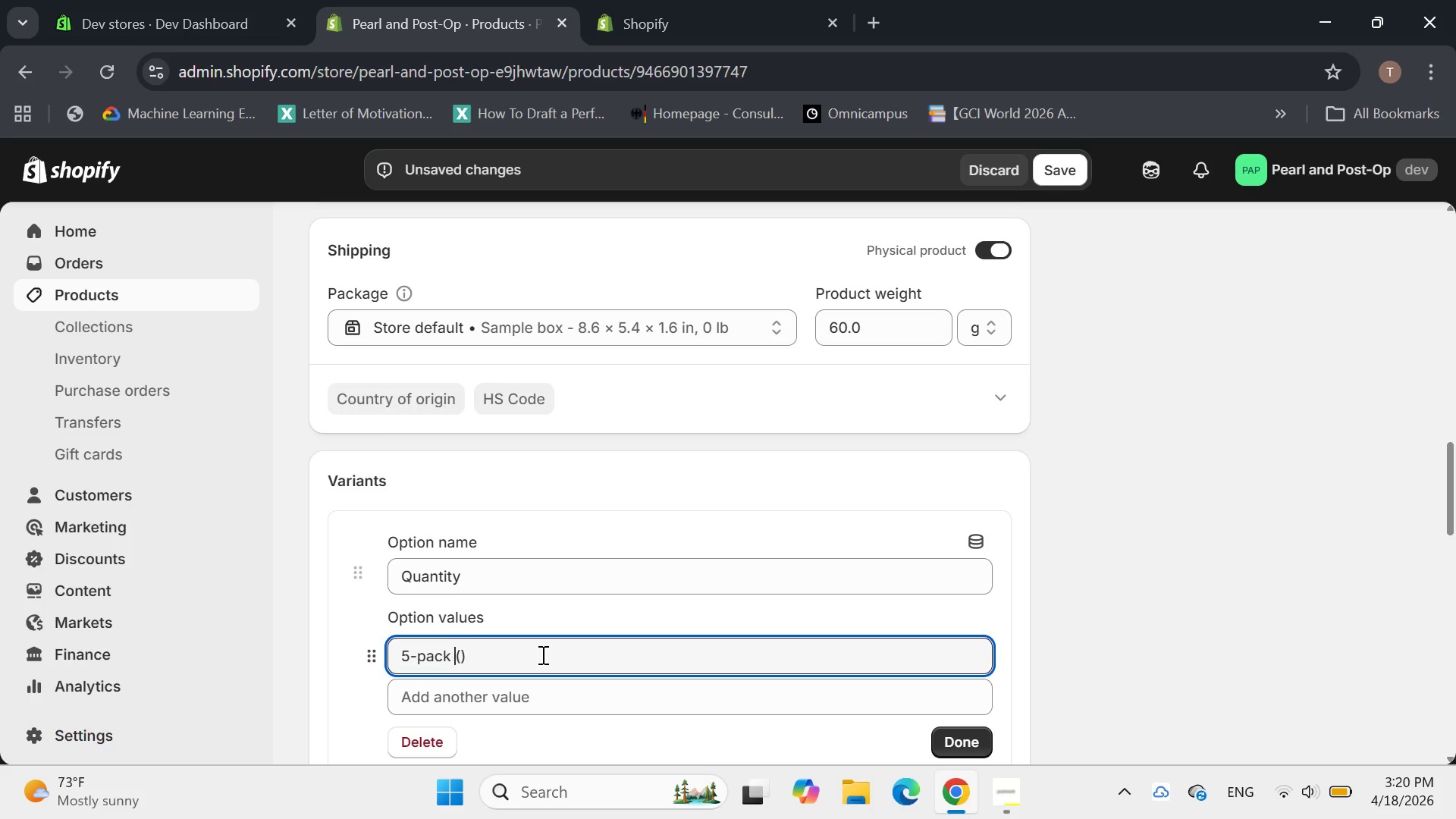 
key(ArrowRight)
 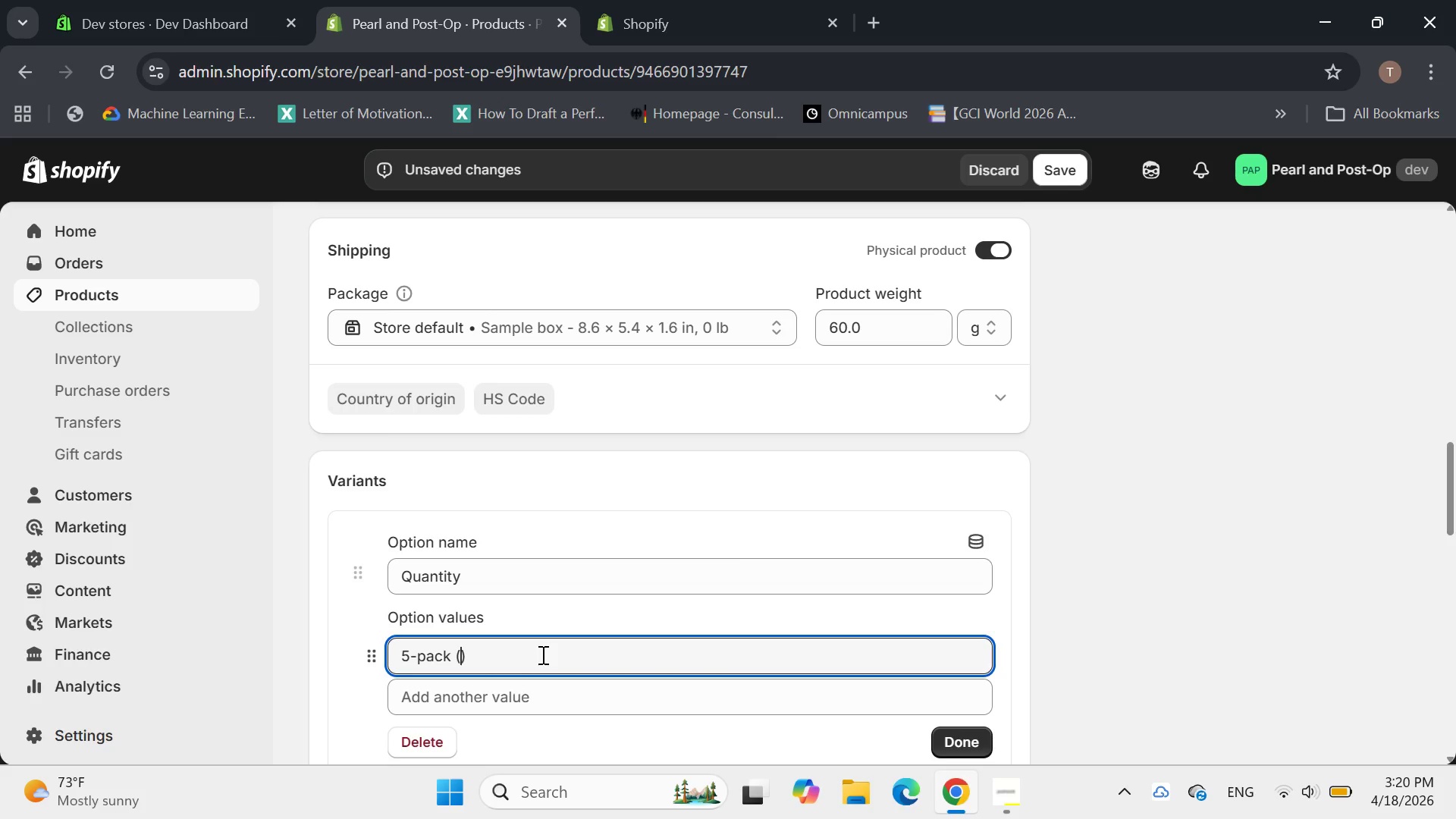 
type(3ml syringes)
 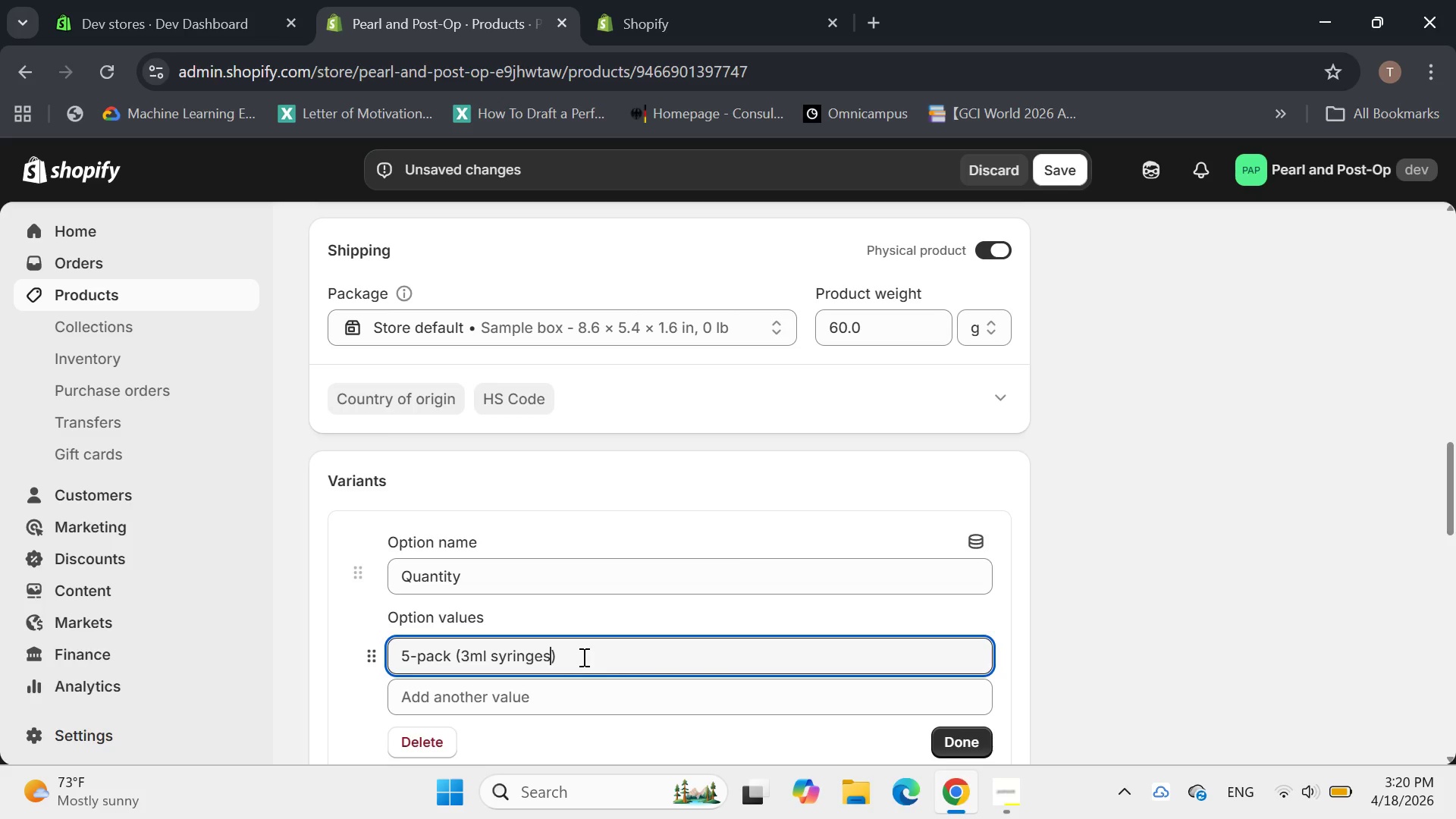 
scroll: coordinate [582, 657], scroll_direction: down, amount: 1.0
 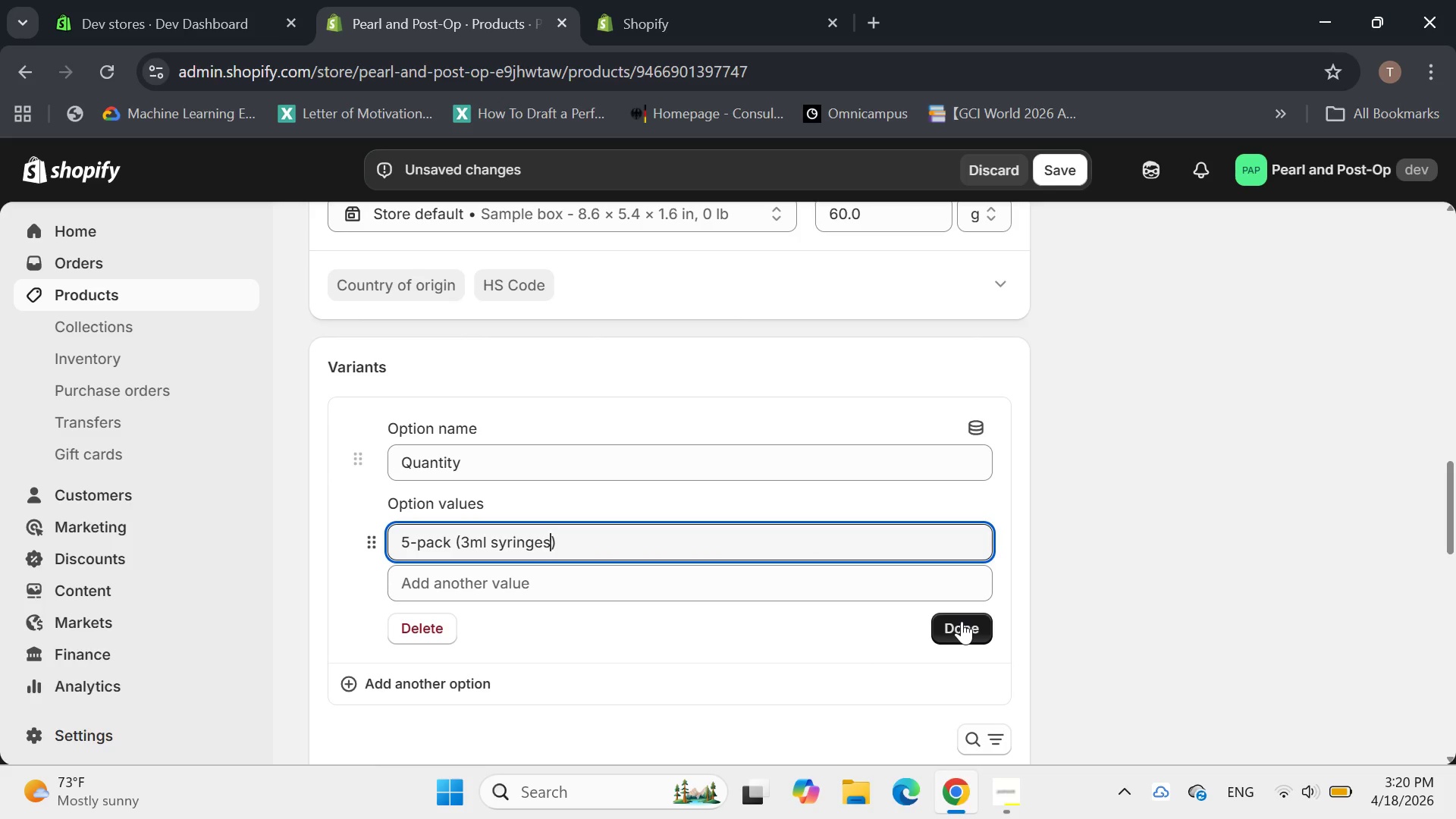 
left_click([962, 629])
 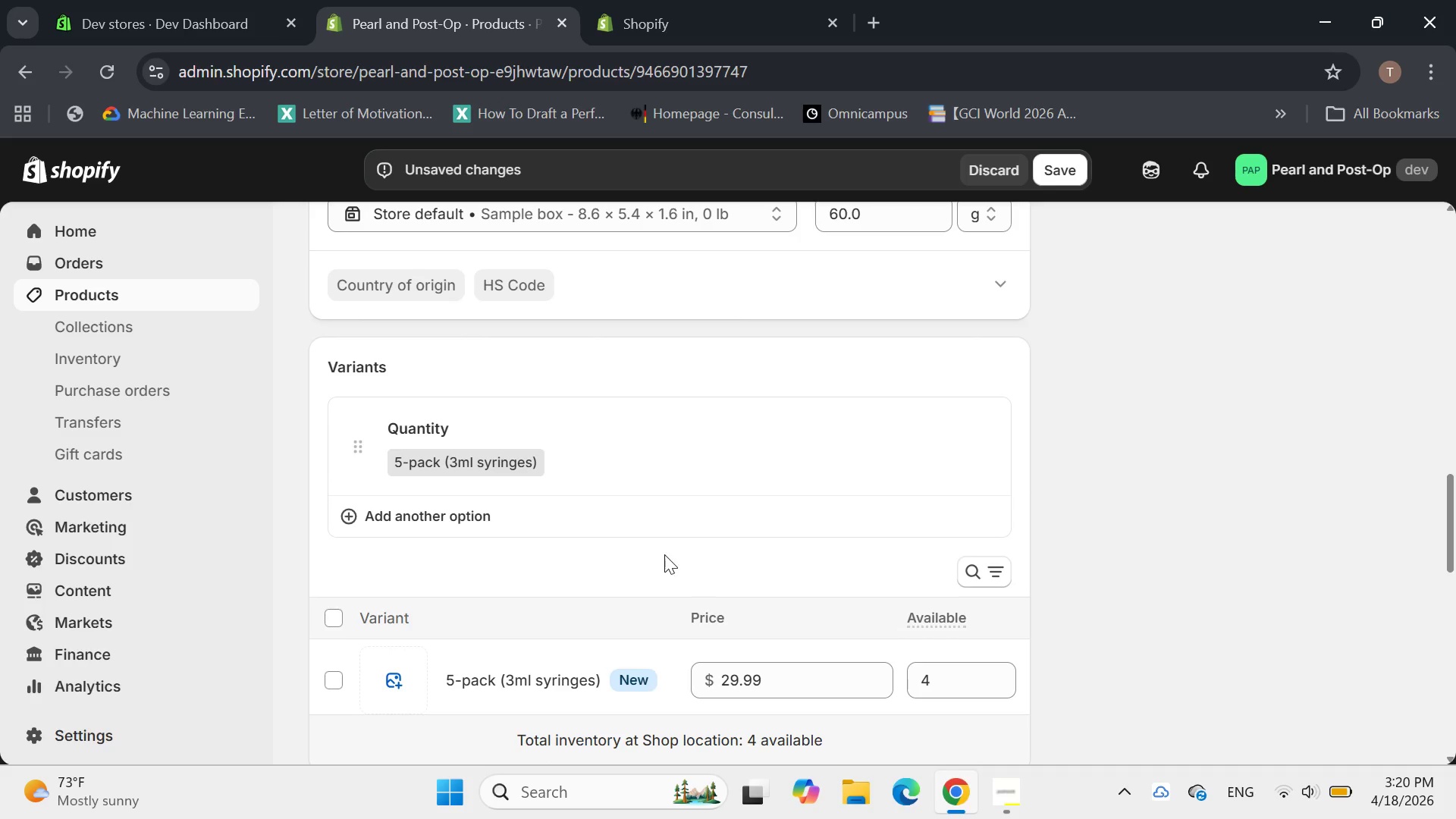 
scroll: coordinate [664, 547], scroll_direction: down, amount: 2.0
 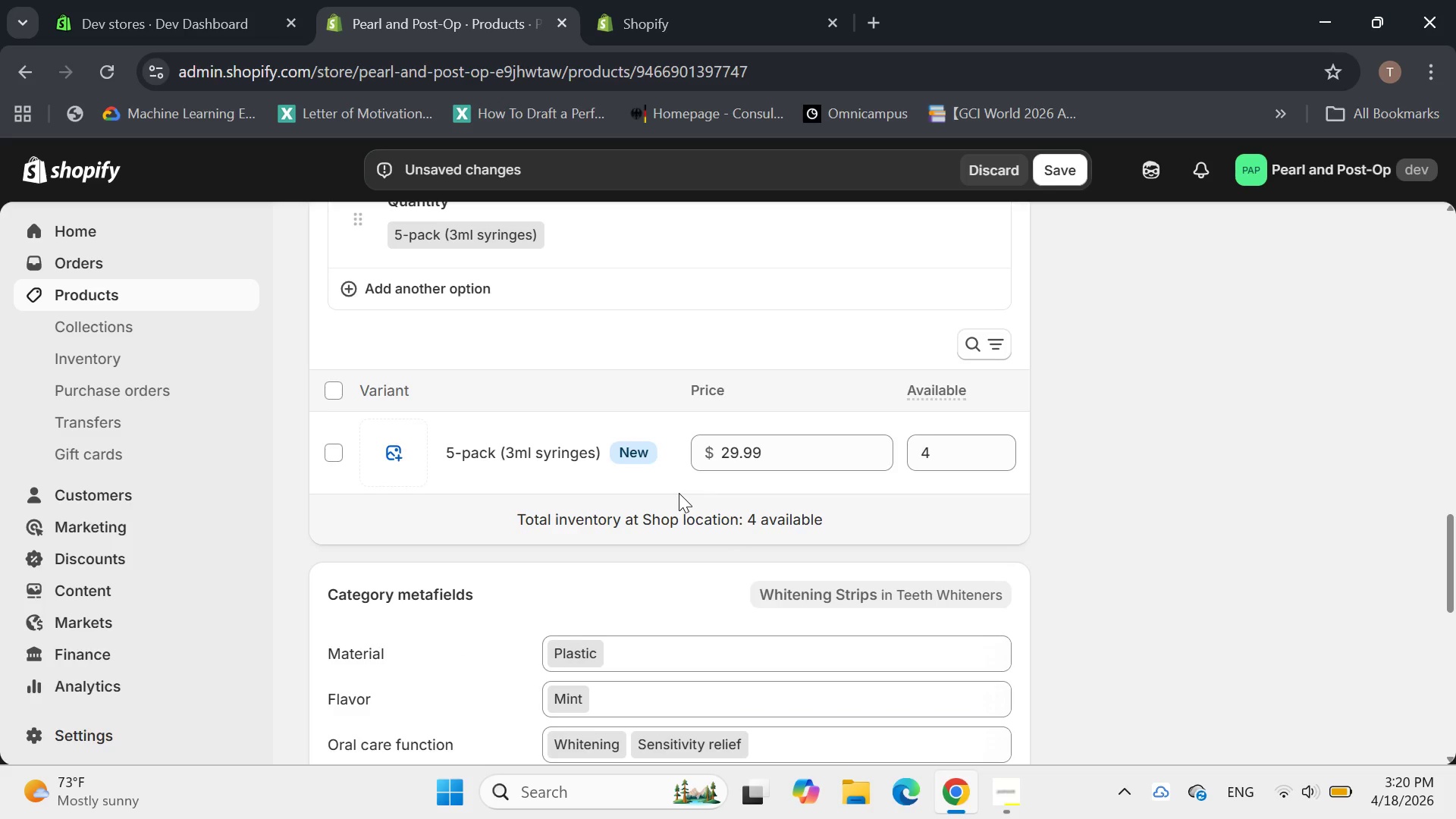 
scroll: coordinate [676, 494], scroll_direction: up, amount: 10.0
 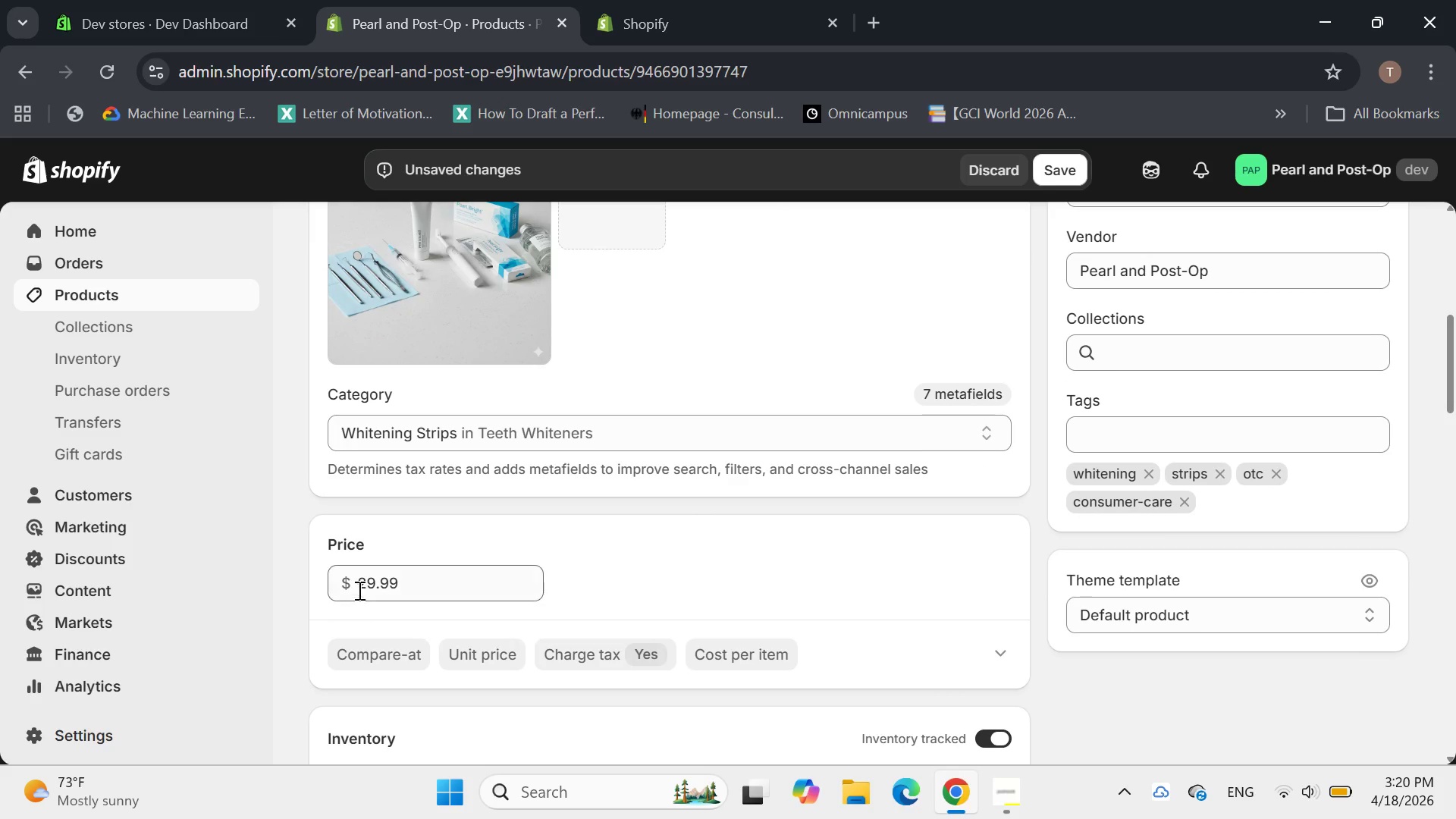 
left_click([364, 581])
 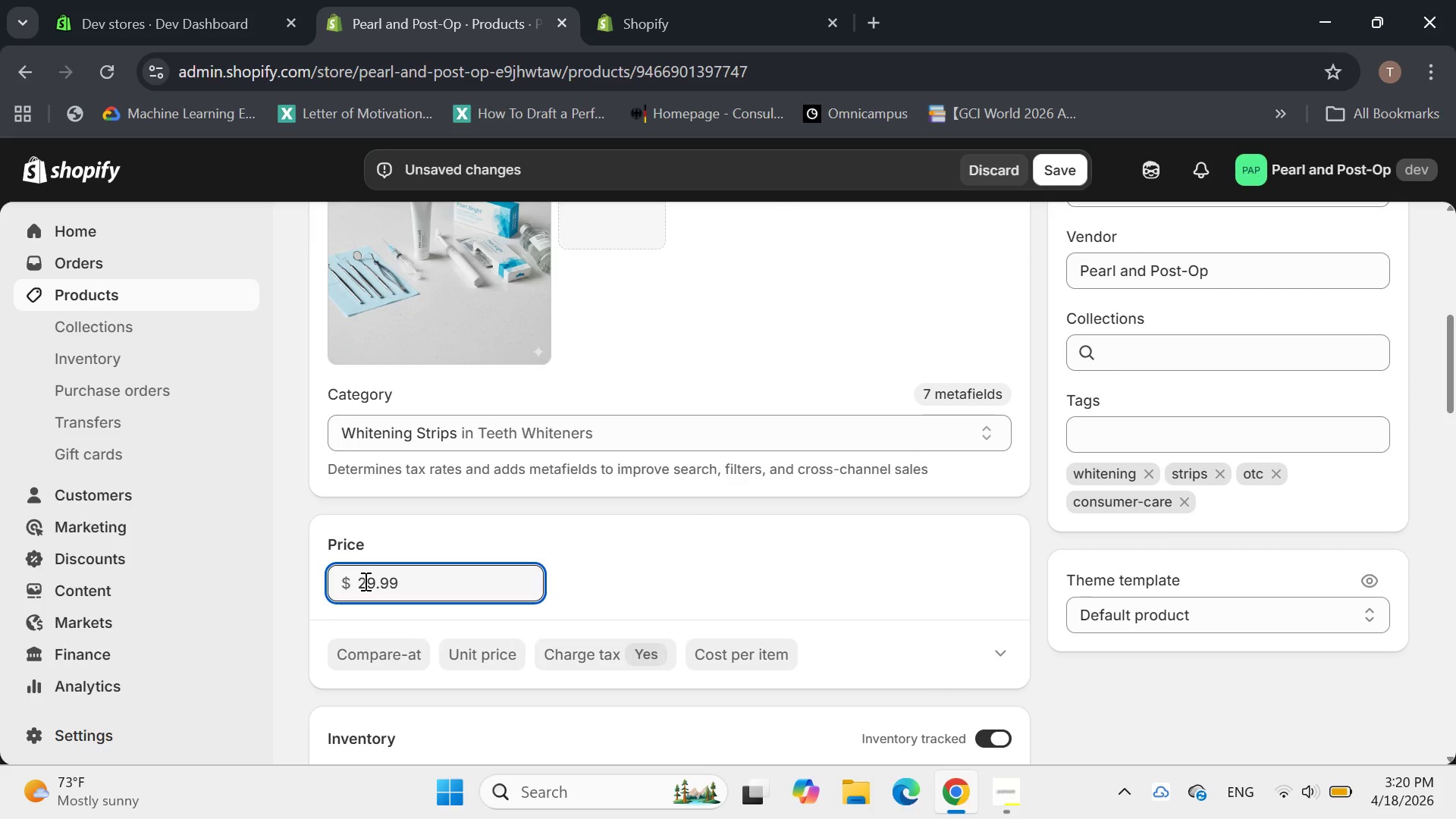 
key(ArrowLeft)
 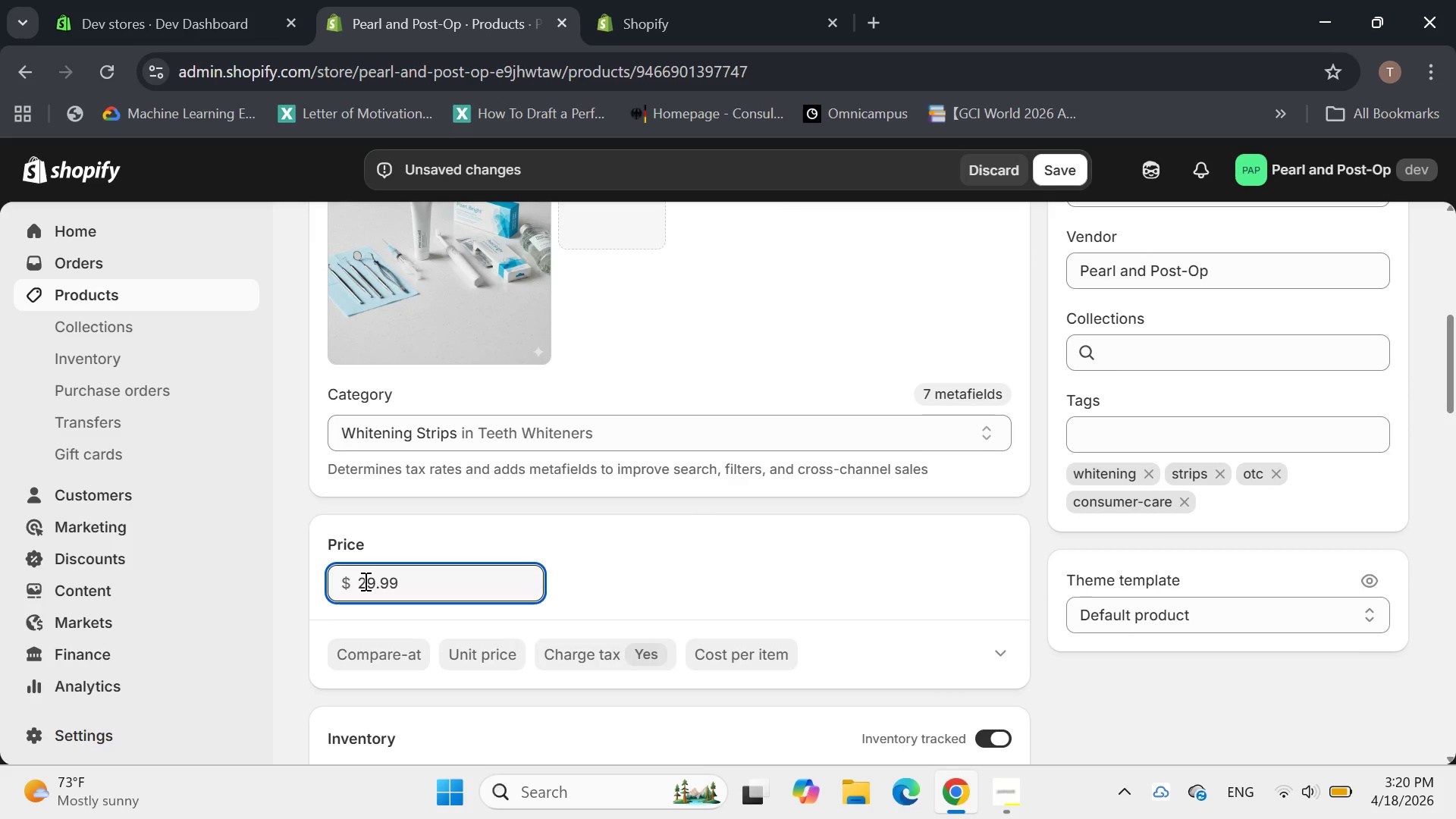 
key(2)
 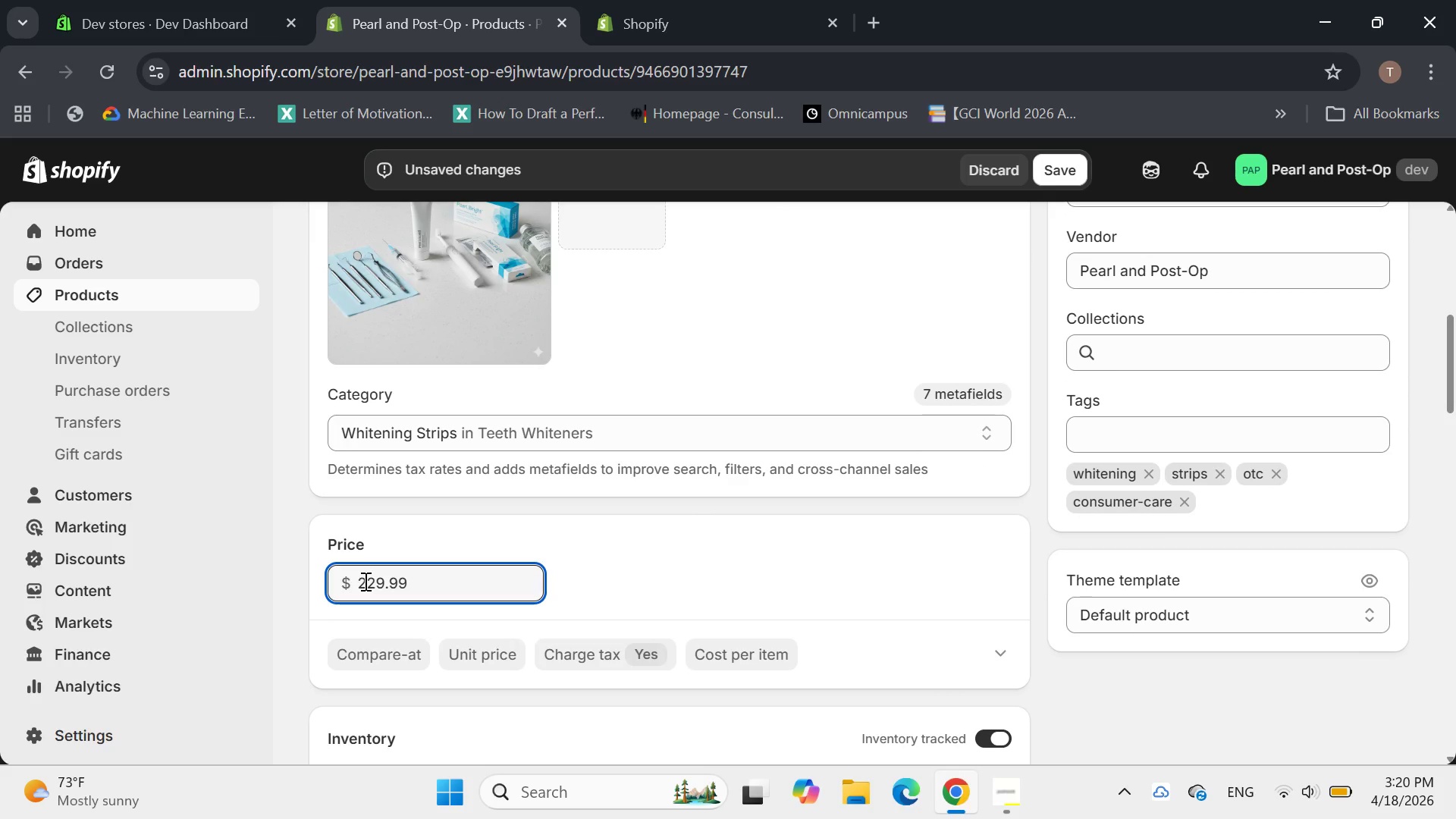 
key(Backspace)
 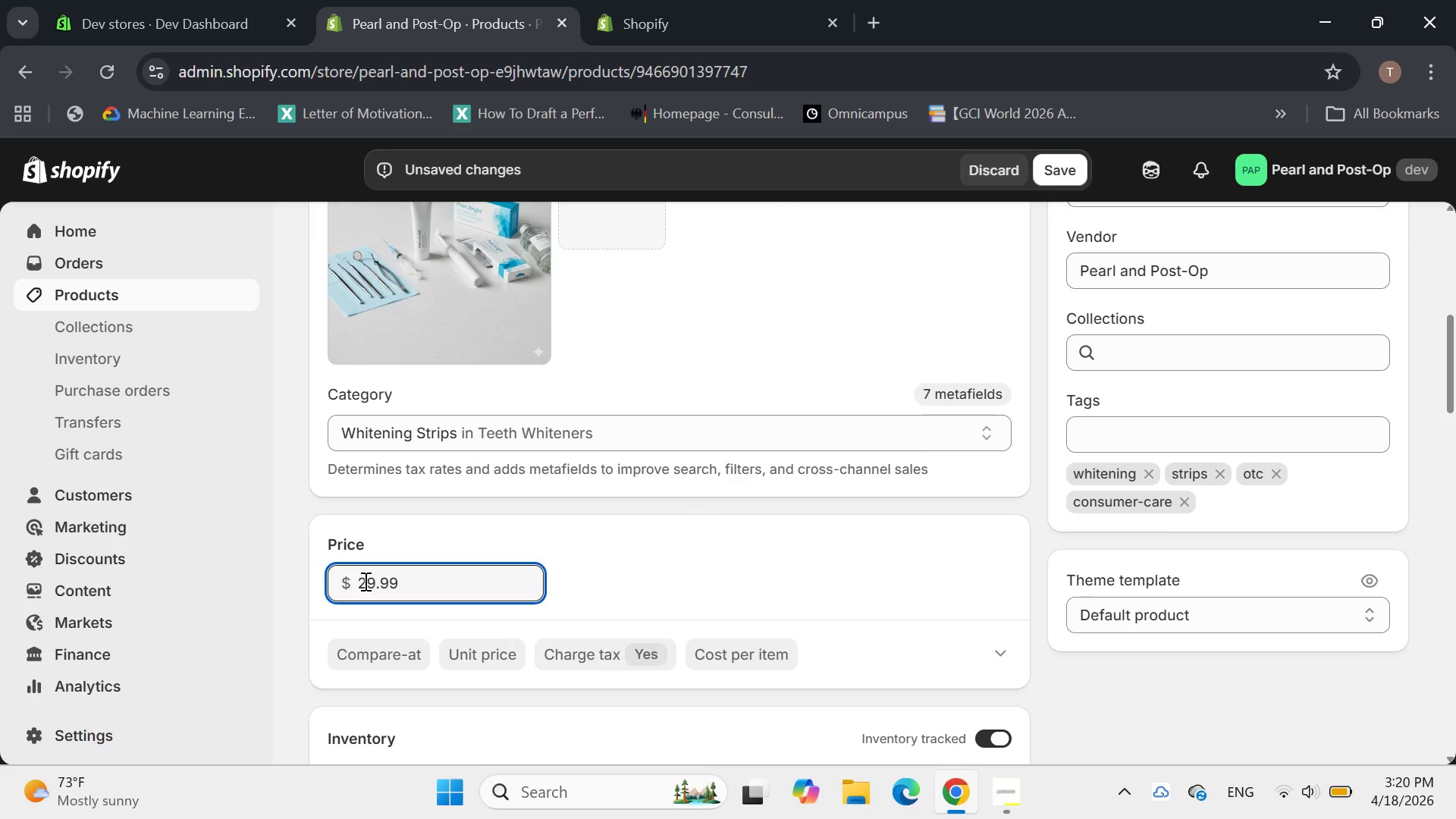 
key(1)
 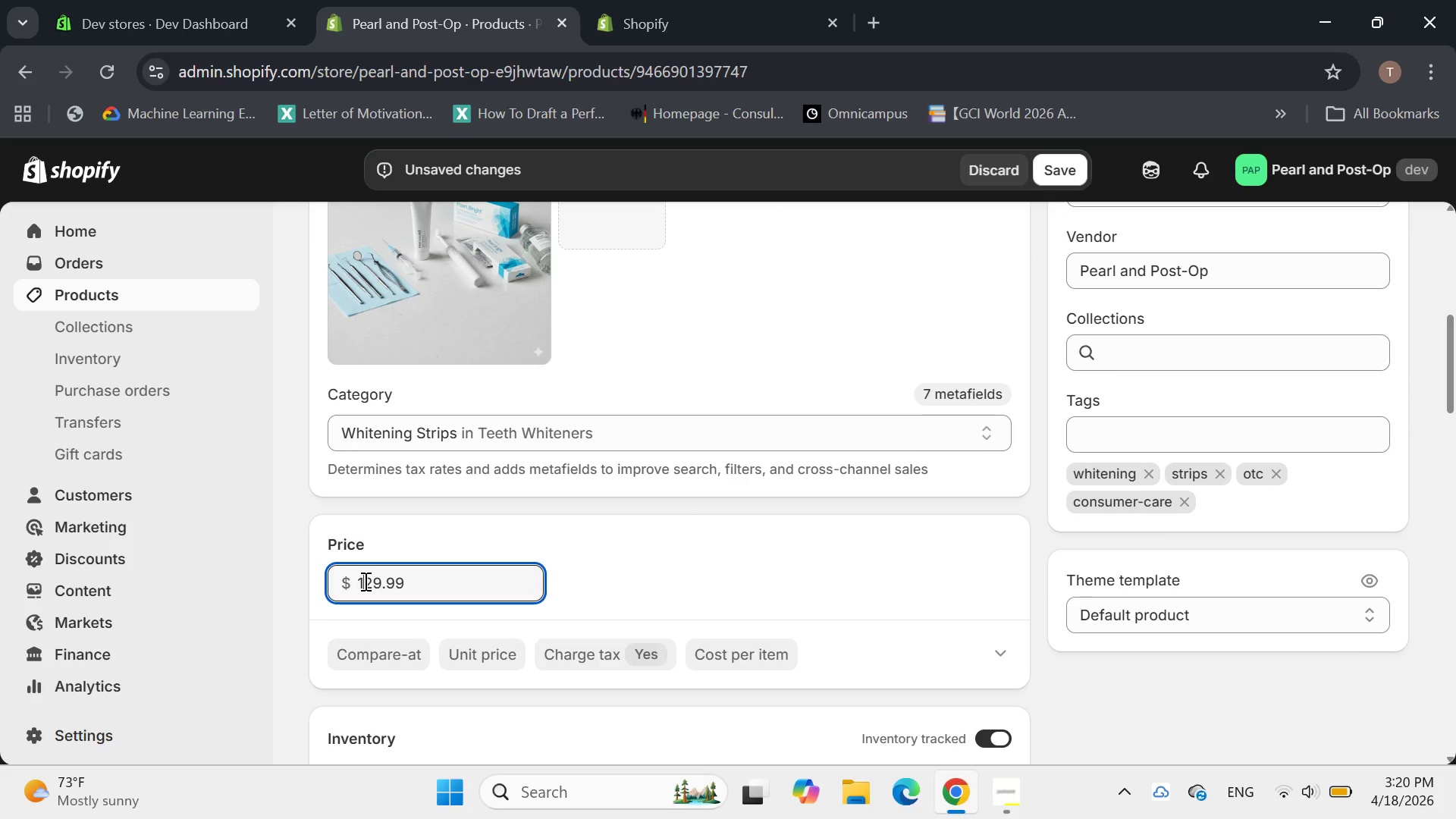 
key(Enter)
 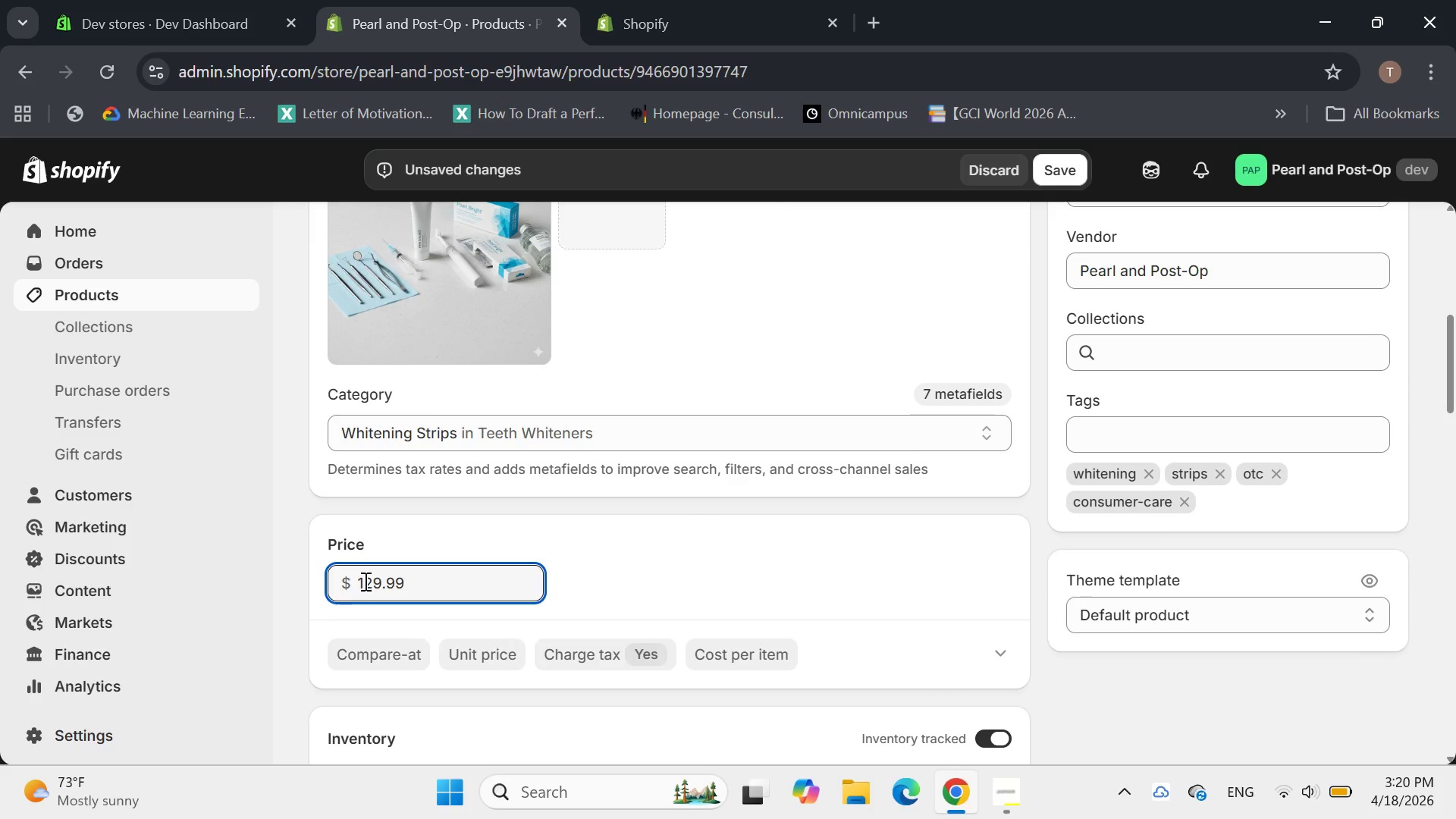 
scroll: coordinate [397, 560], scroll_direction: down, amount: 7.0
 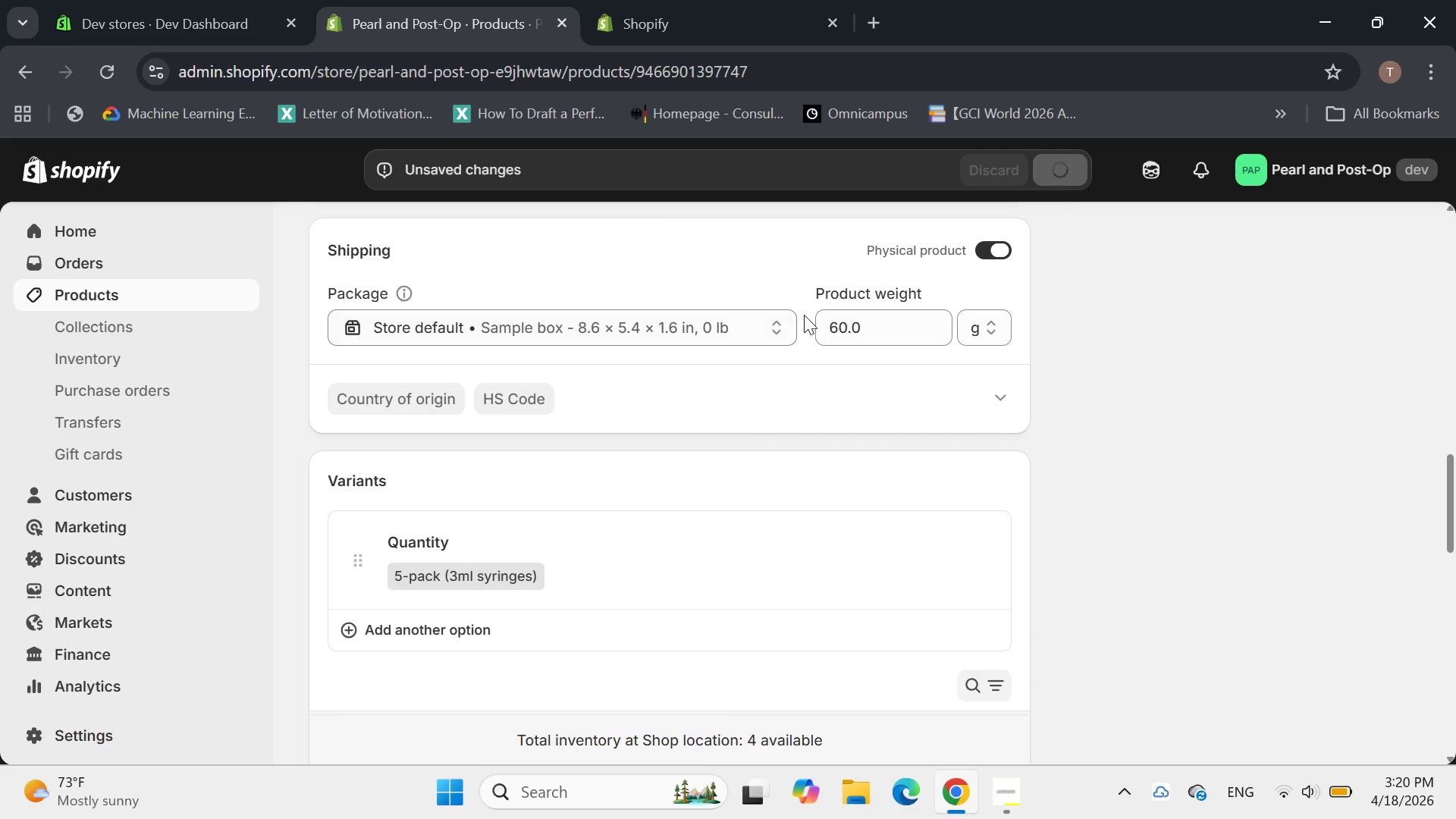 
scroll: coordinate [805, 314], scroll_direction: up, amount: 2.0
 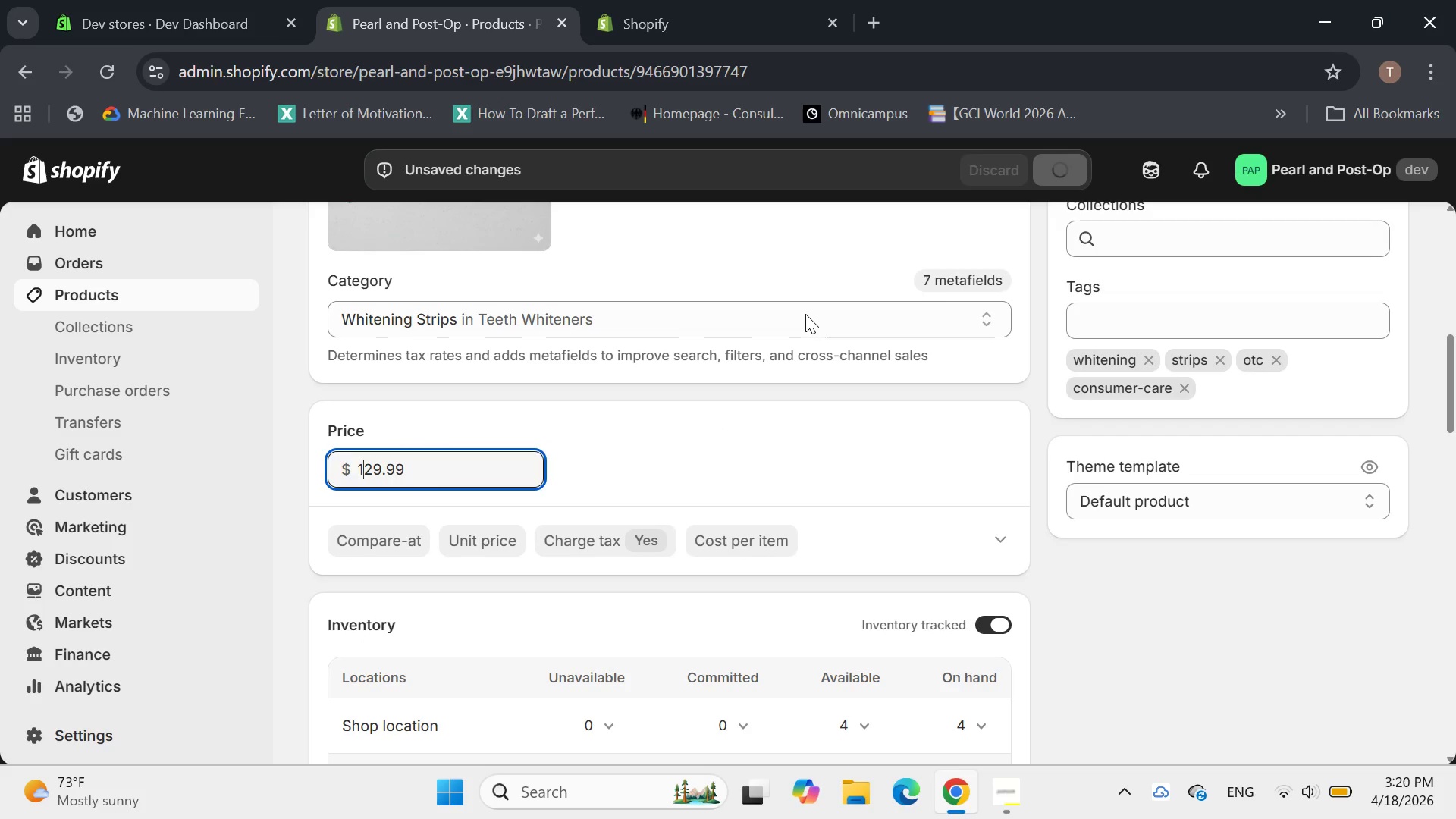 
left_click([632, 458])
 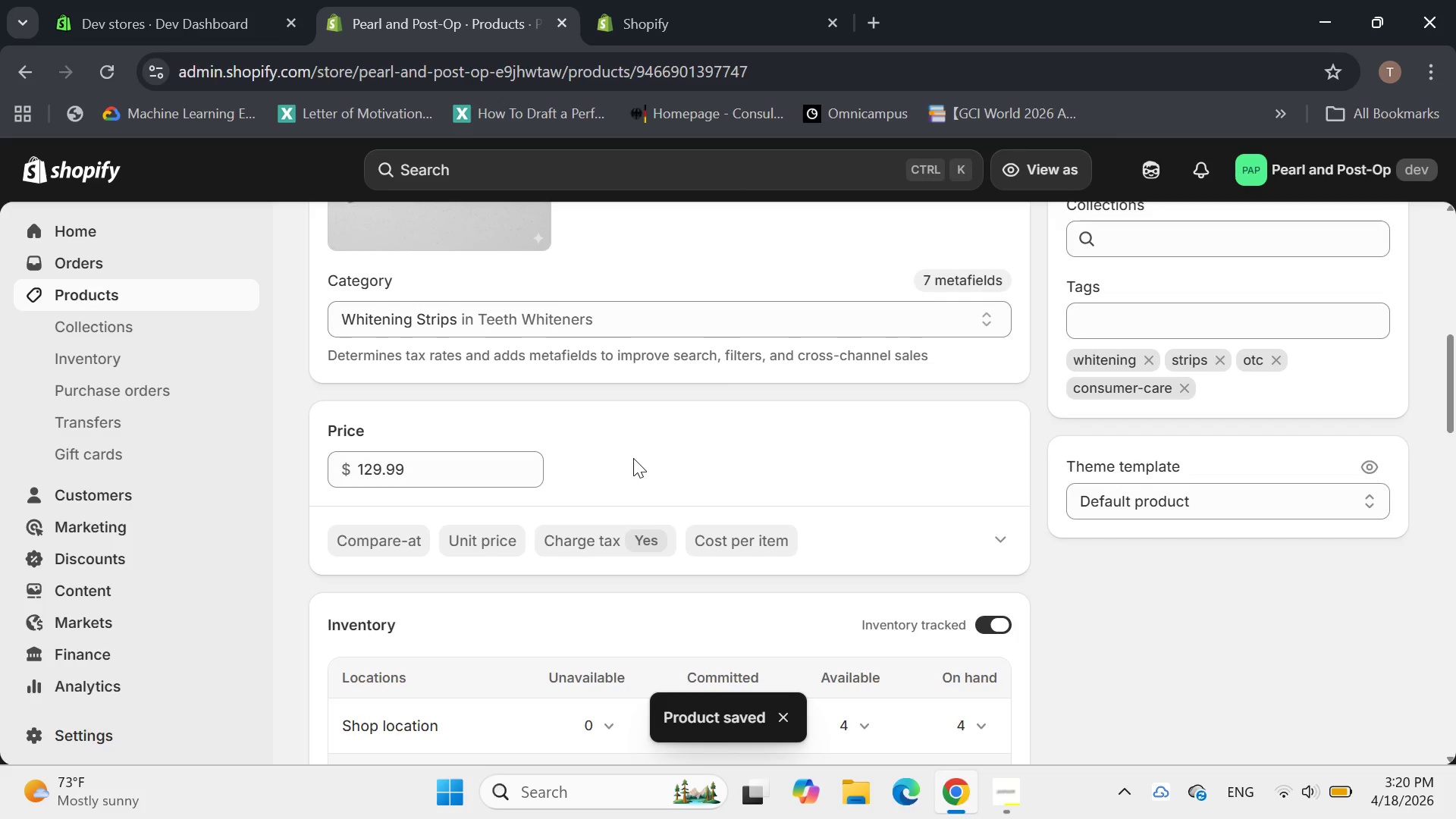 
scroll: coordinate [639, 408], scroll_direction: down, amount: 5.0
 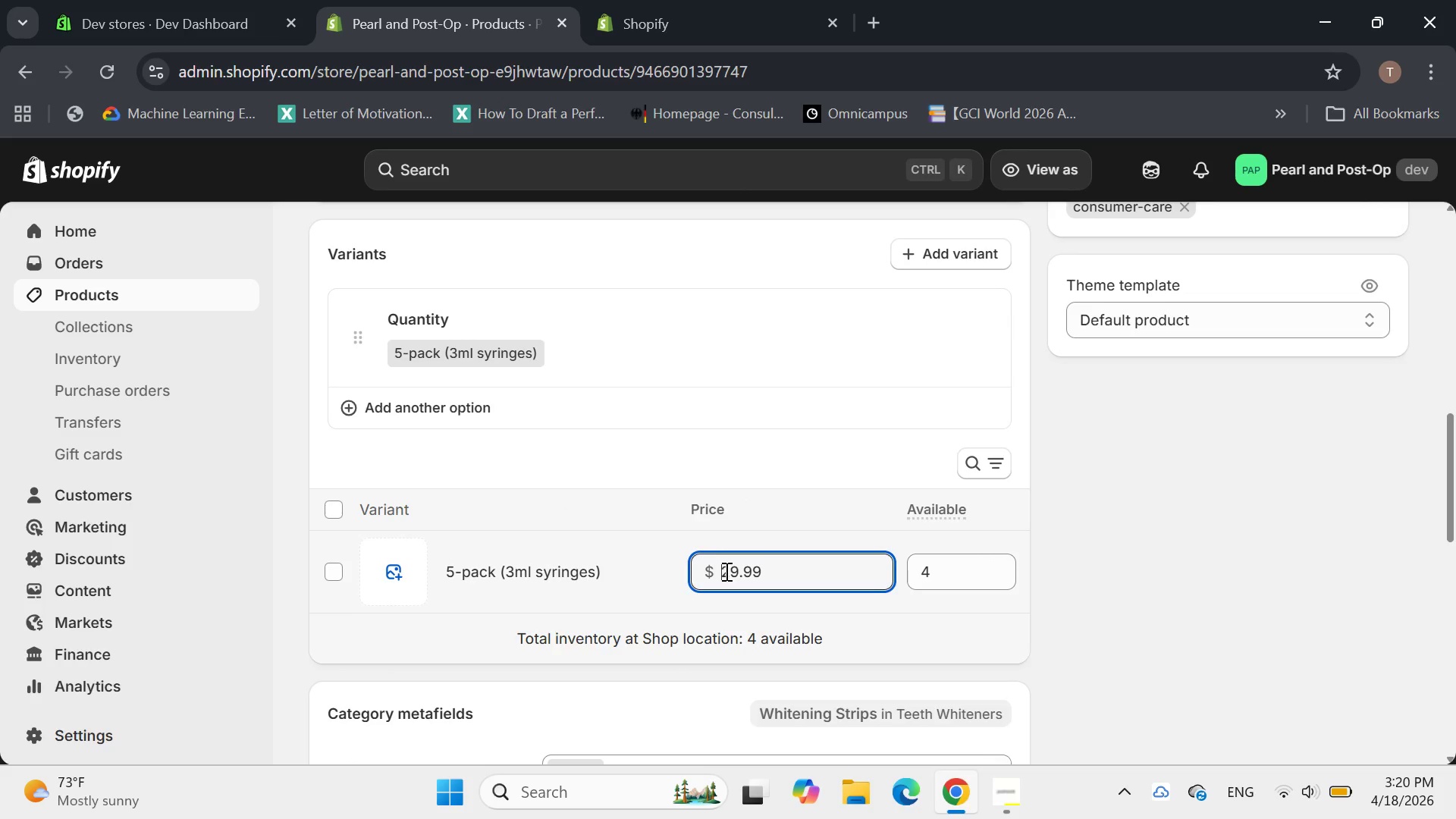 
key(1)
 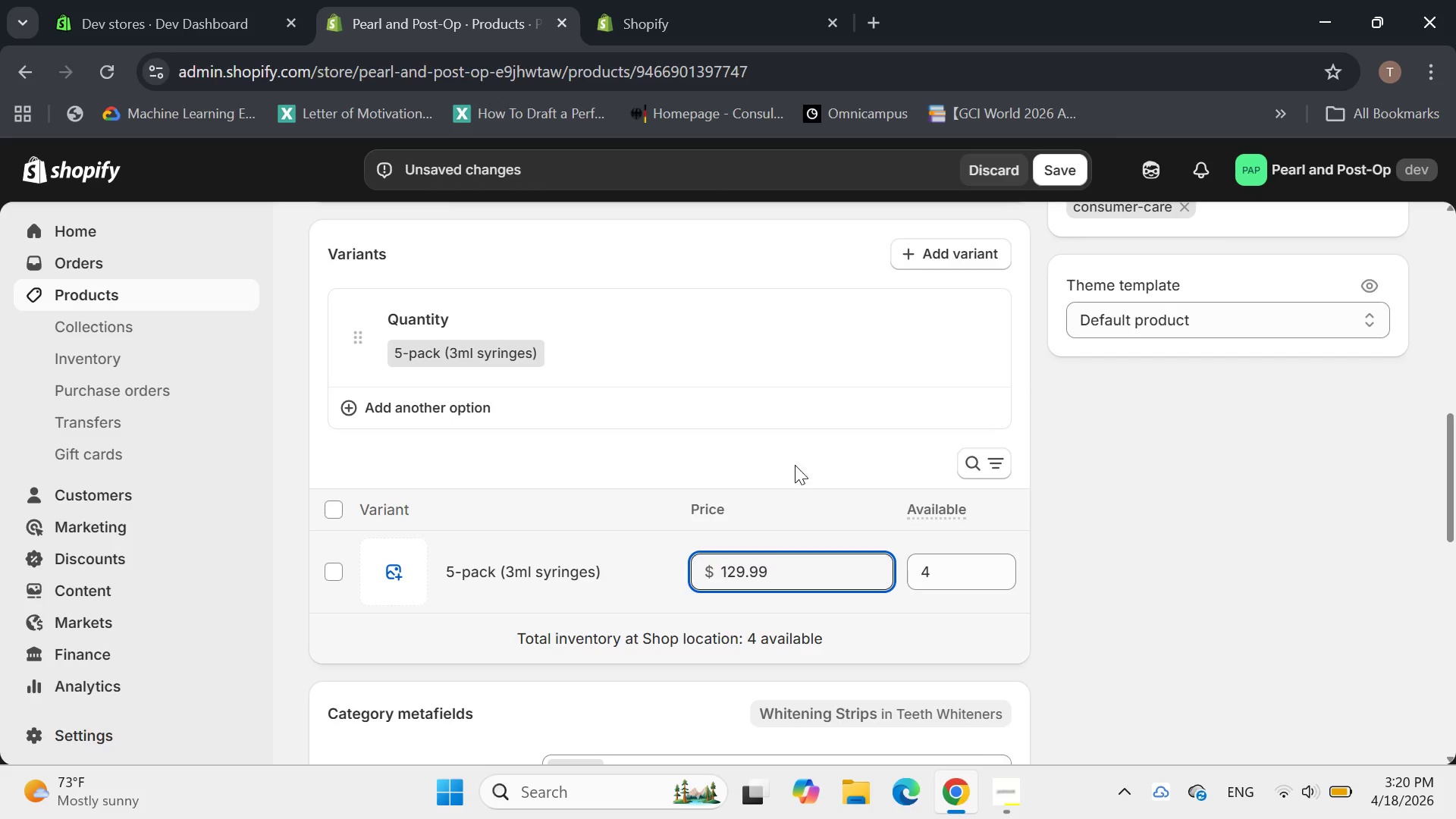 
left_click([840, 403])
 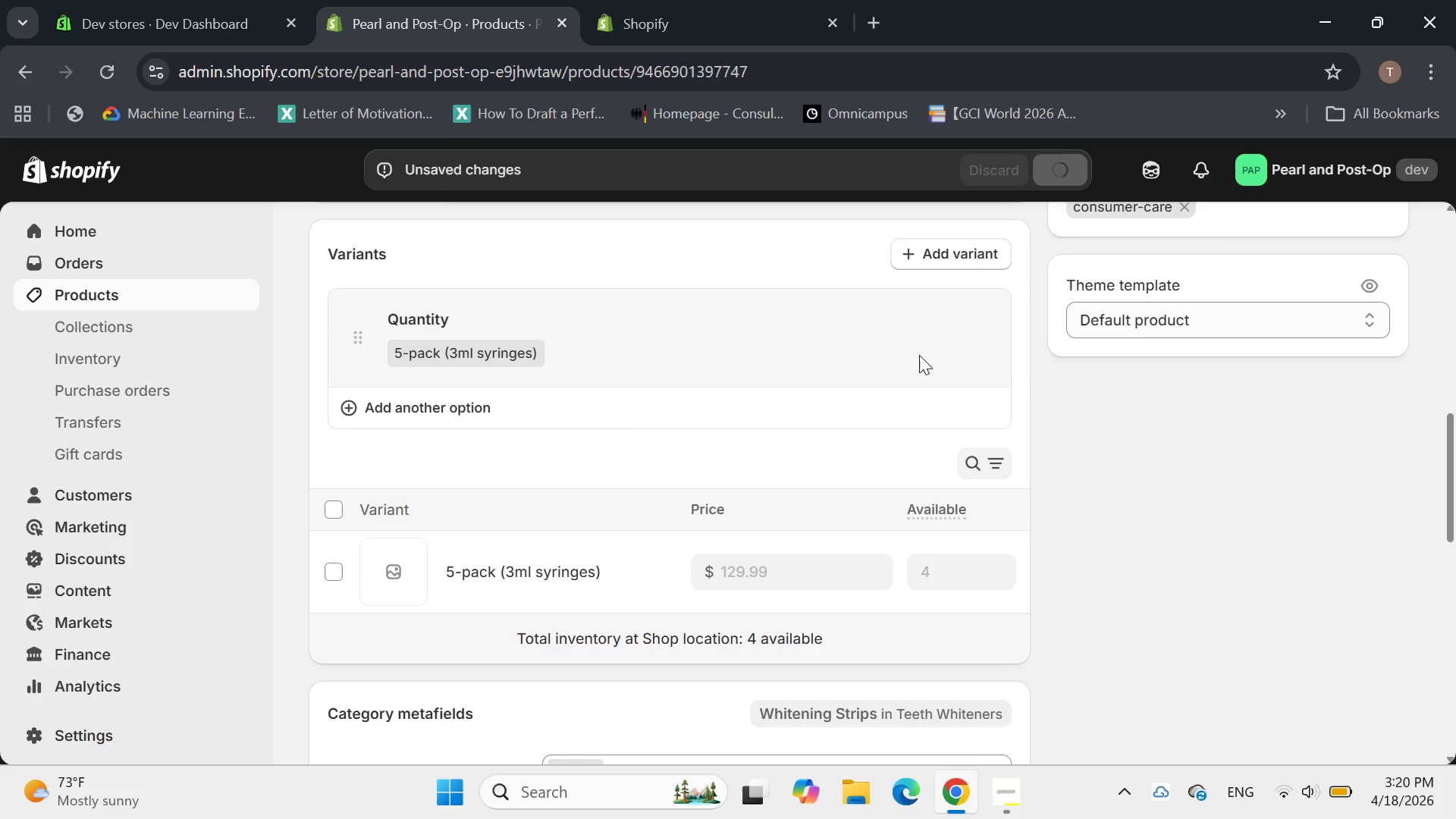 
wait(5.88)
 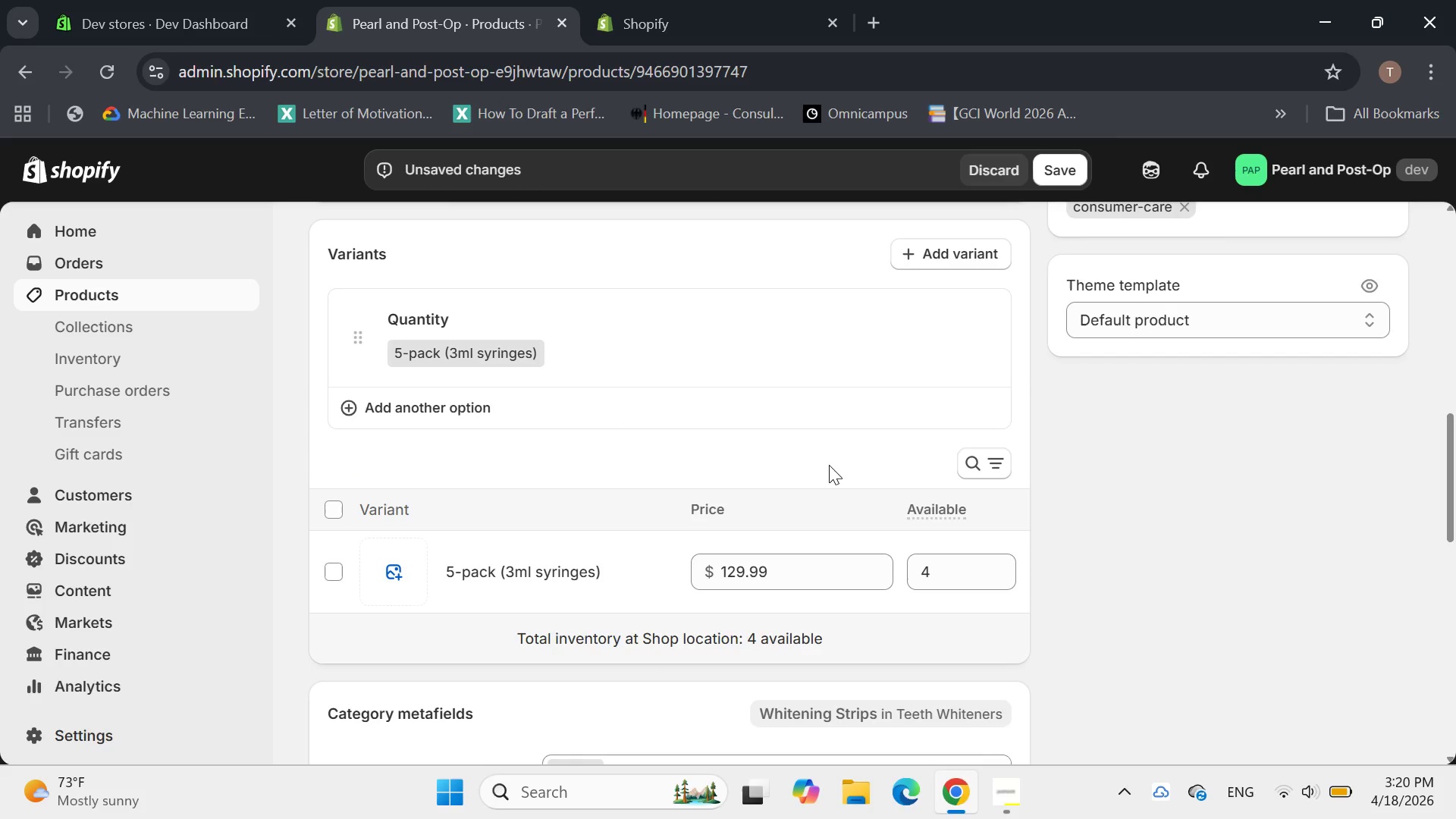 
scroll: coordinate [912, 360], scroll_direction: up, amount: 7.0
 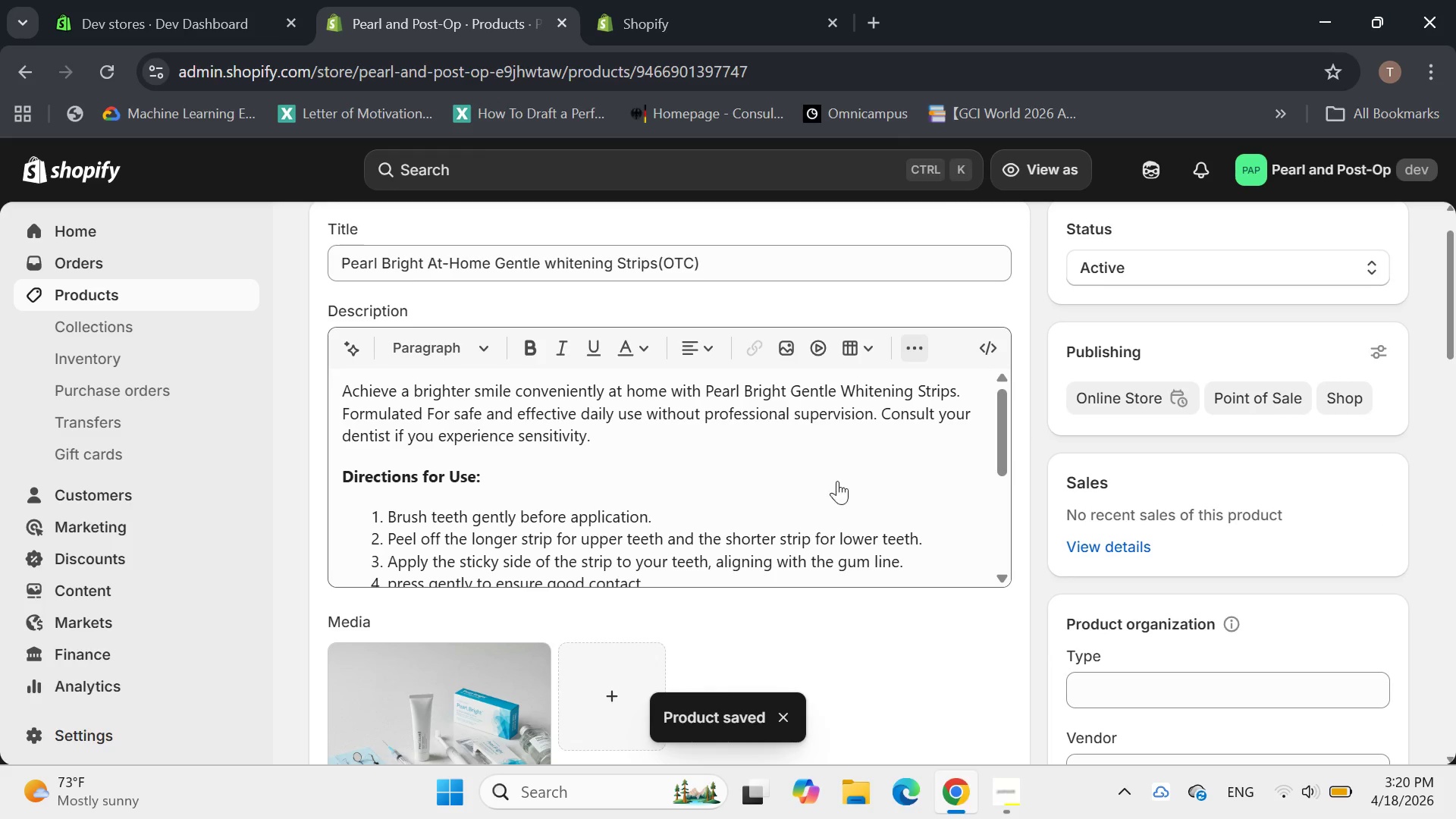 
scroll: coordinate [836, 486], scroll_direction: down, amount: 4.0
 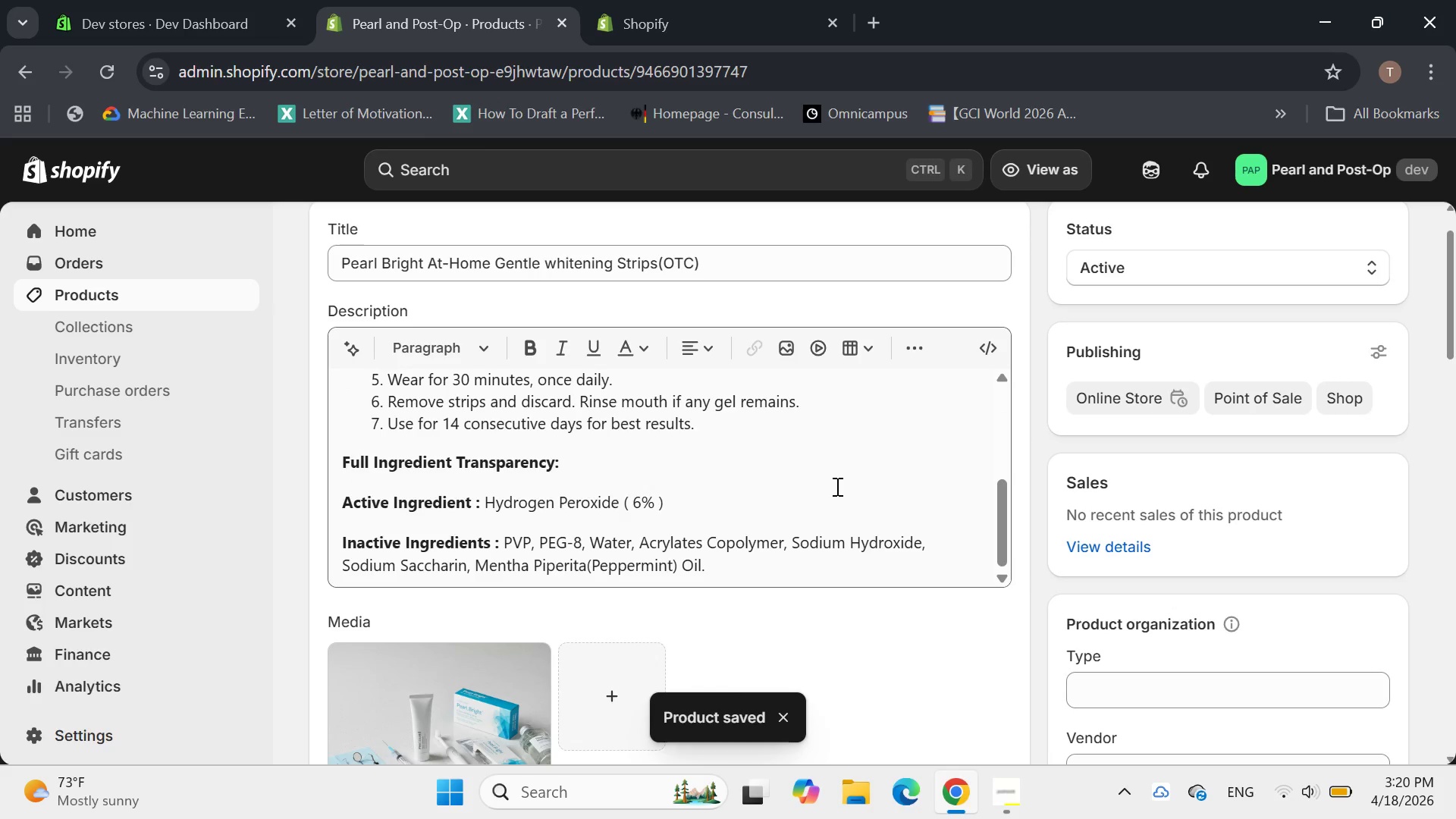 
scroll: coordinate [836, 486], scroll_direction: up, amount: 3.0
 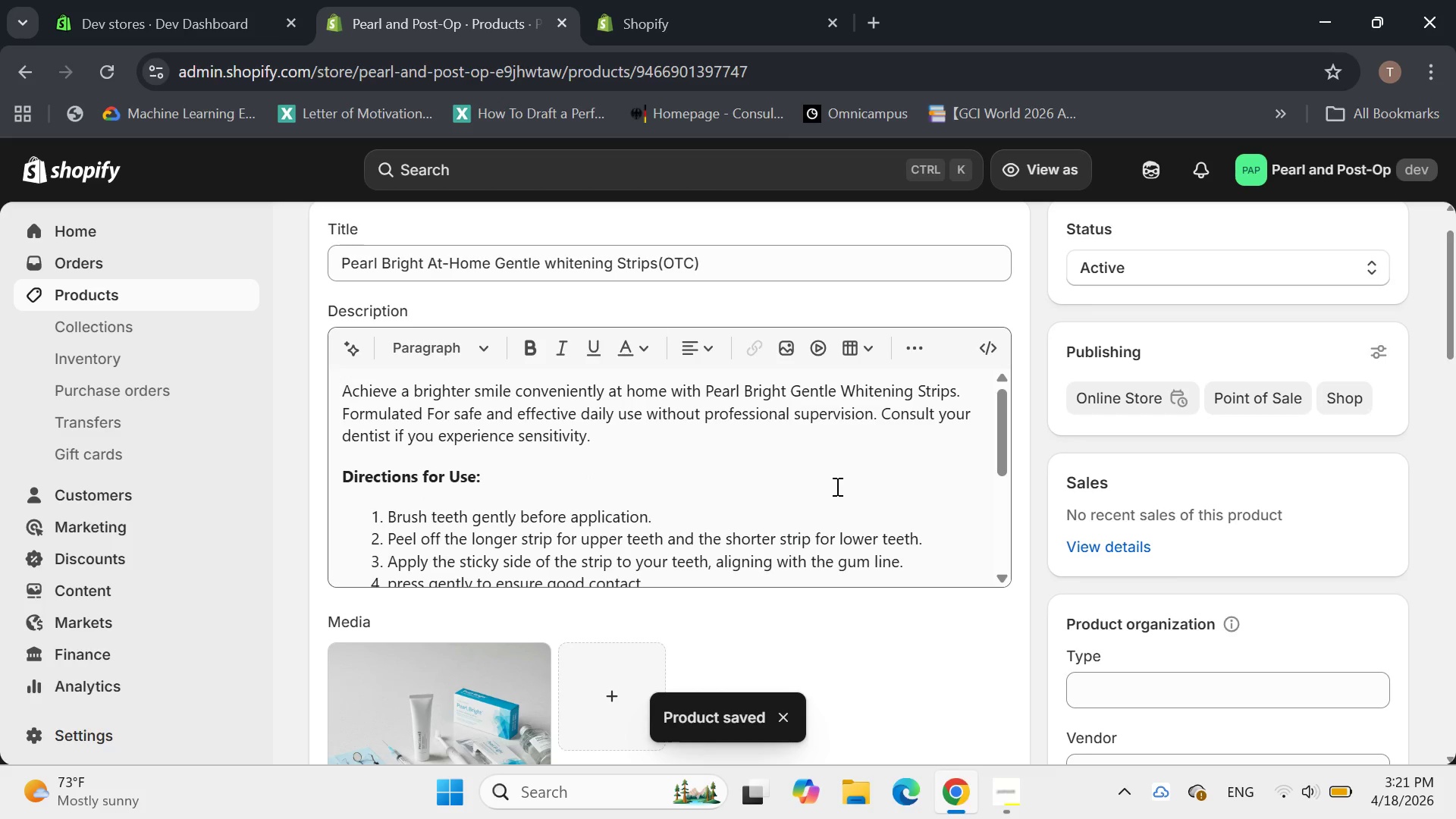 
scroll: coordinate [836, 486], scroll_direction: down, amount: 3.0
 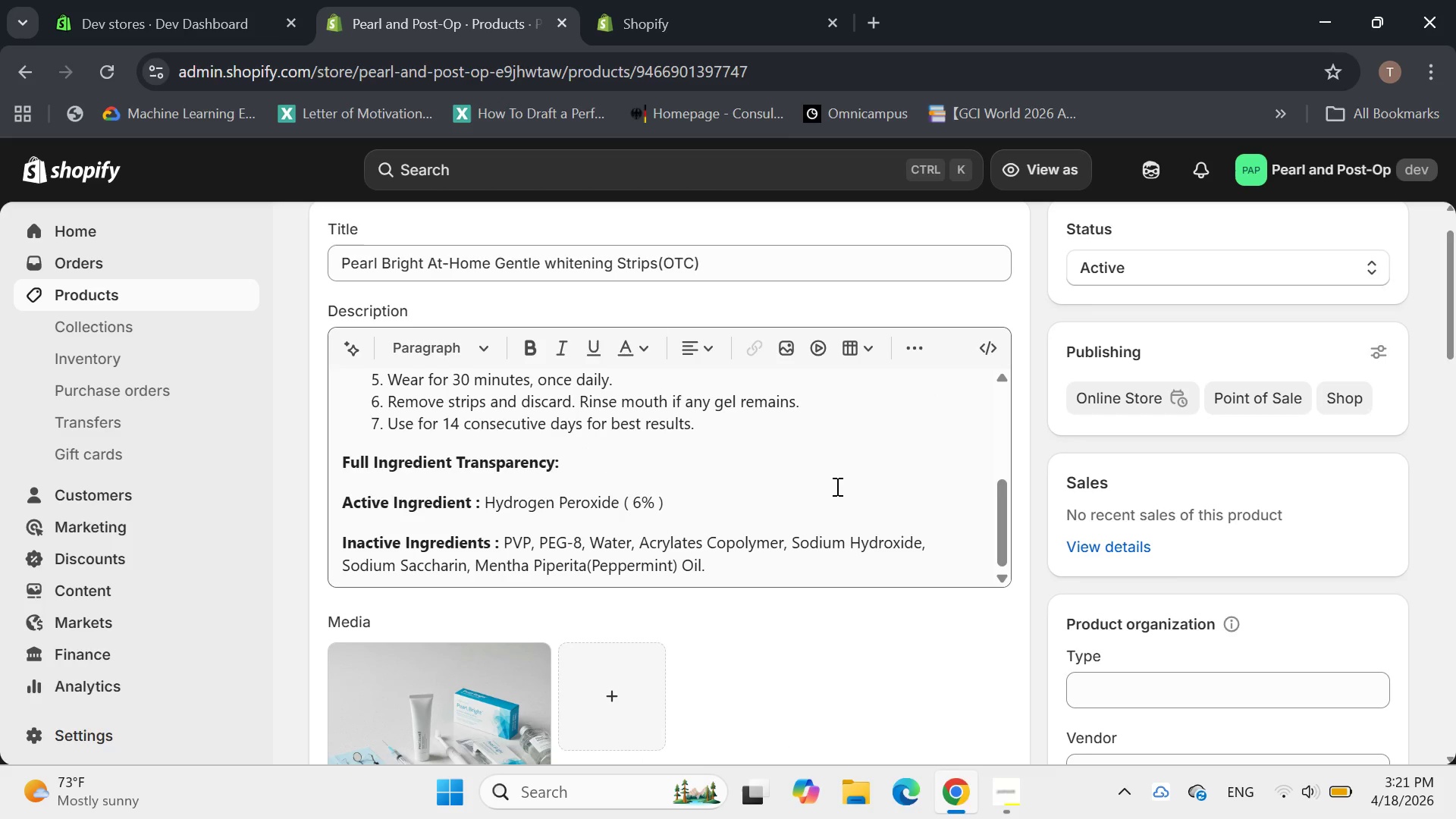 
scroll: coordinate [836, 486], scroll_direction: up, amount: 1.0
 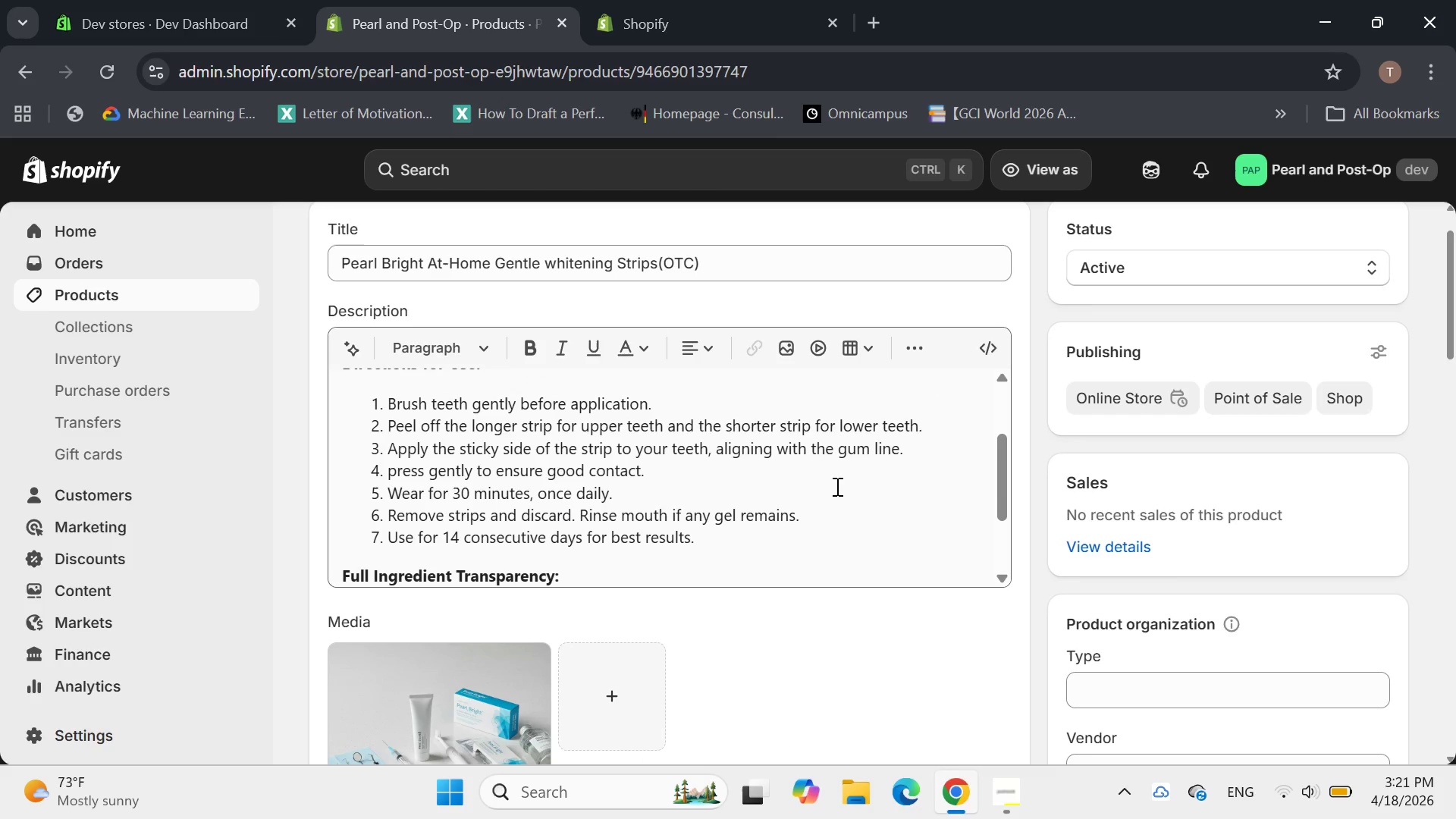 
scroll: coordinate [836, 486], scroll_direction: down, amount: 11.0
 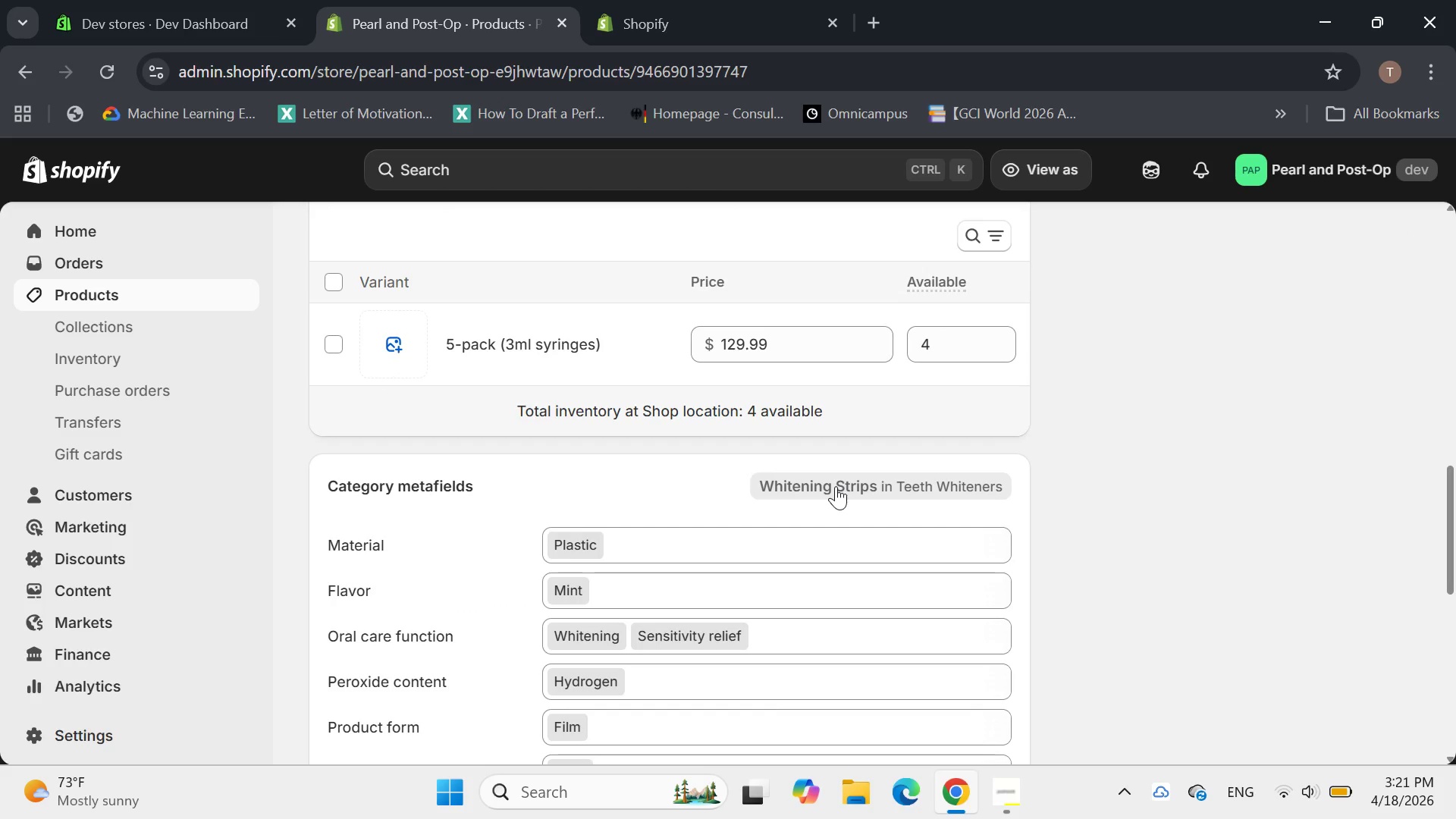 
wait(7.84)
 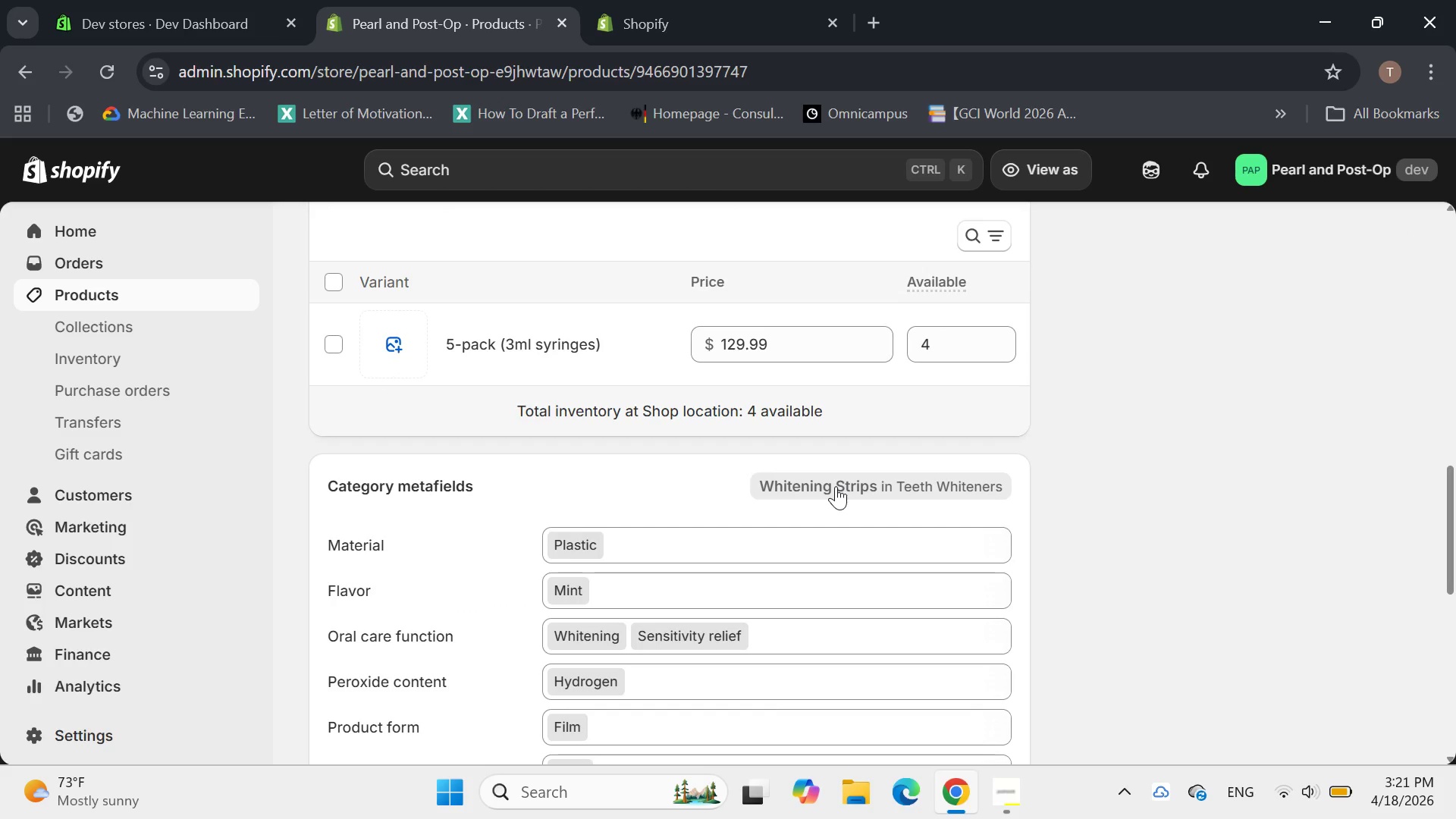 
left_click([731, 356])
 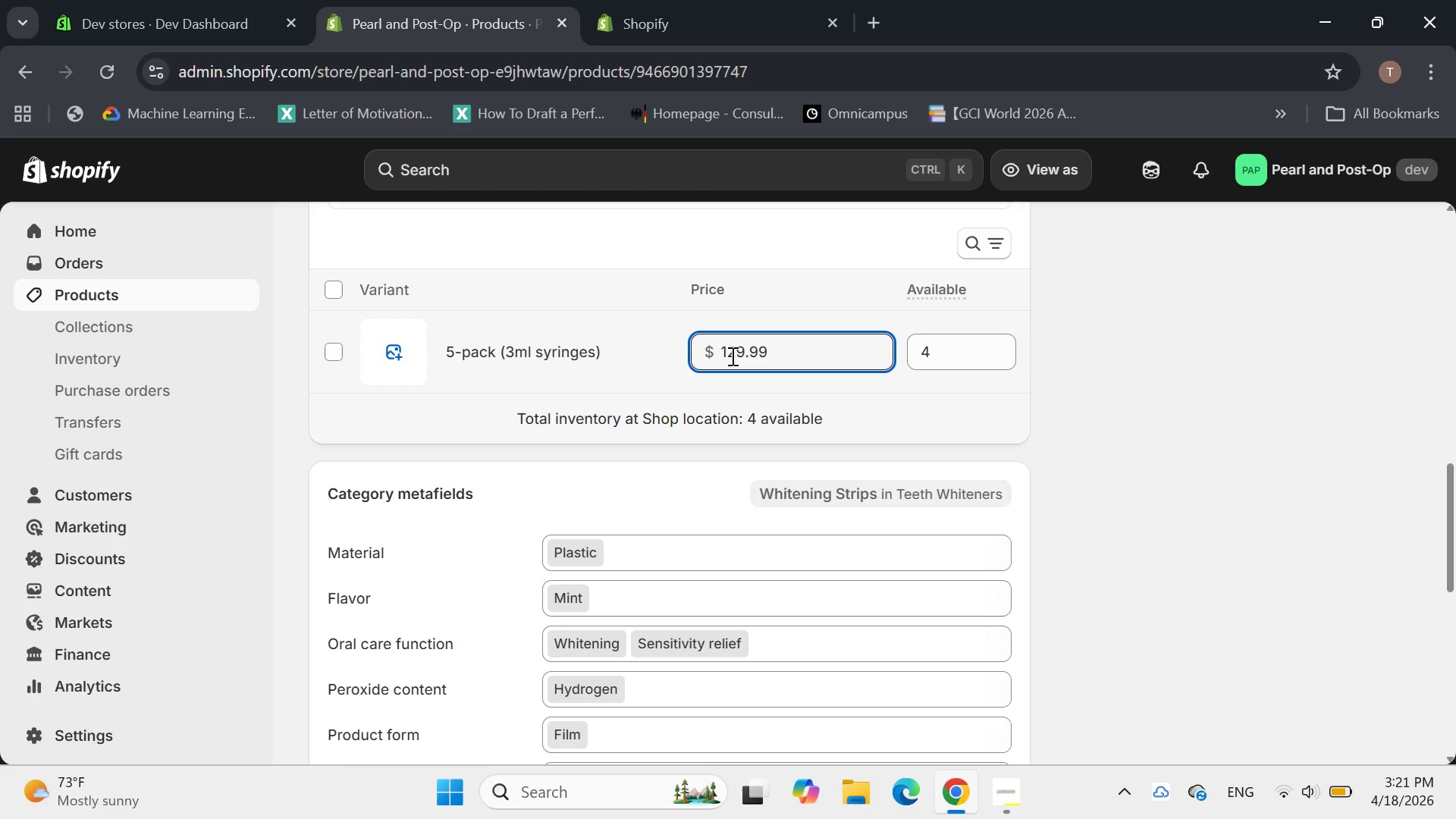 
key(Backspace)
 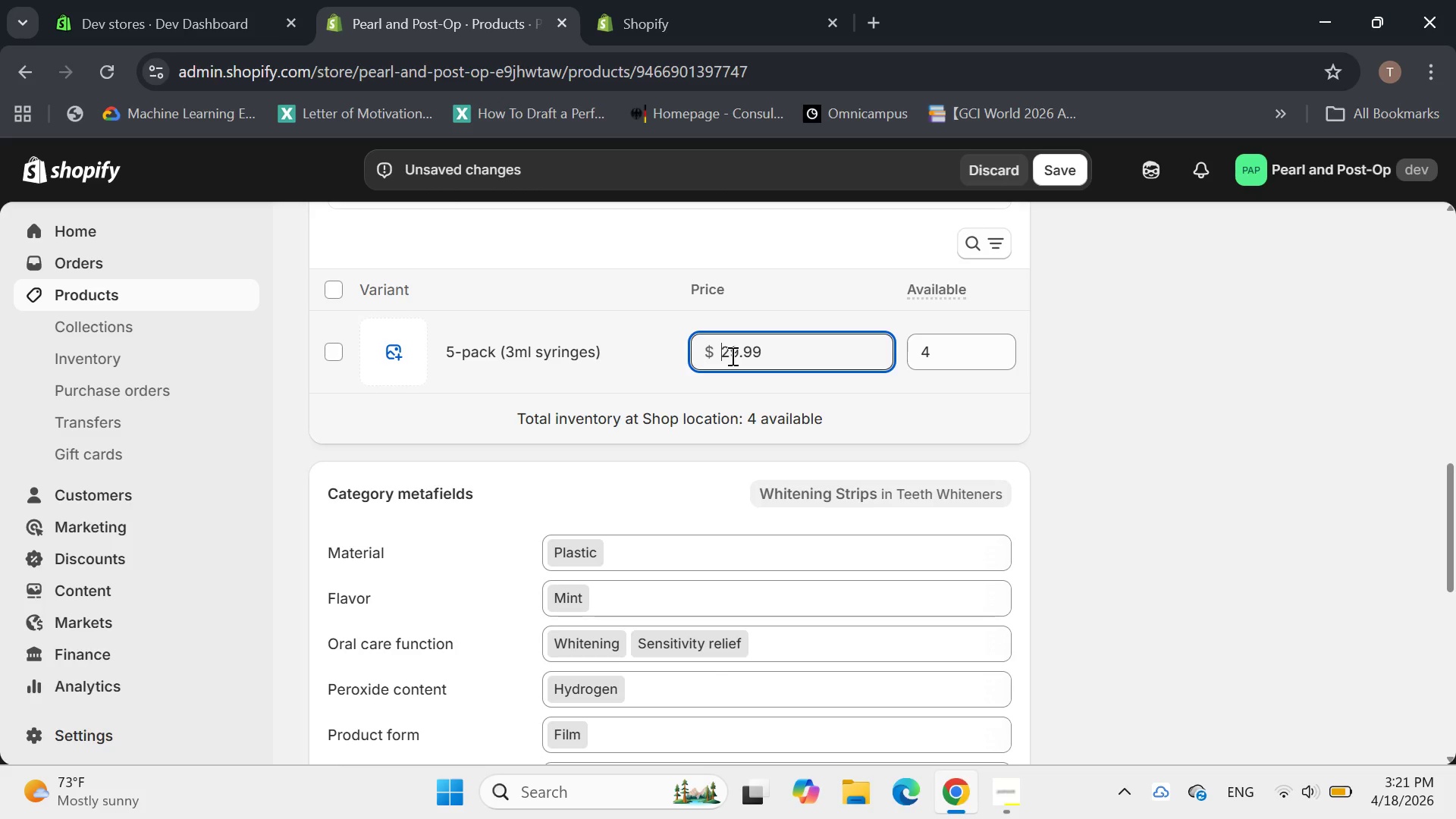 
key(Enter)
 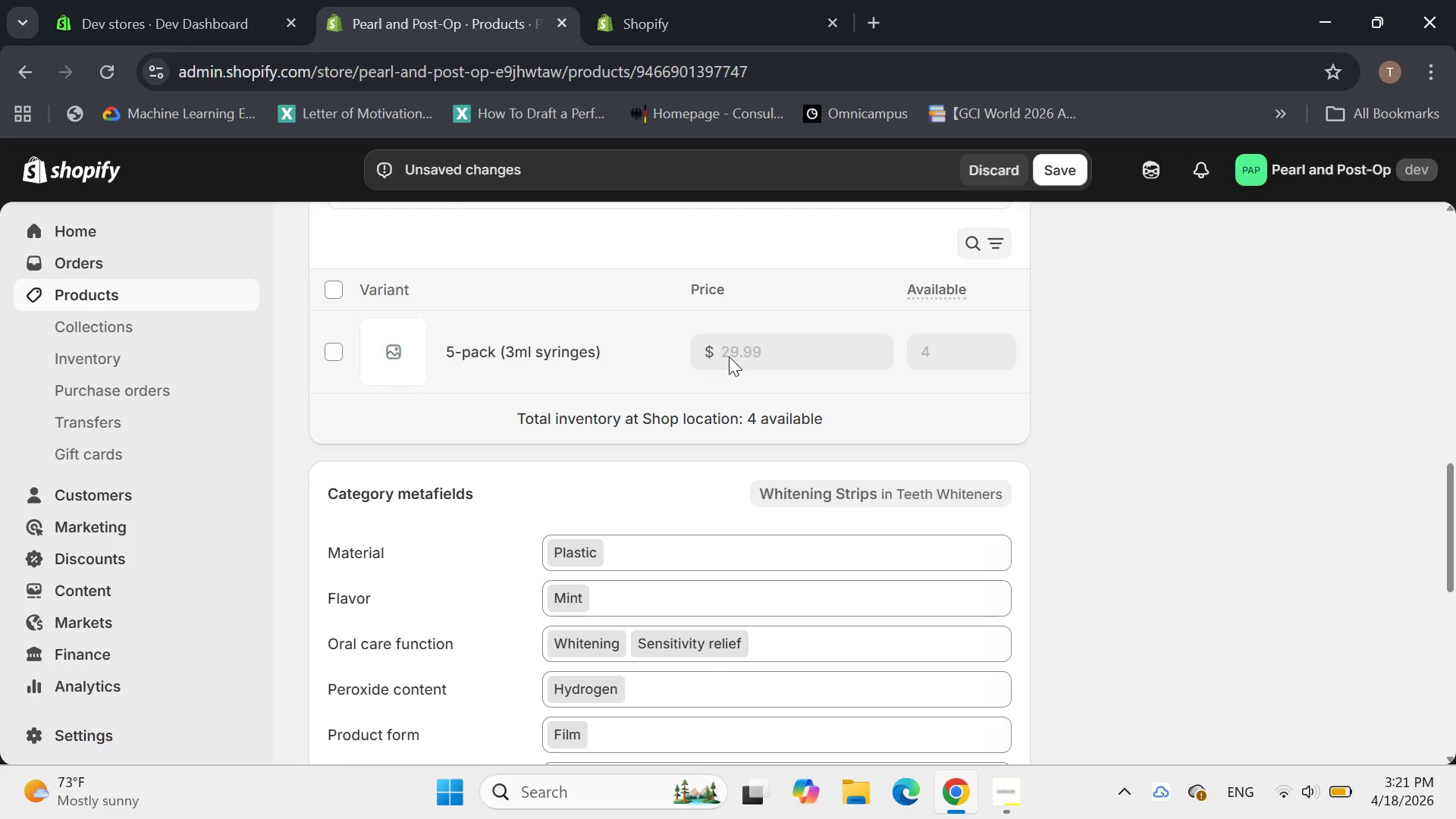 
scroll: coordinate [729, 356], scroll_direction: up, amount: 7.0
 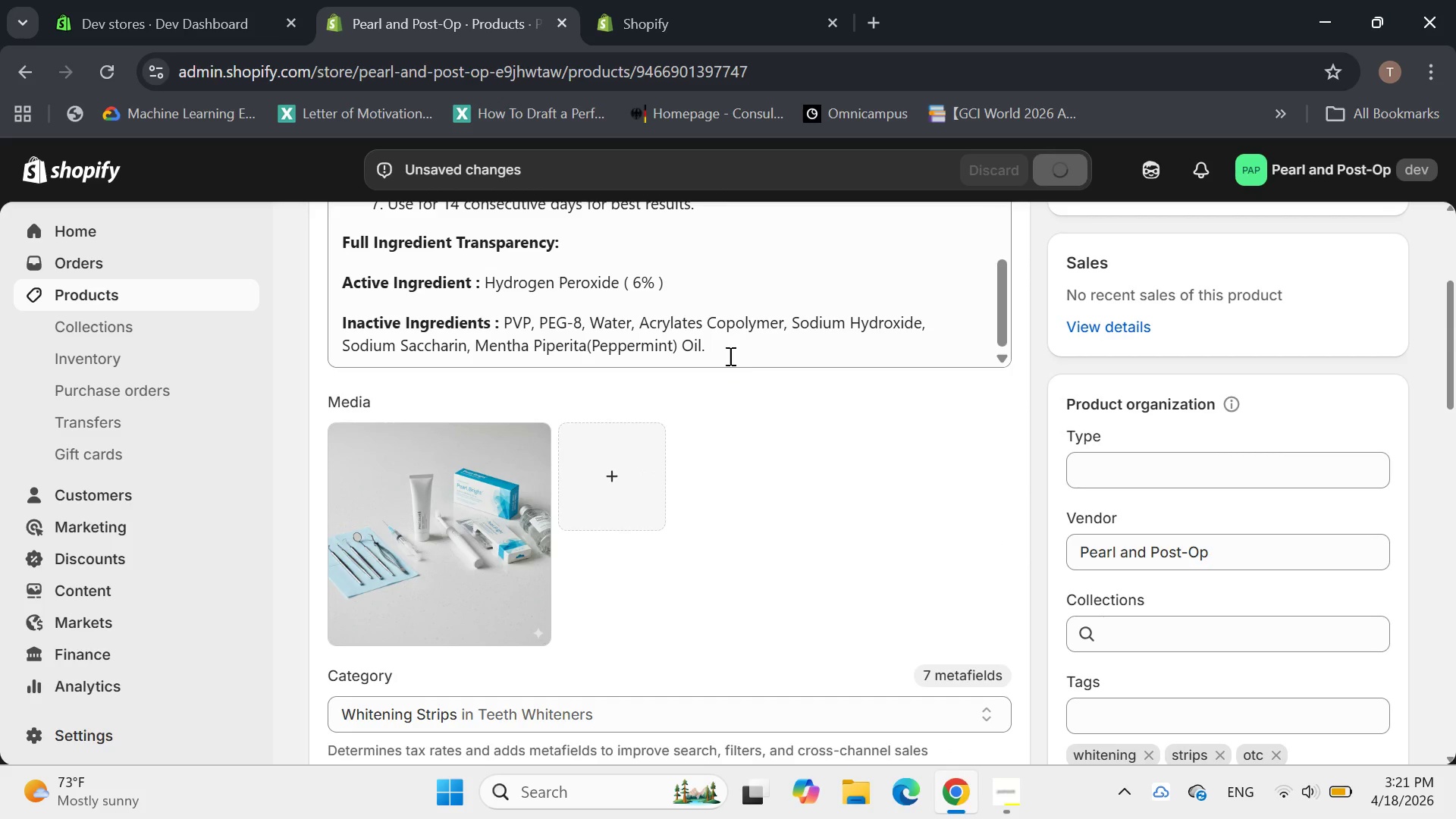 
scroll: coordinate [729, 356], scroll_direction: down, amount: 2.0
 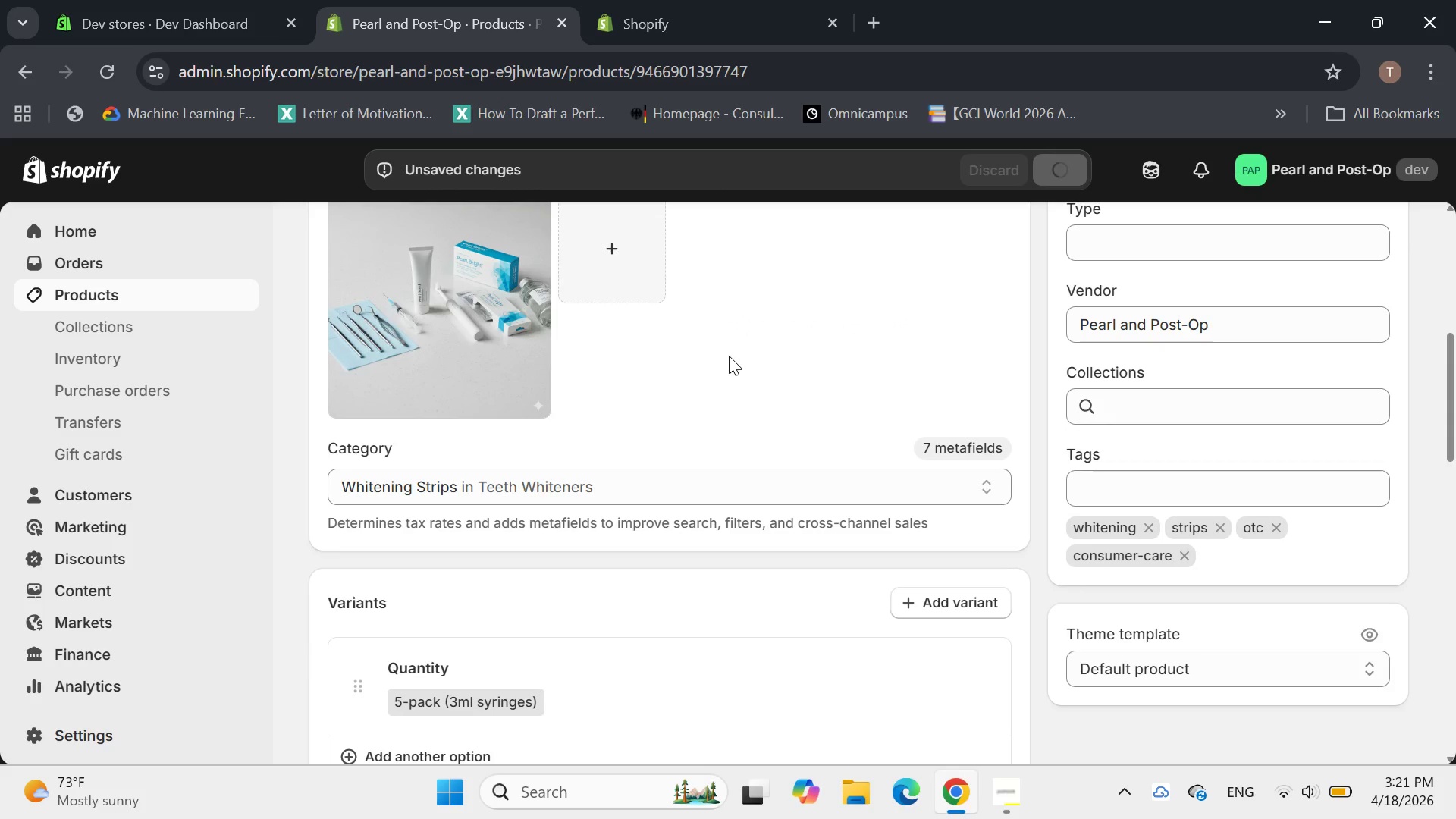 
scroll: coordinate [729, 356], scroll_direction: up, amount: 2.0
 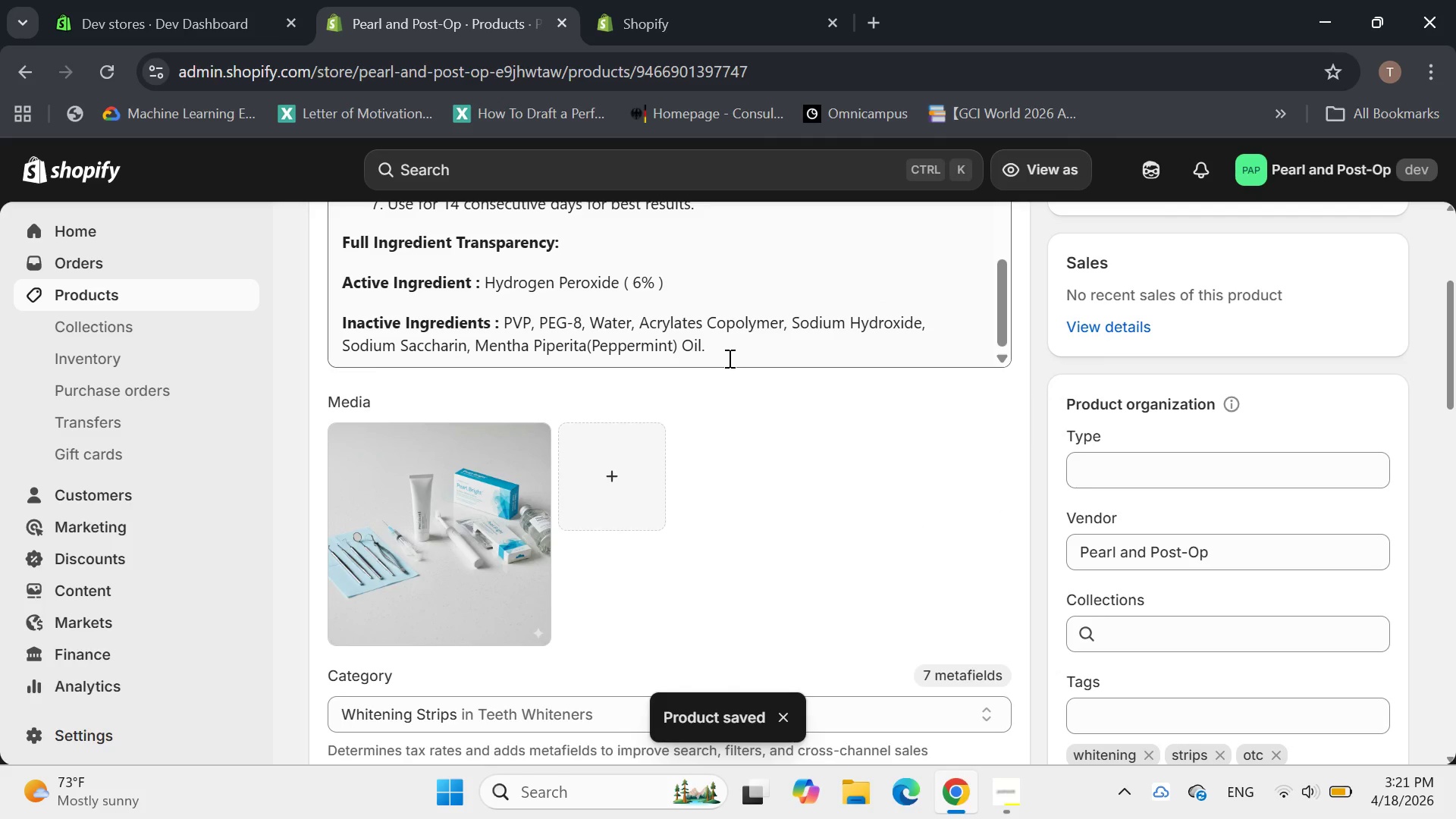 
scroll: coordinate [732, 561], scroll_direction: down, amount: 6.0
 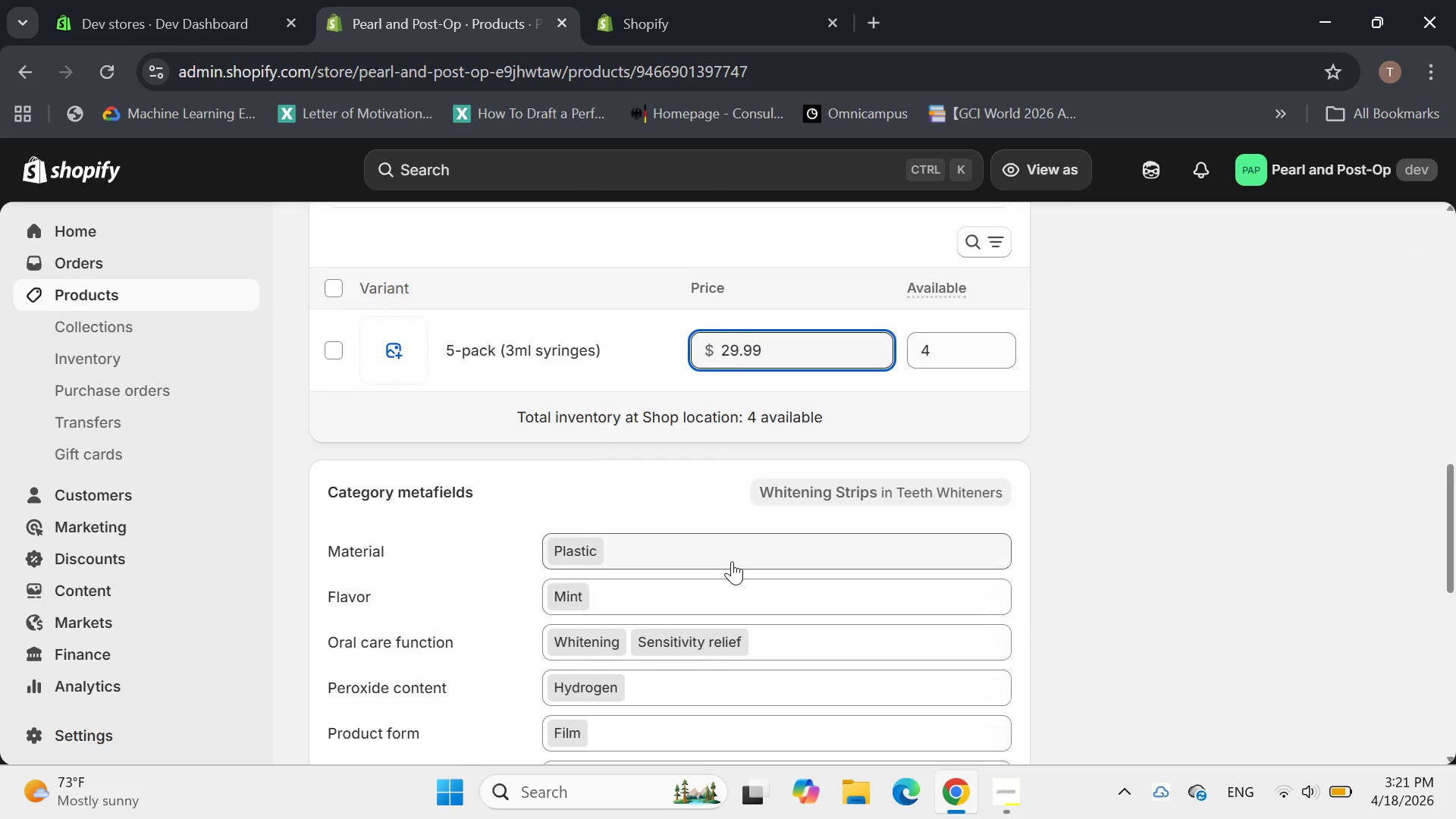 
scroll: coordinate [782, 413], scroll_direction: up, amount: 5.0
 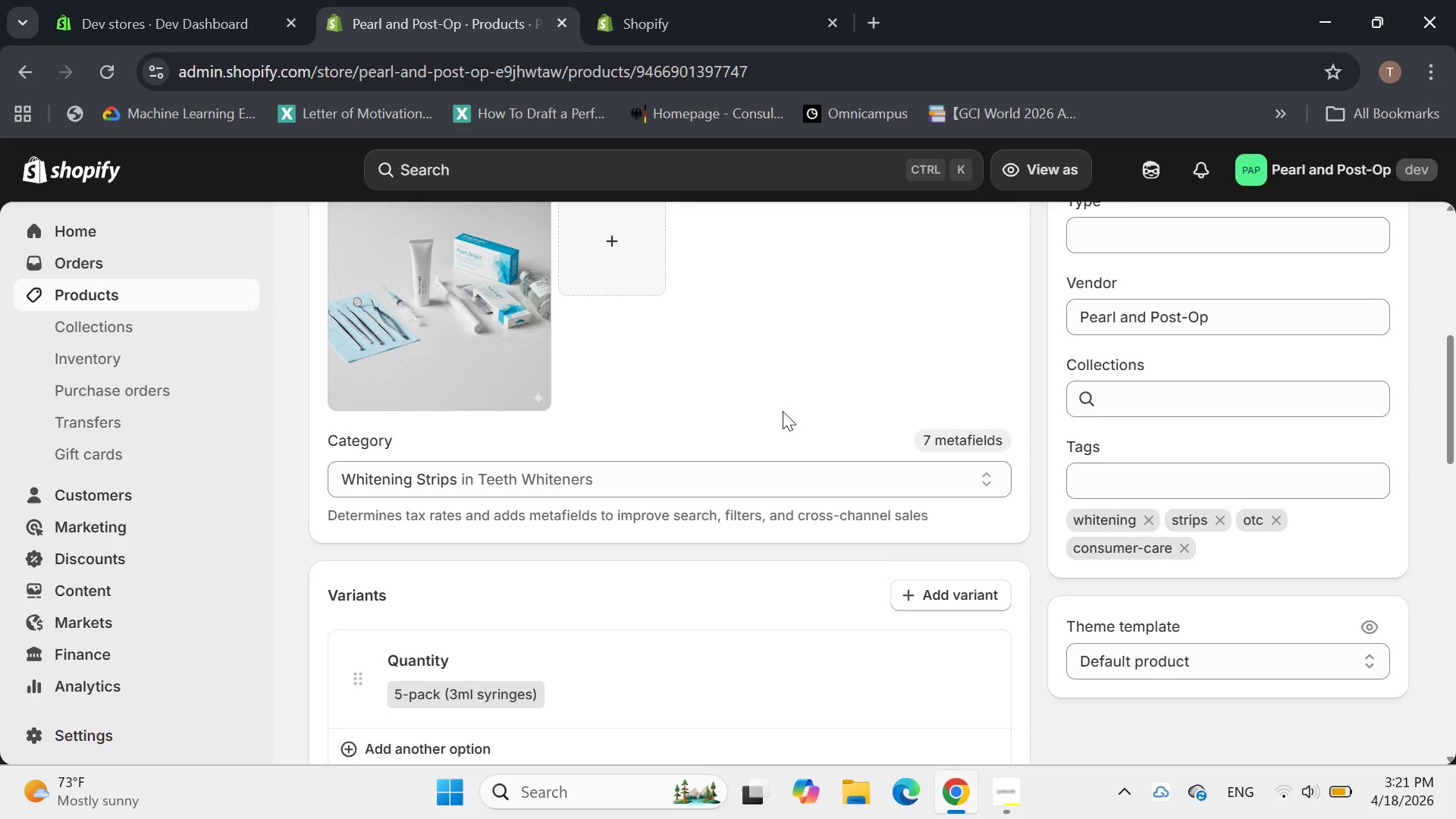 
scroll: coordinate [783, 410], scroll_direction: down, amount: 1.0
 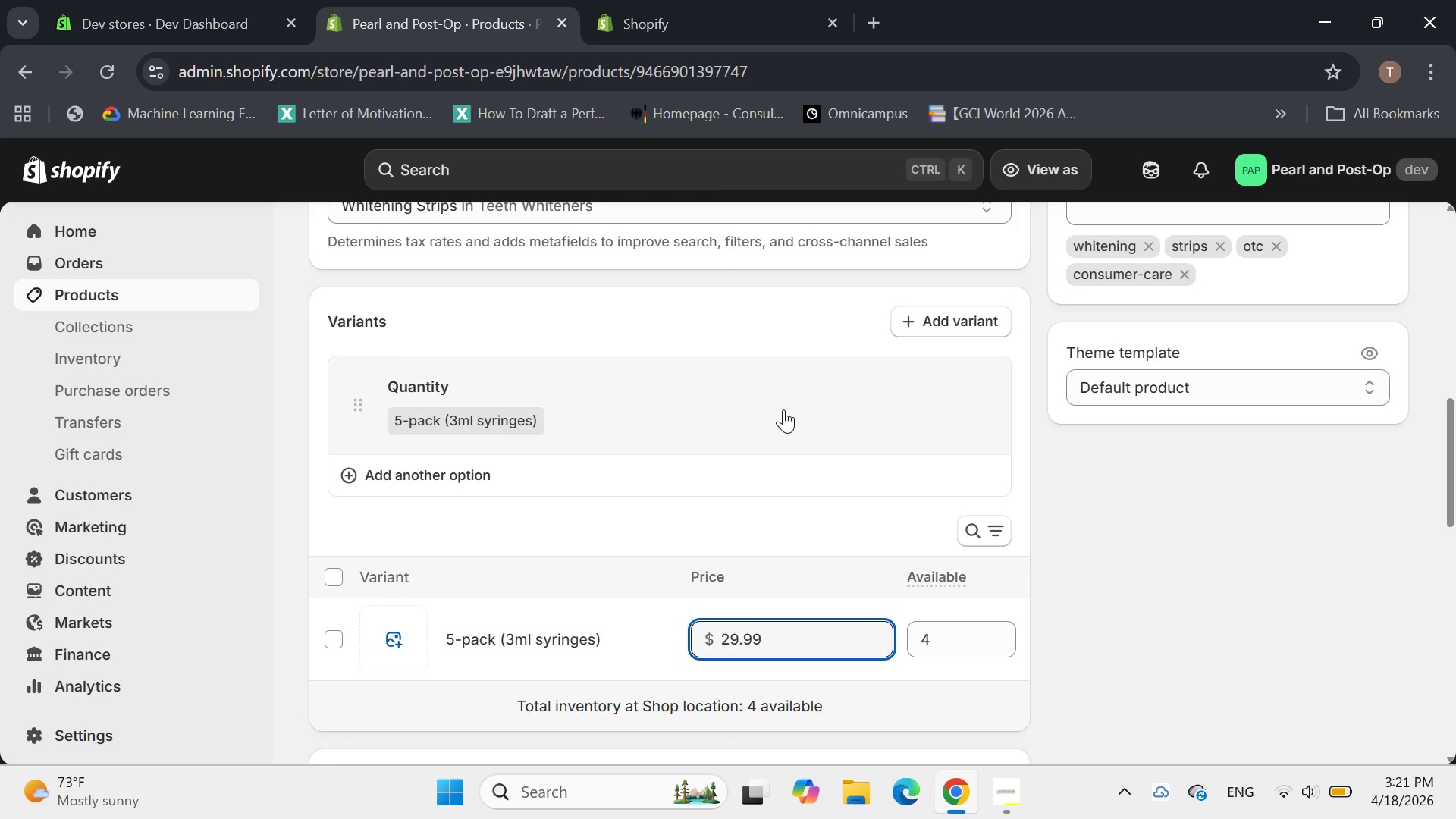 
wait(8.85)
 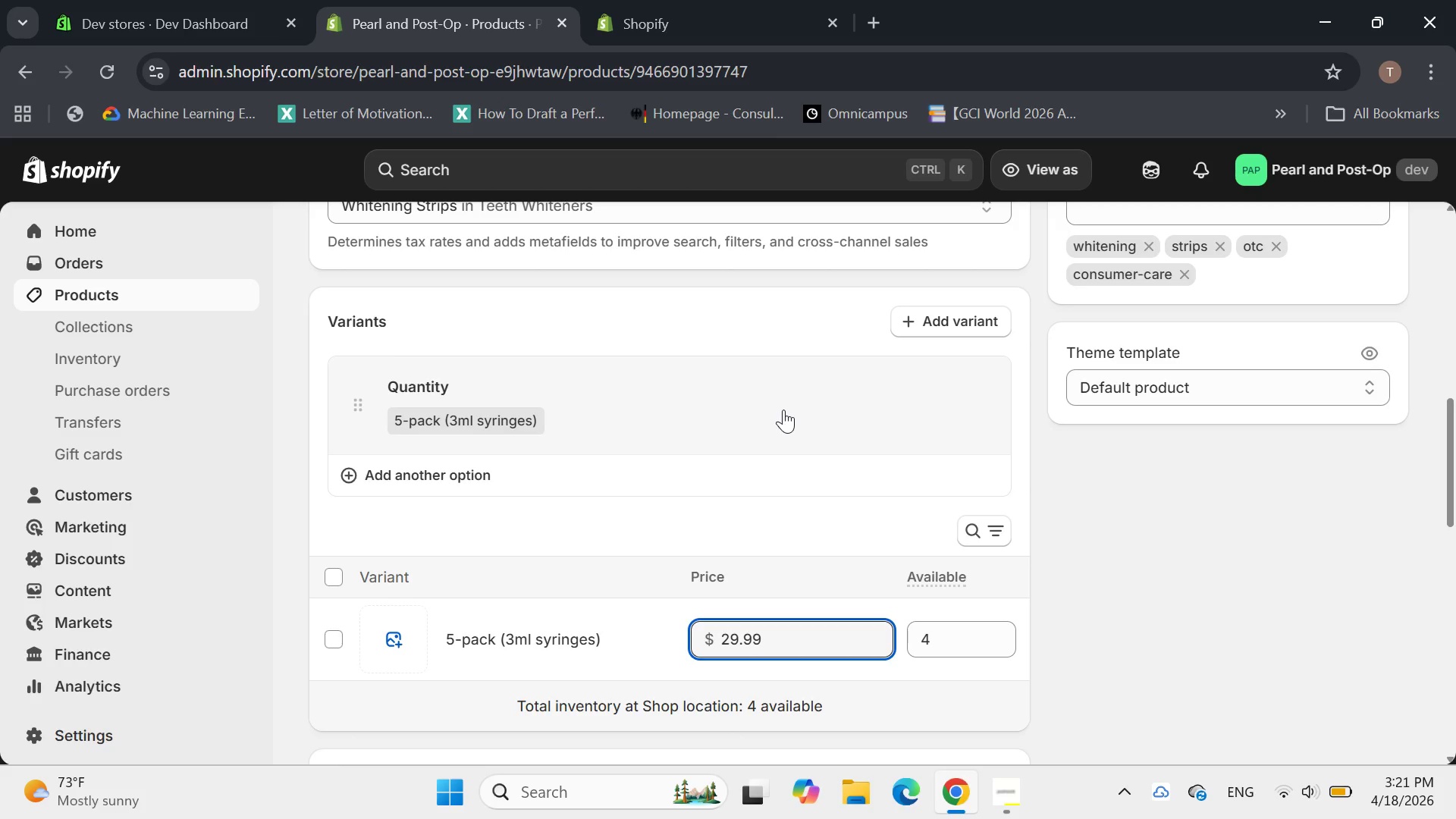 
left_click([481, 427])
 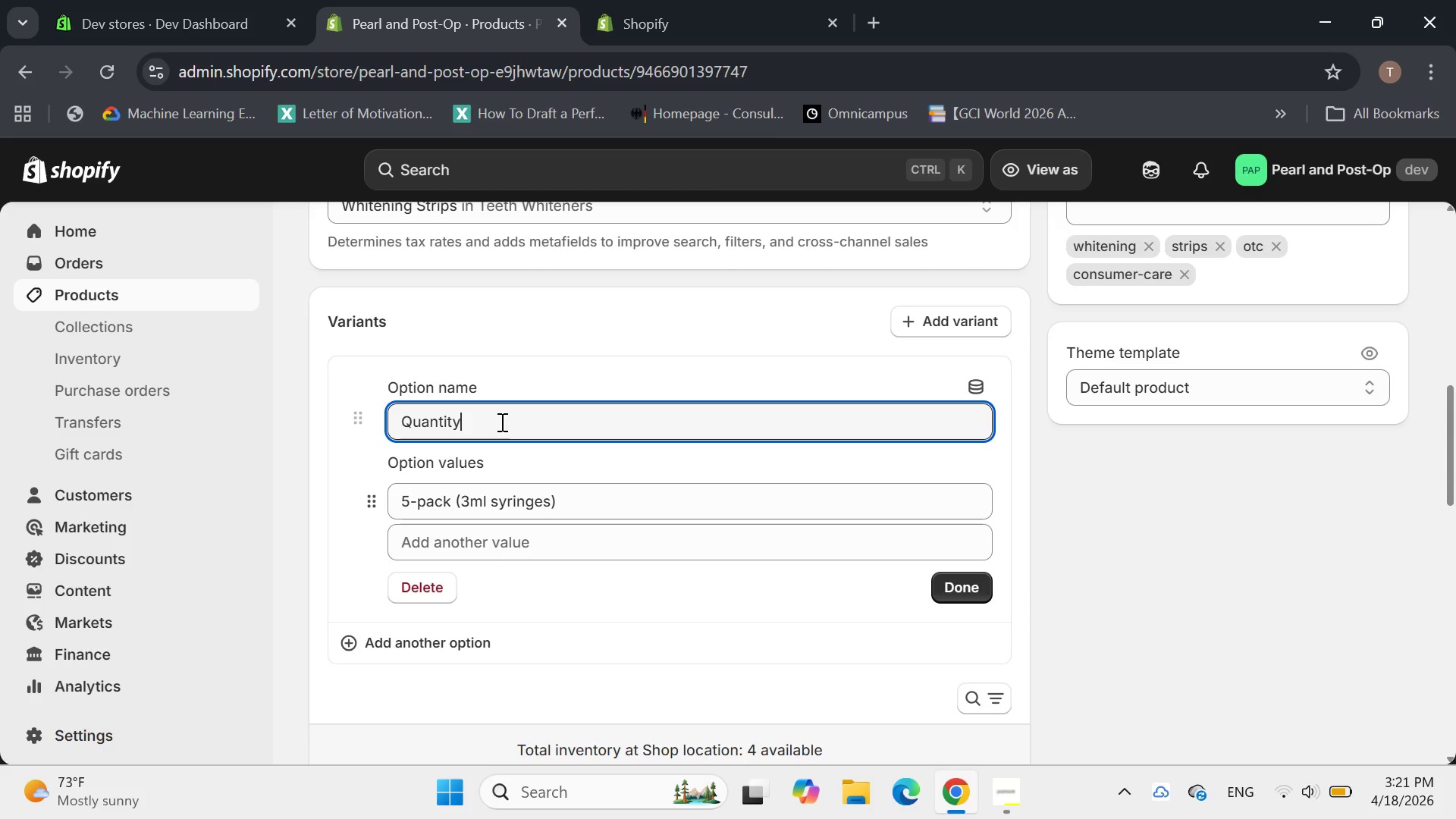 
hold_key(key=Backspace, duration=1.19)
 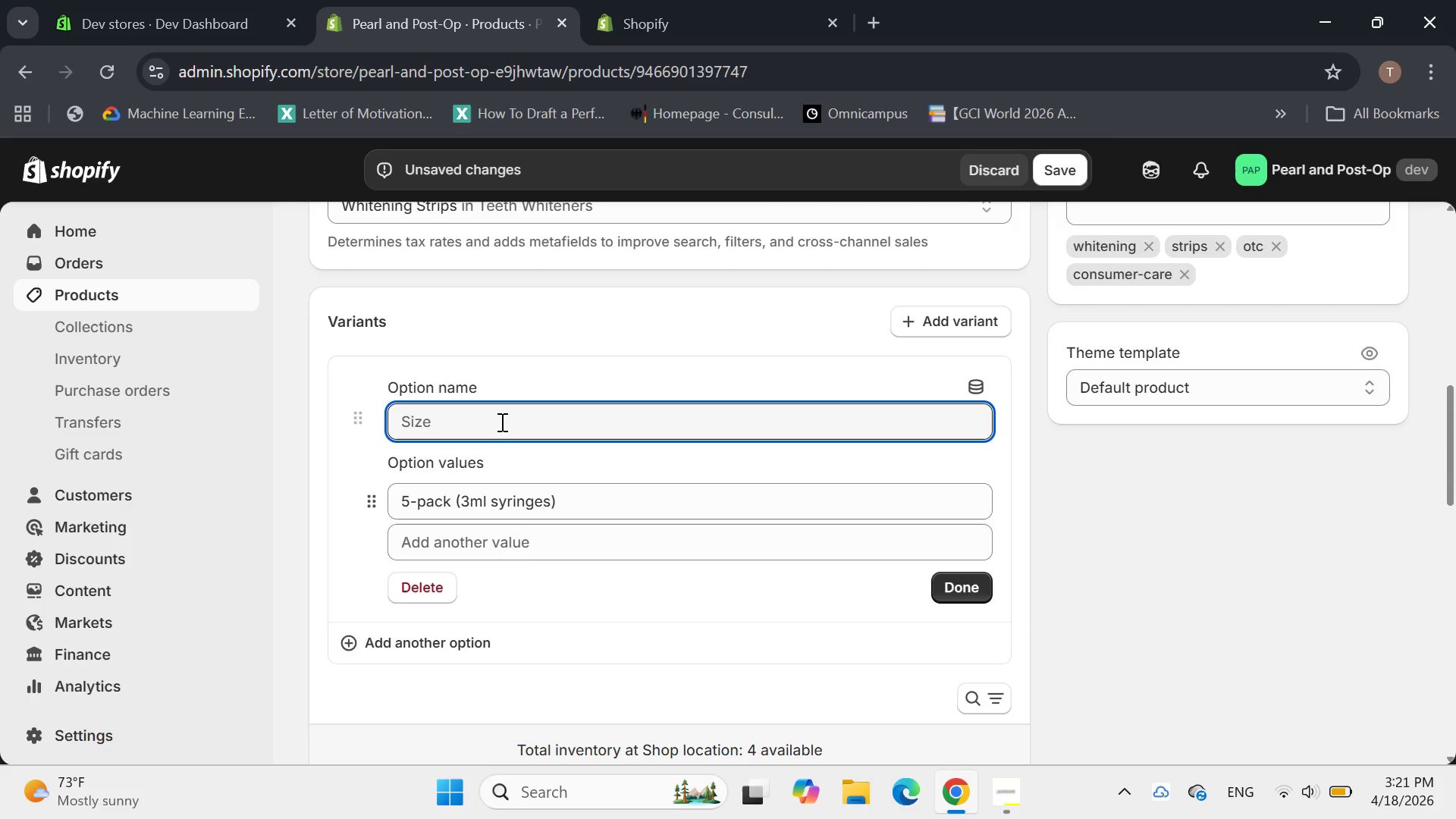 
key(Backspace)
key(Backspace)
key(Backspace)
key(Backspace)
type(Count)
 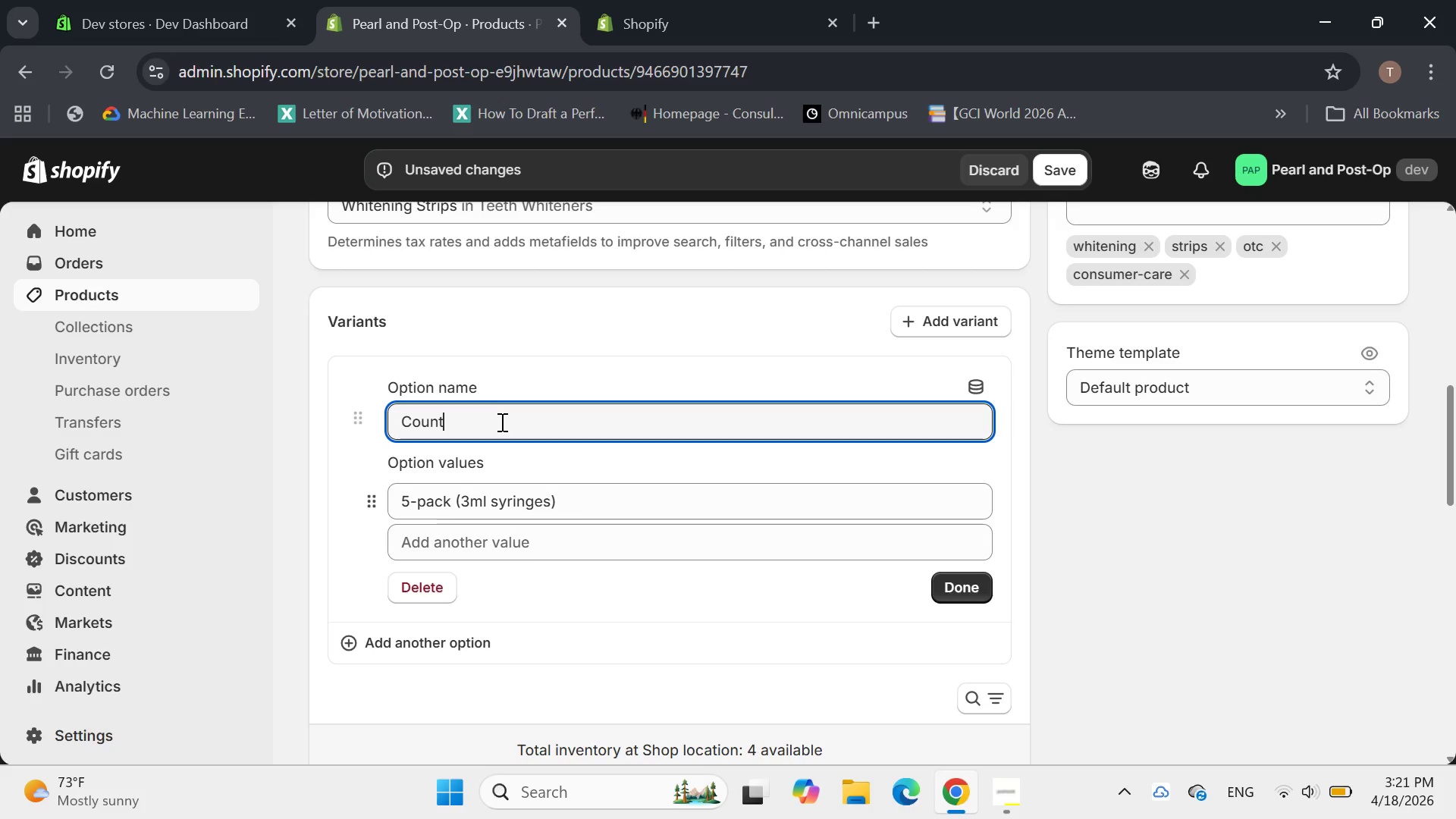 
hold_key(key=Backspace, duration=1.31)
 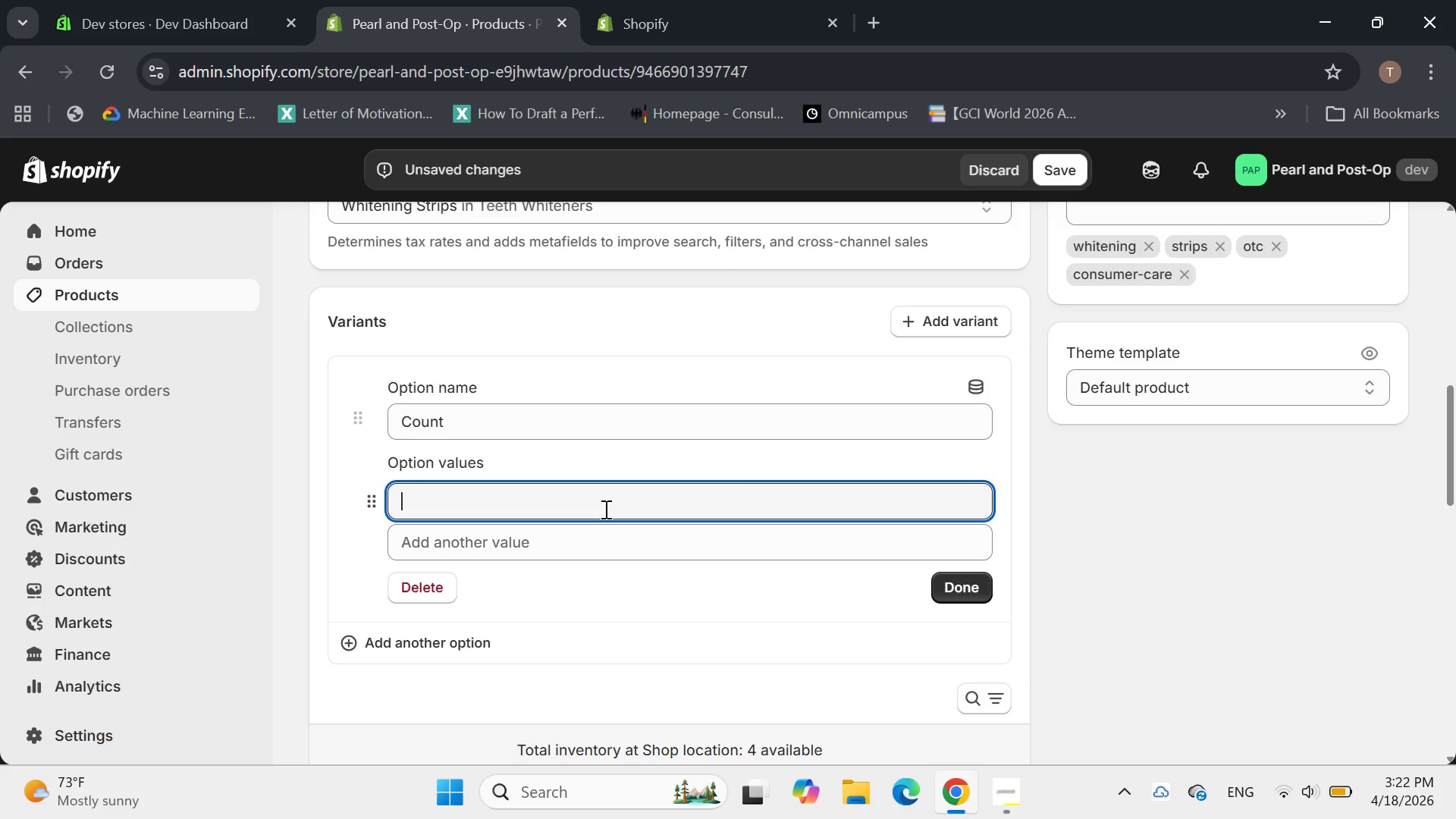 
key(Backspace)
key(Backspace)
key(Backspace)
key(Backspace)
type(28 Strips ())
 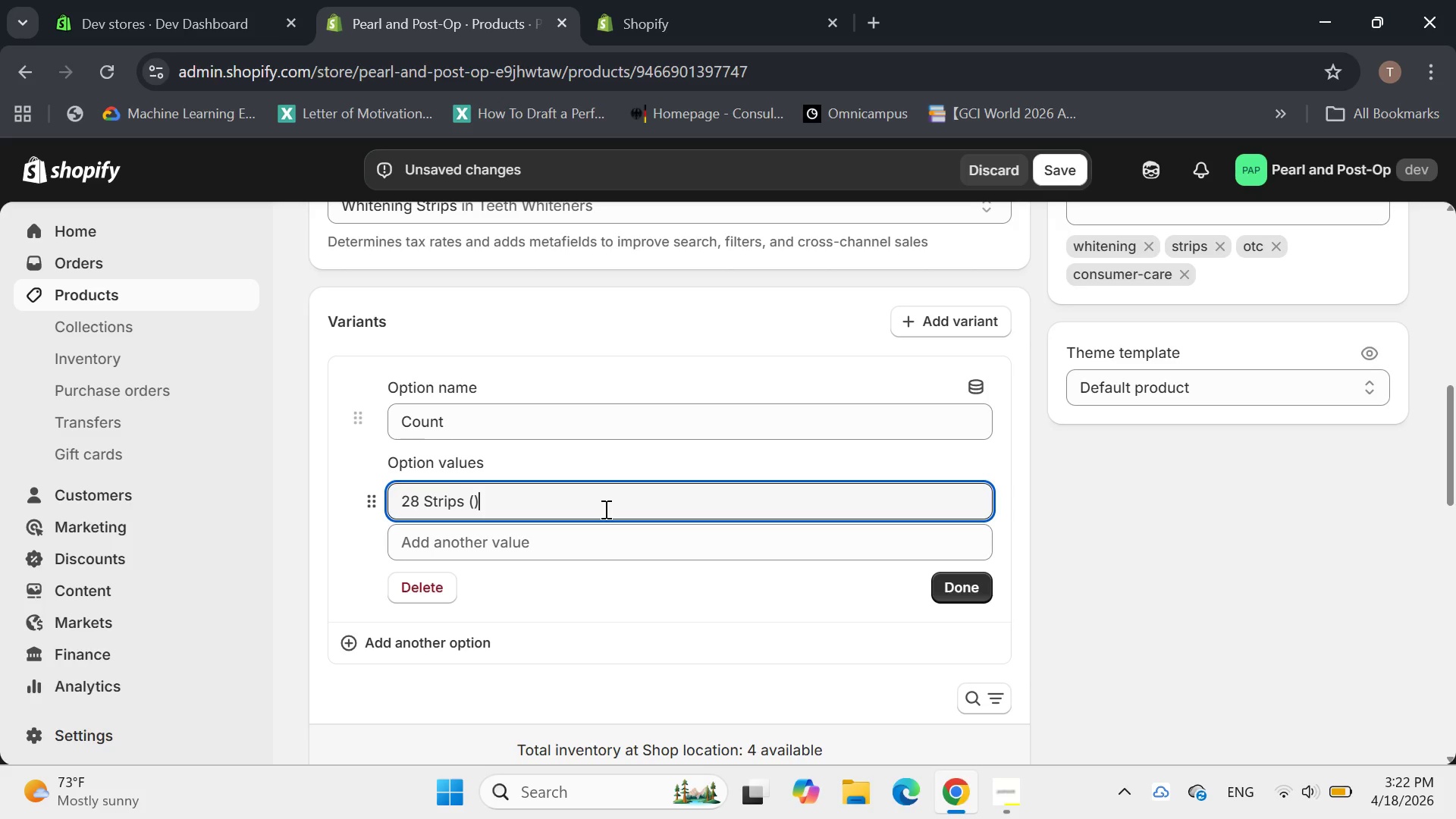 
key(ArrowLeft)
 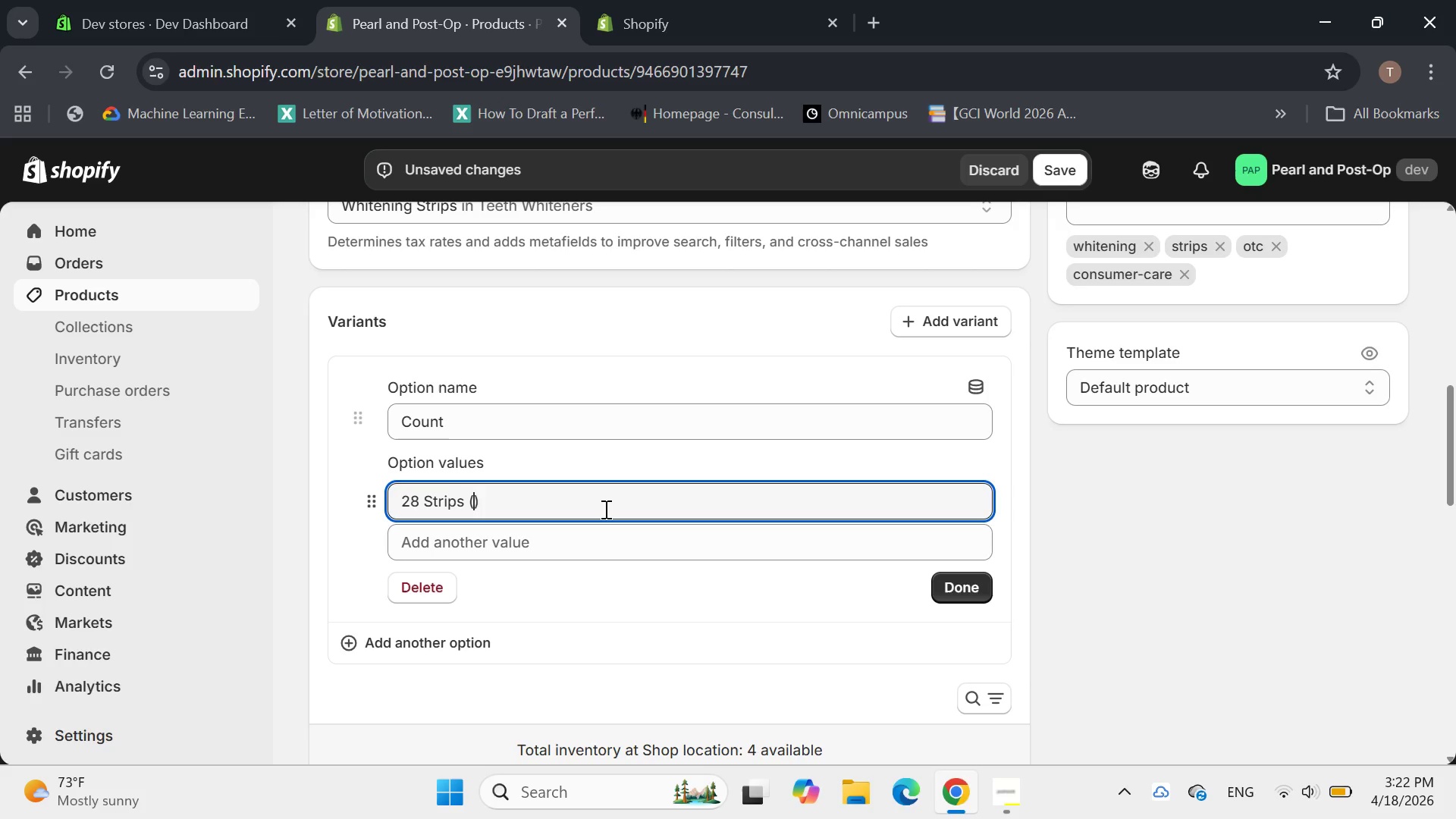 
type(14 treat)
key(Backspace)
key(Backspace)
key(Backspace)
key(Backspace)
key(Backspace)
type(Treatments)
 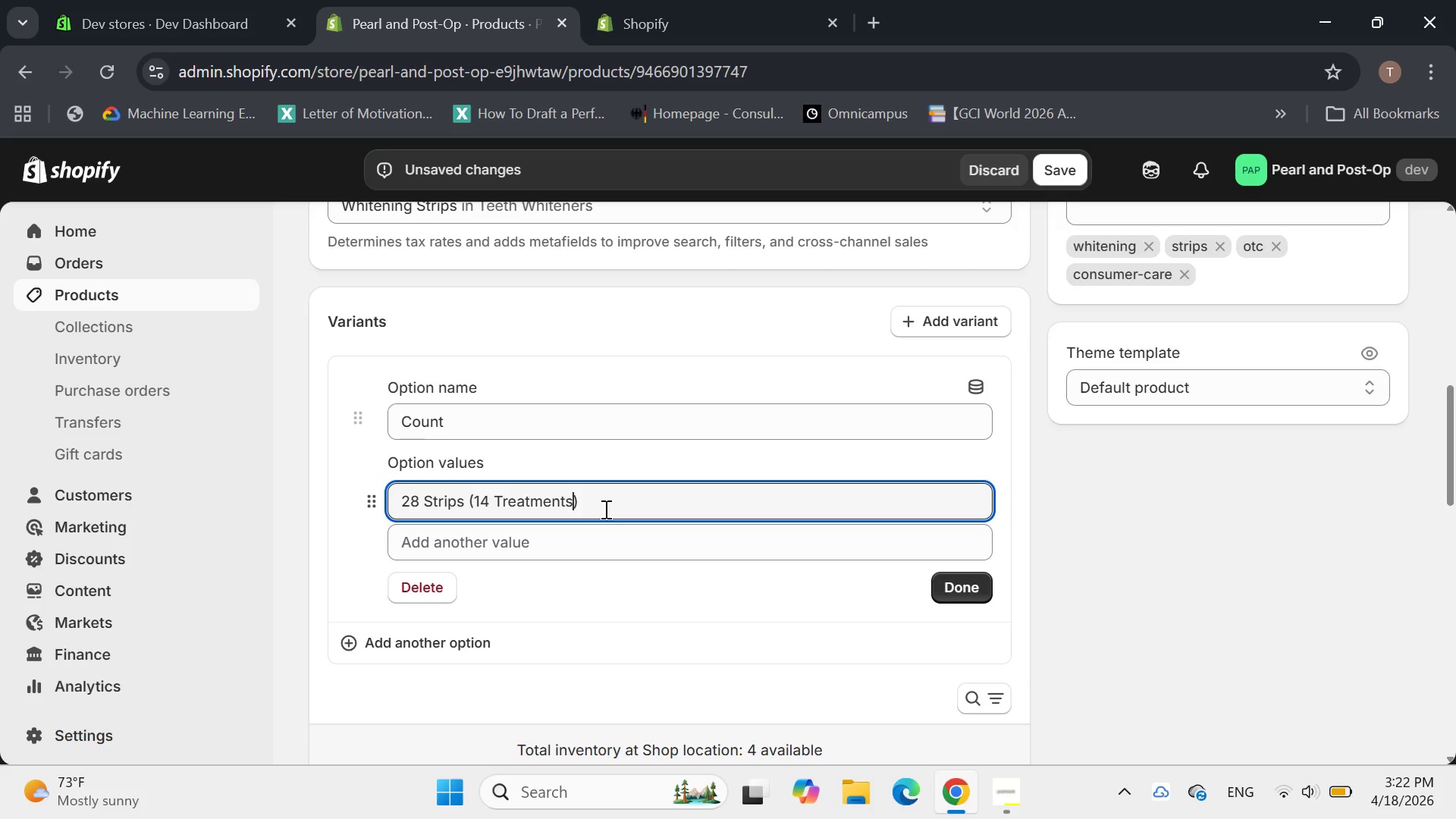 
wait(5.62)
 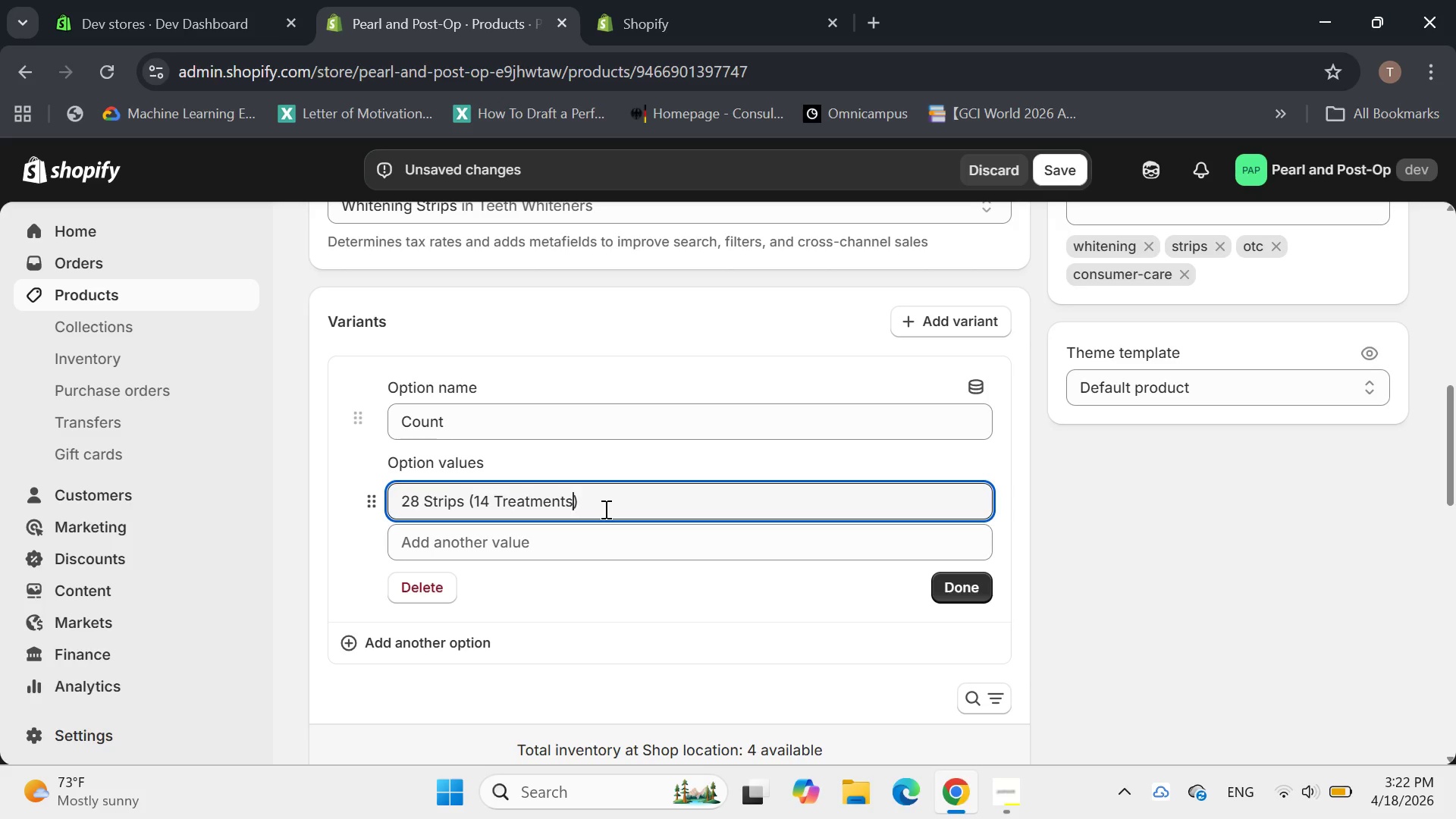 
left_click([947, 583])
 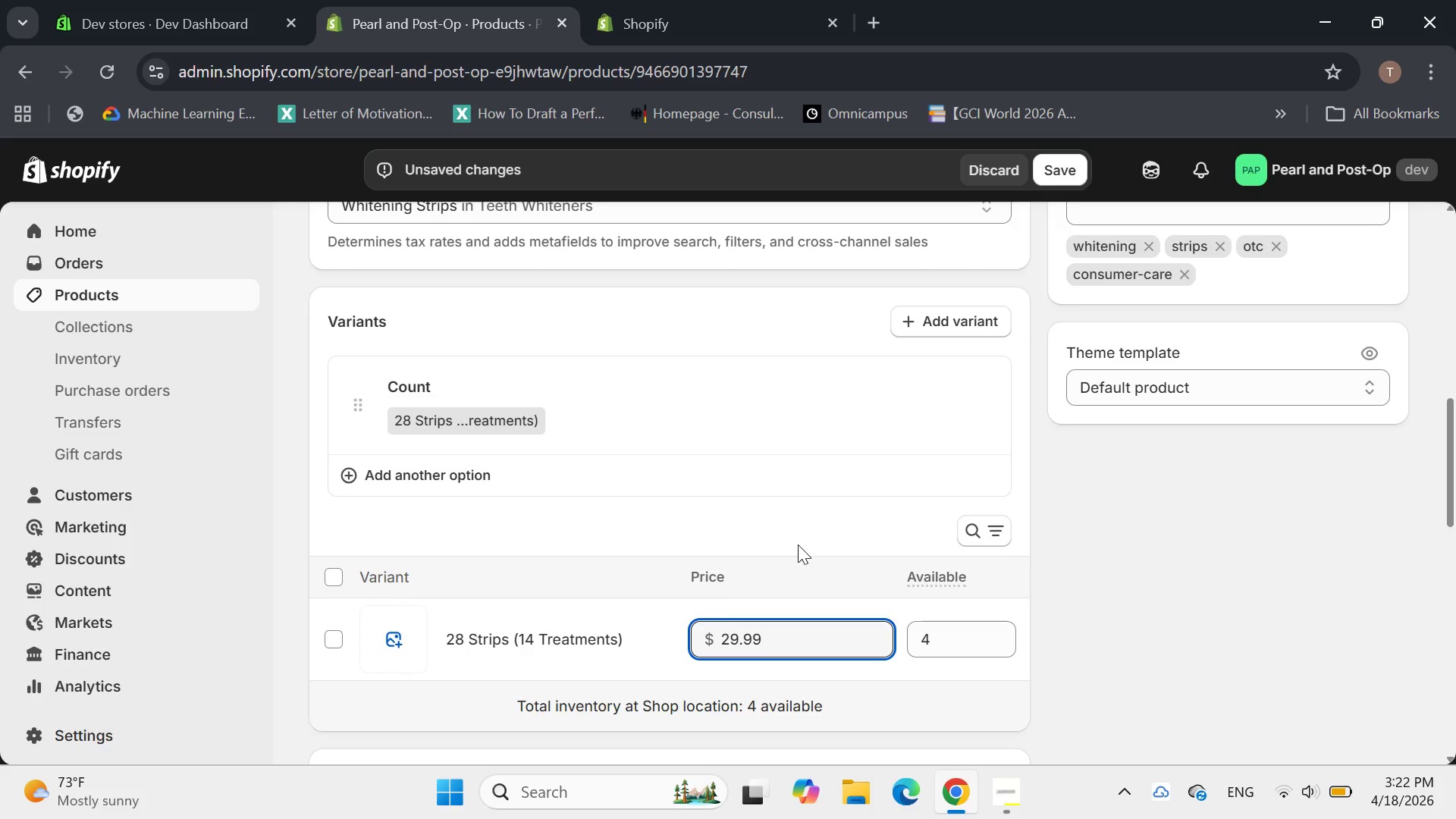 
scroll: coordinate [798, 544], scroll_direction: down, amount: 1.0
 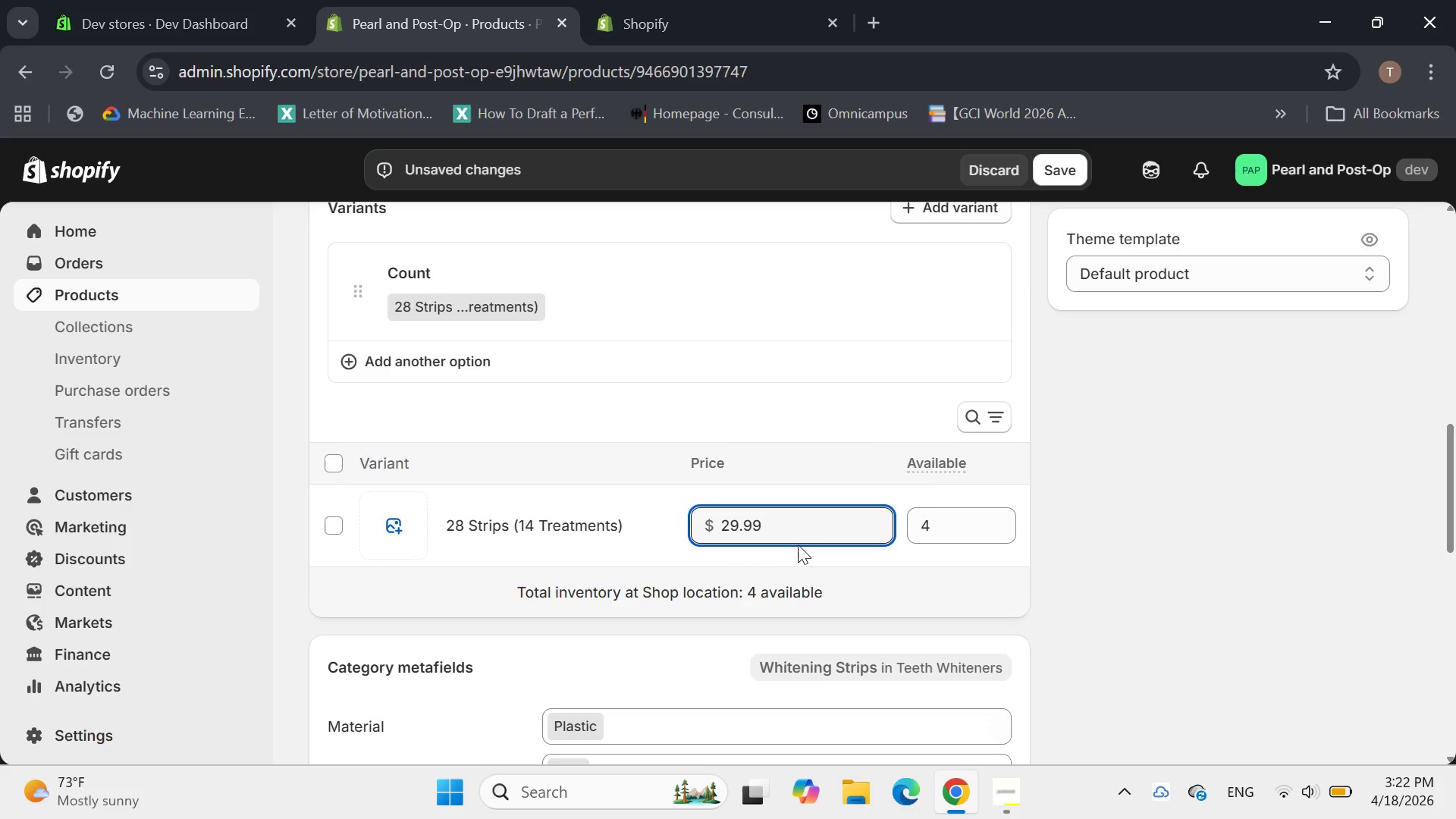 
scroll: coordinate [798, 544], scroll_direction: up, amount: 2.0
 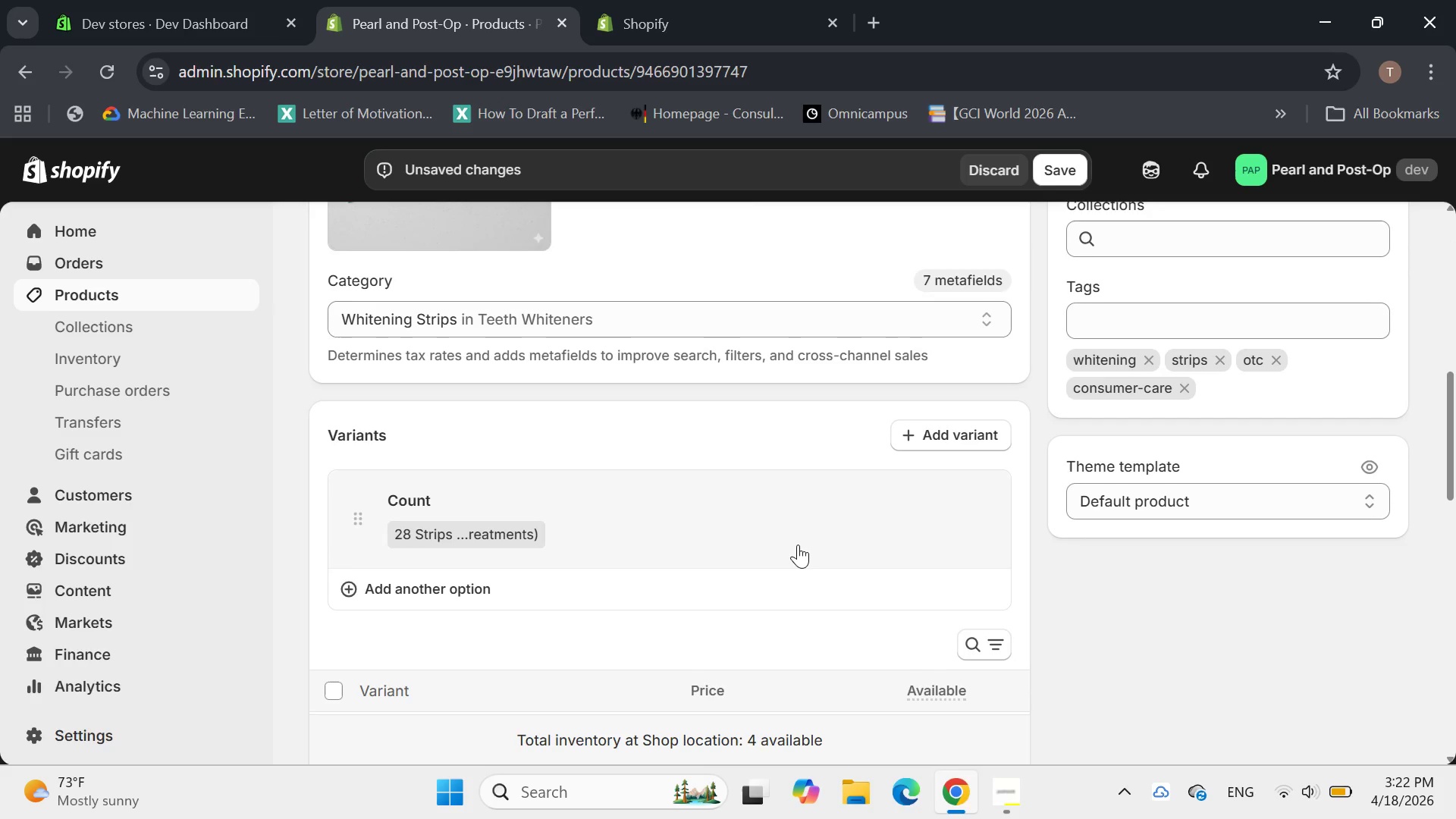 
scroll: coordinate [798, 544], scroll_direction: down, amount: 2.0
 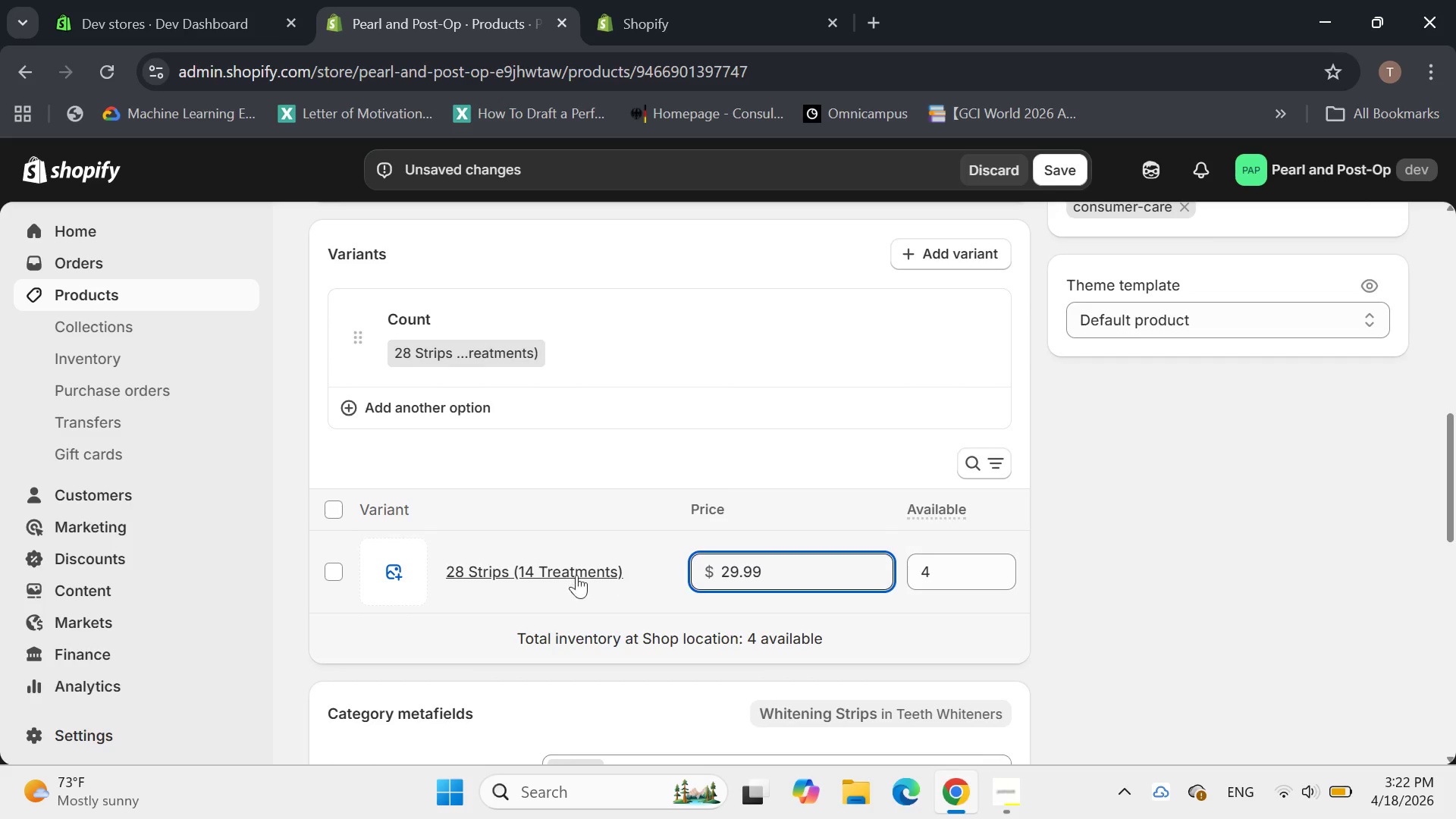 
left_click([565, 575])
 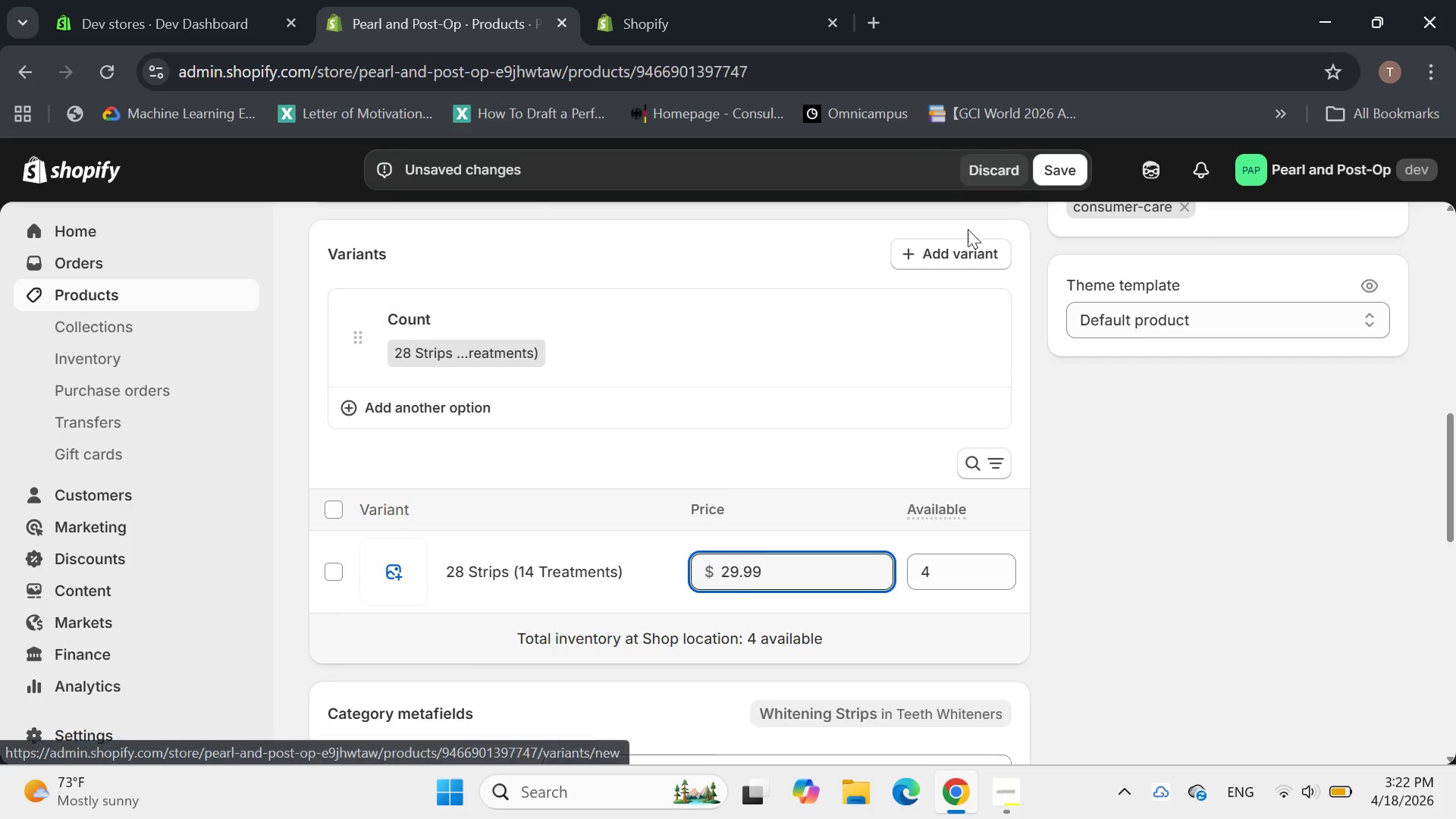 
left_click([1053, 167])
 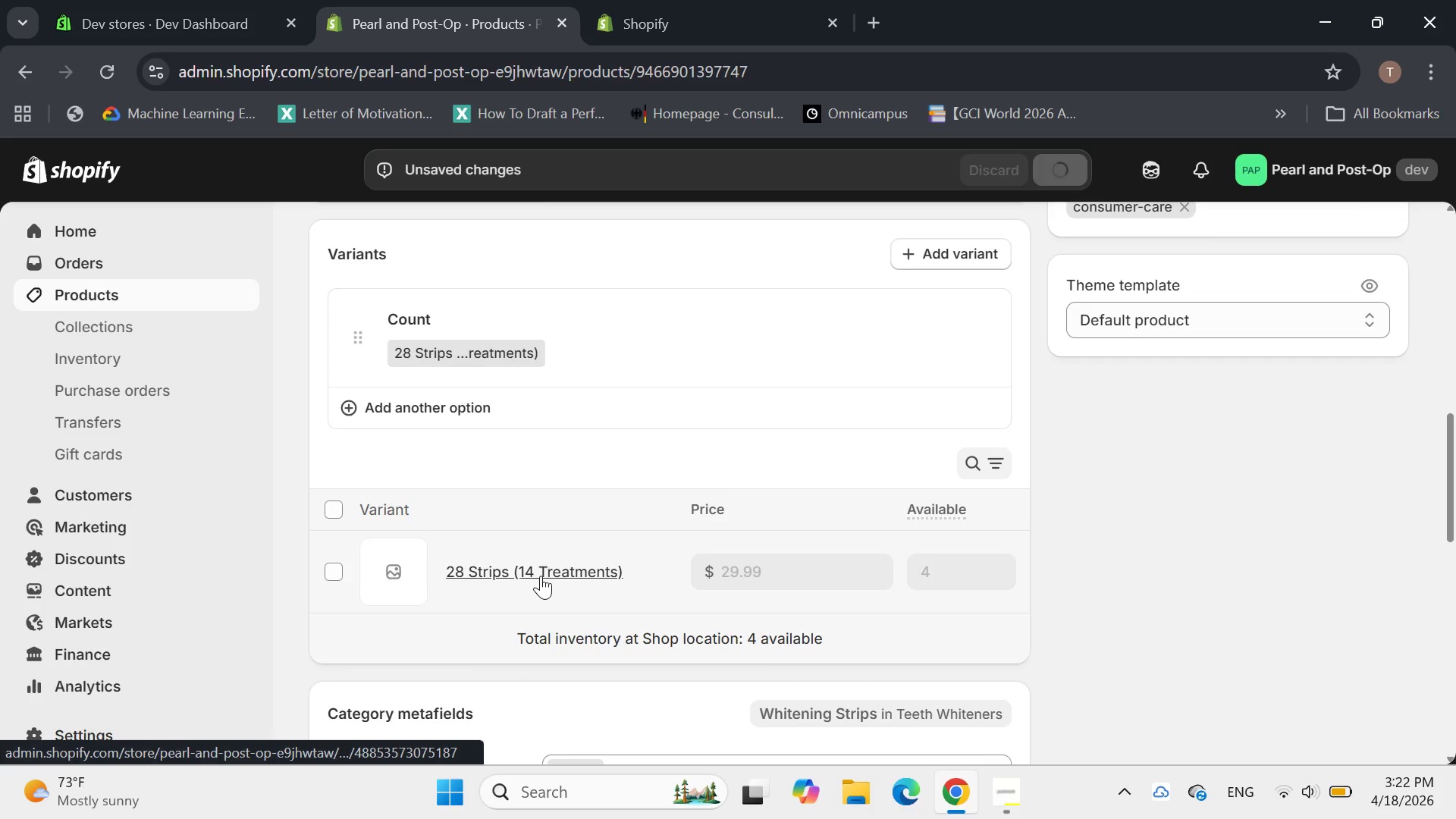 
left_click([529, 575])
 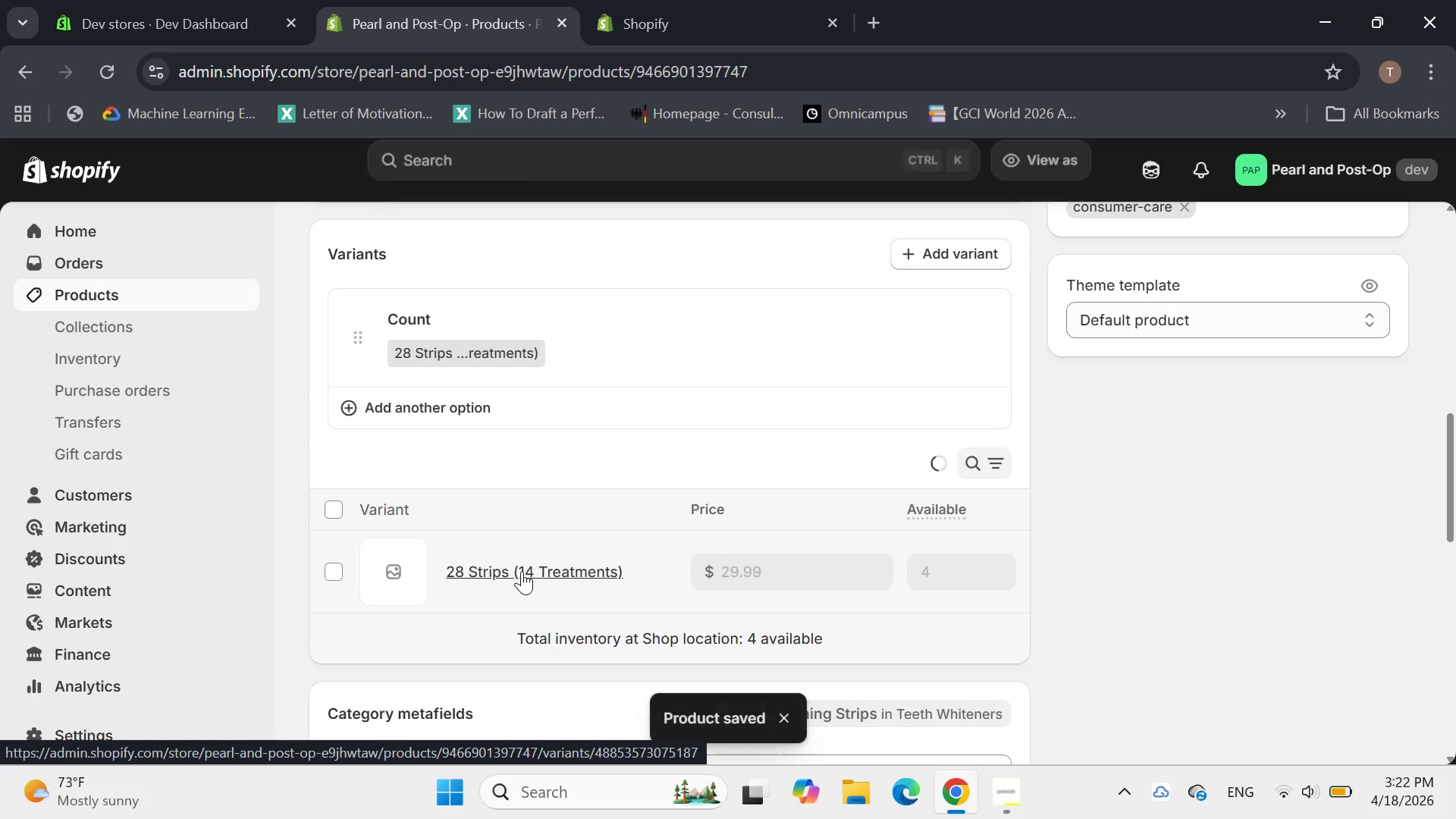 
left_click([522, 571])
 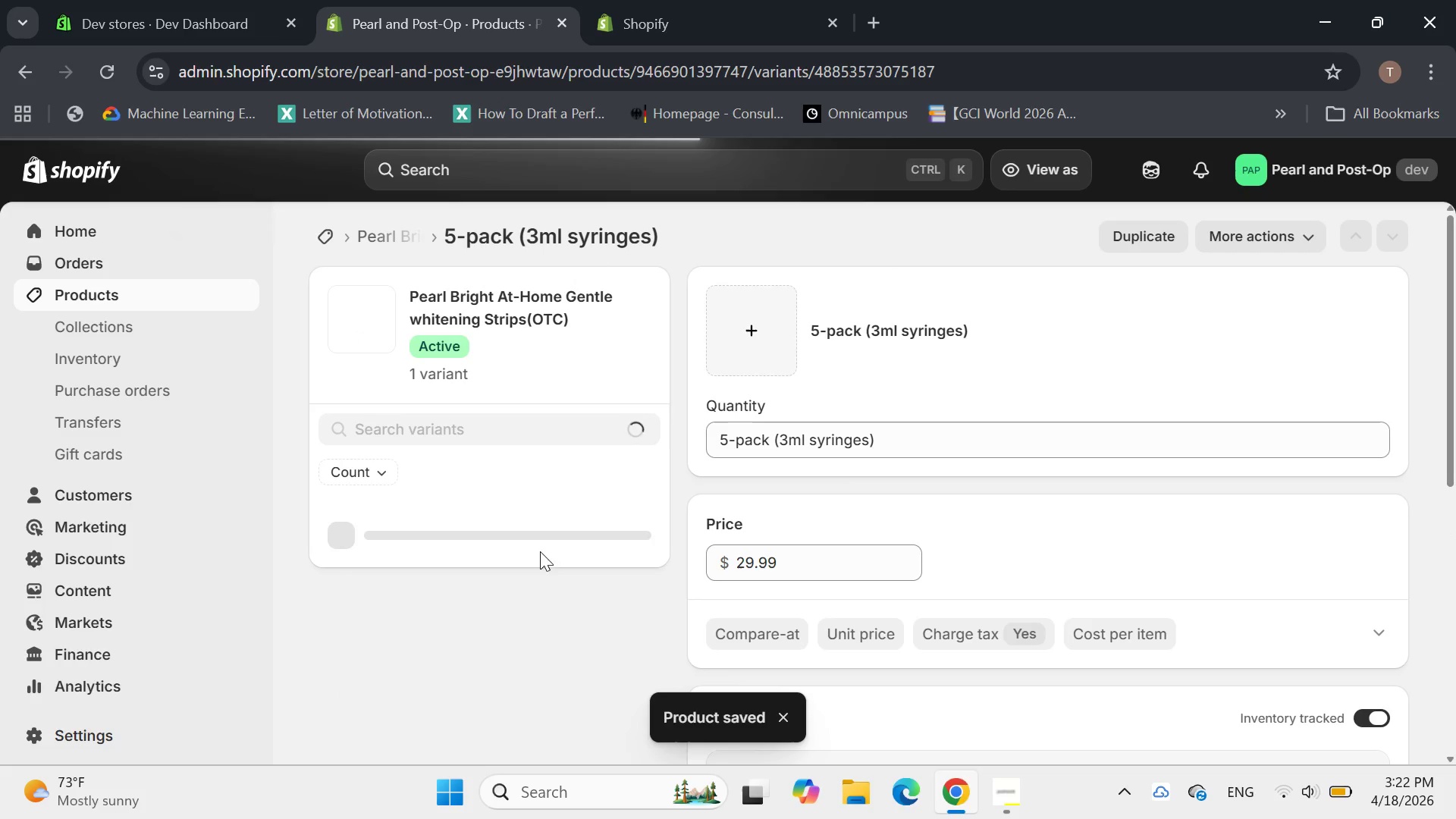 
scroll: coordinate [856, 453], scroll_direction: down, amount: 5.0
 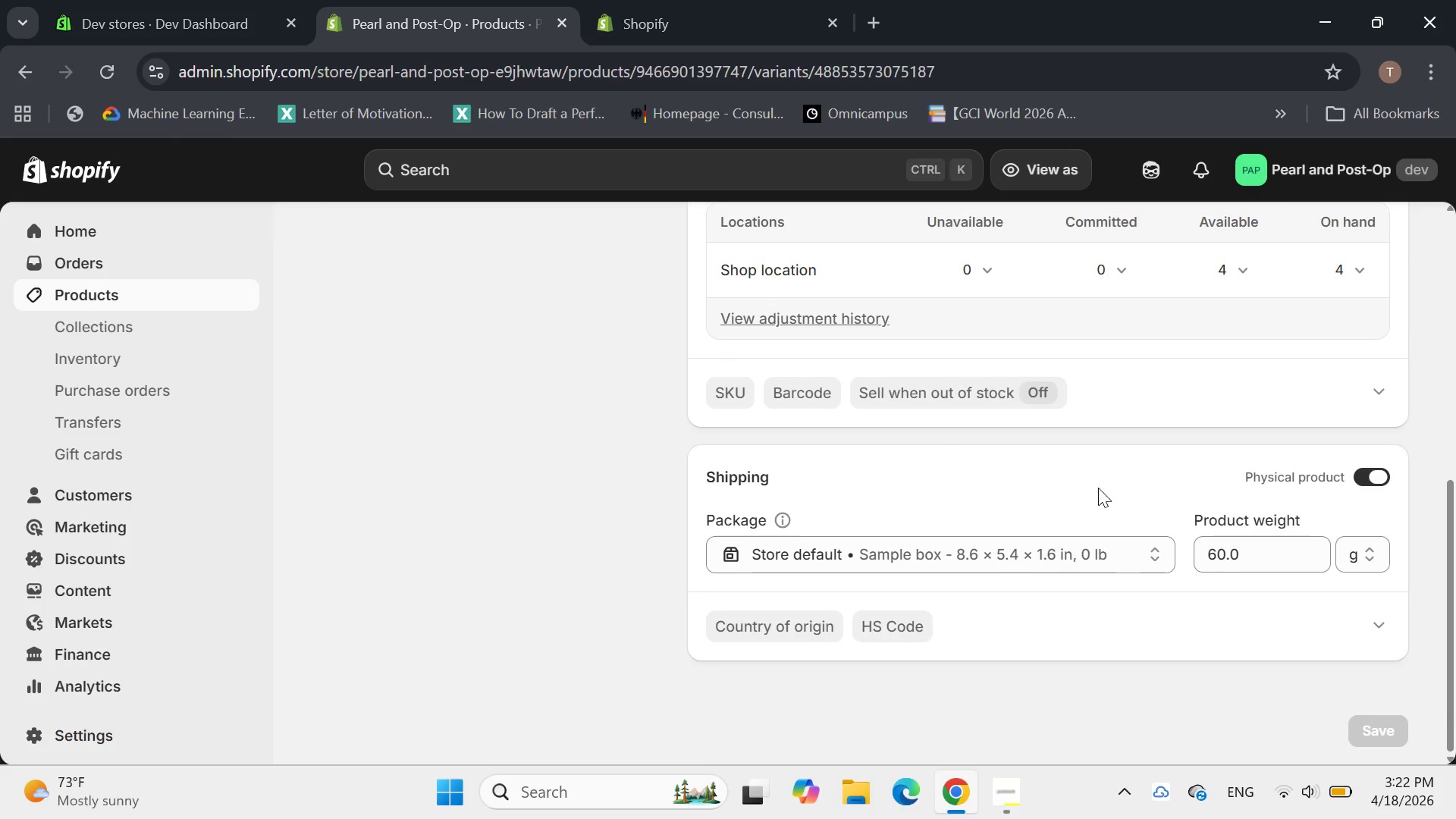 
scroll: coordinate [1205, 522], scroll_direction: up, amount: 18.0
 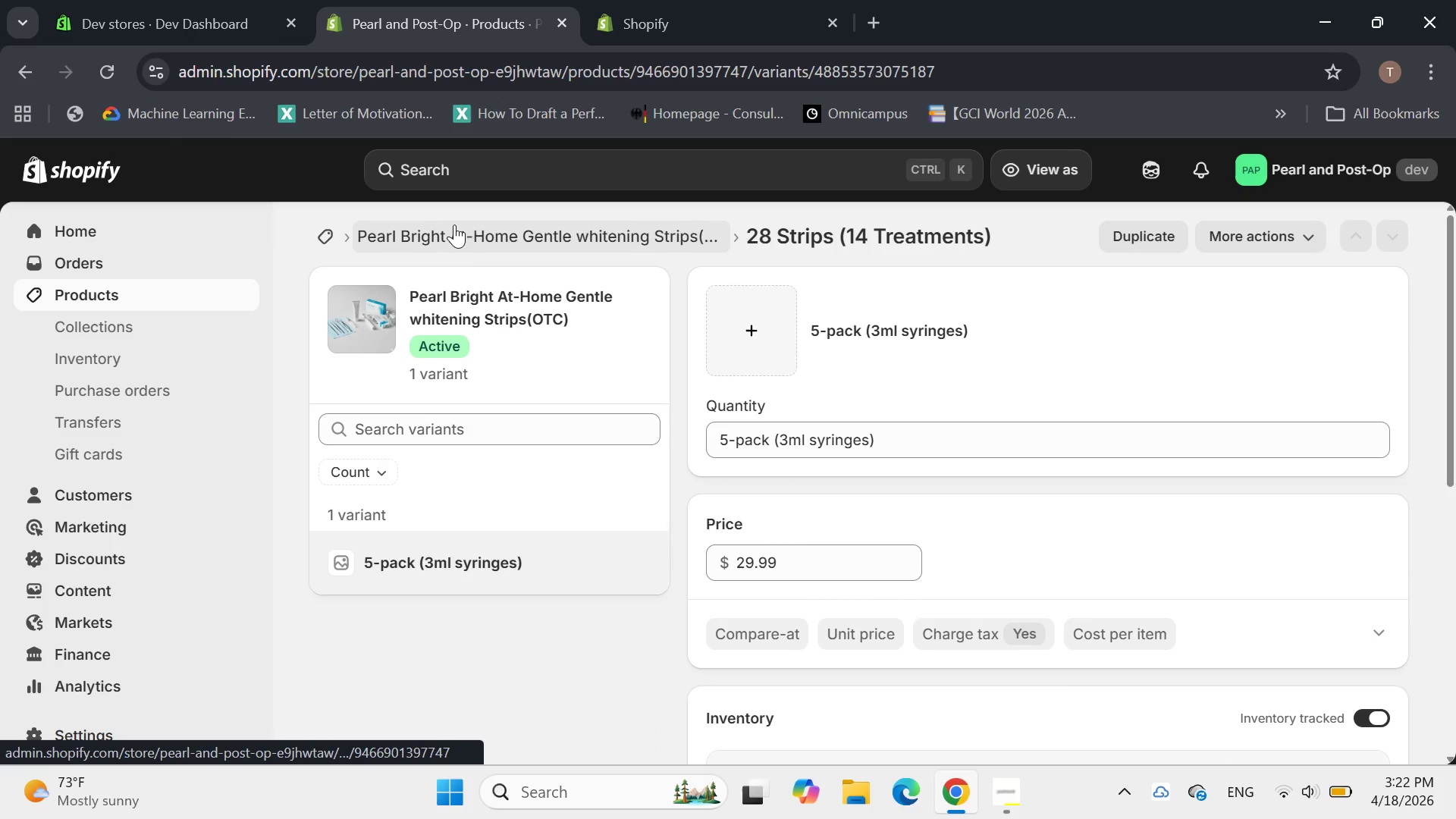 
left_click([487, 237])
 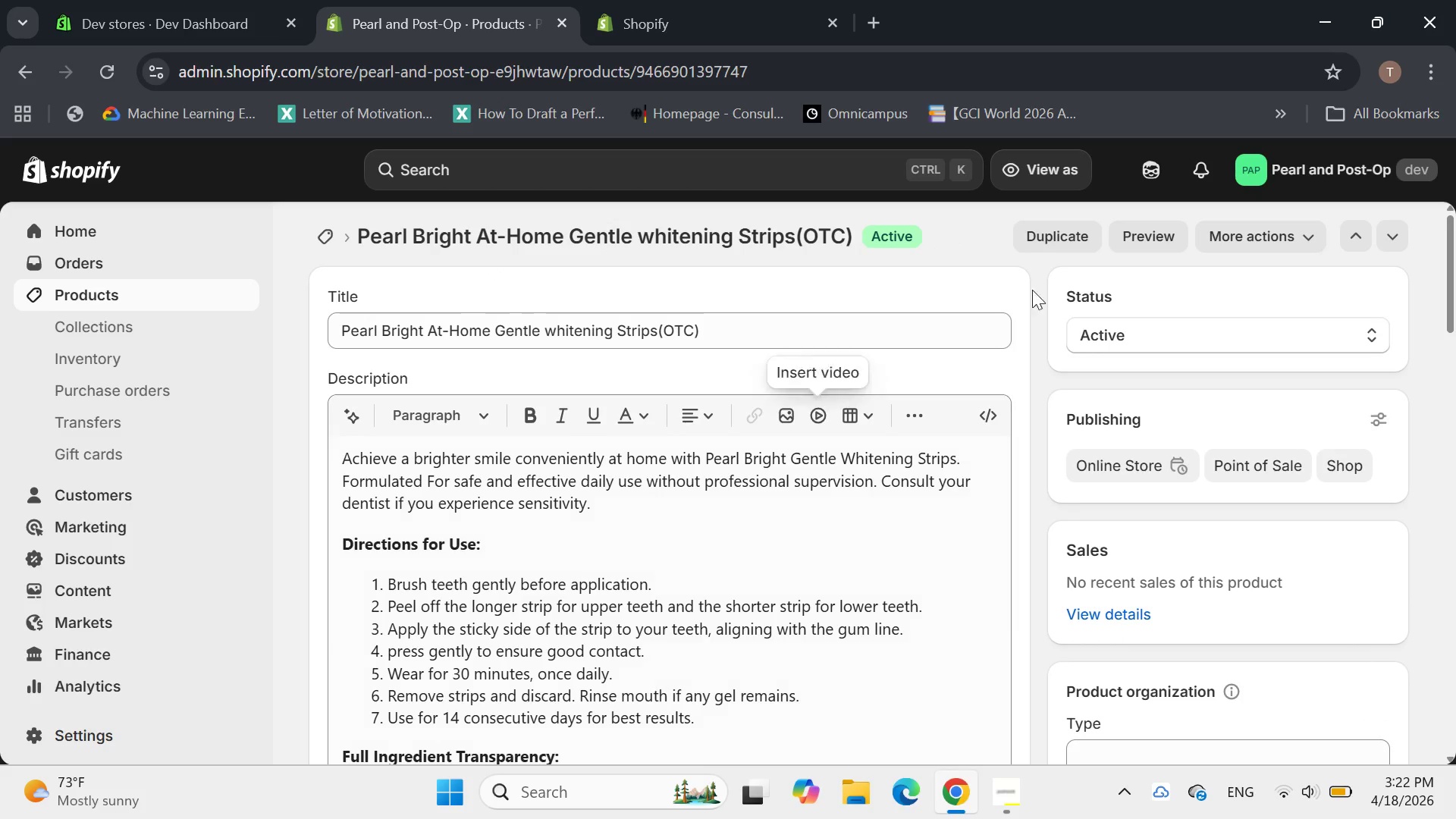 
wait(5.36)
 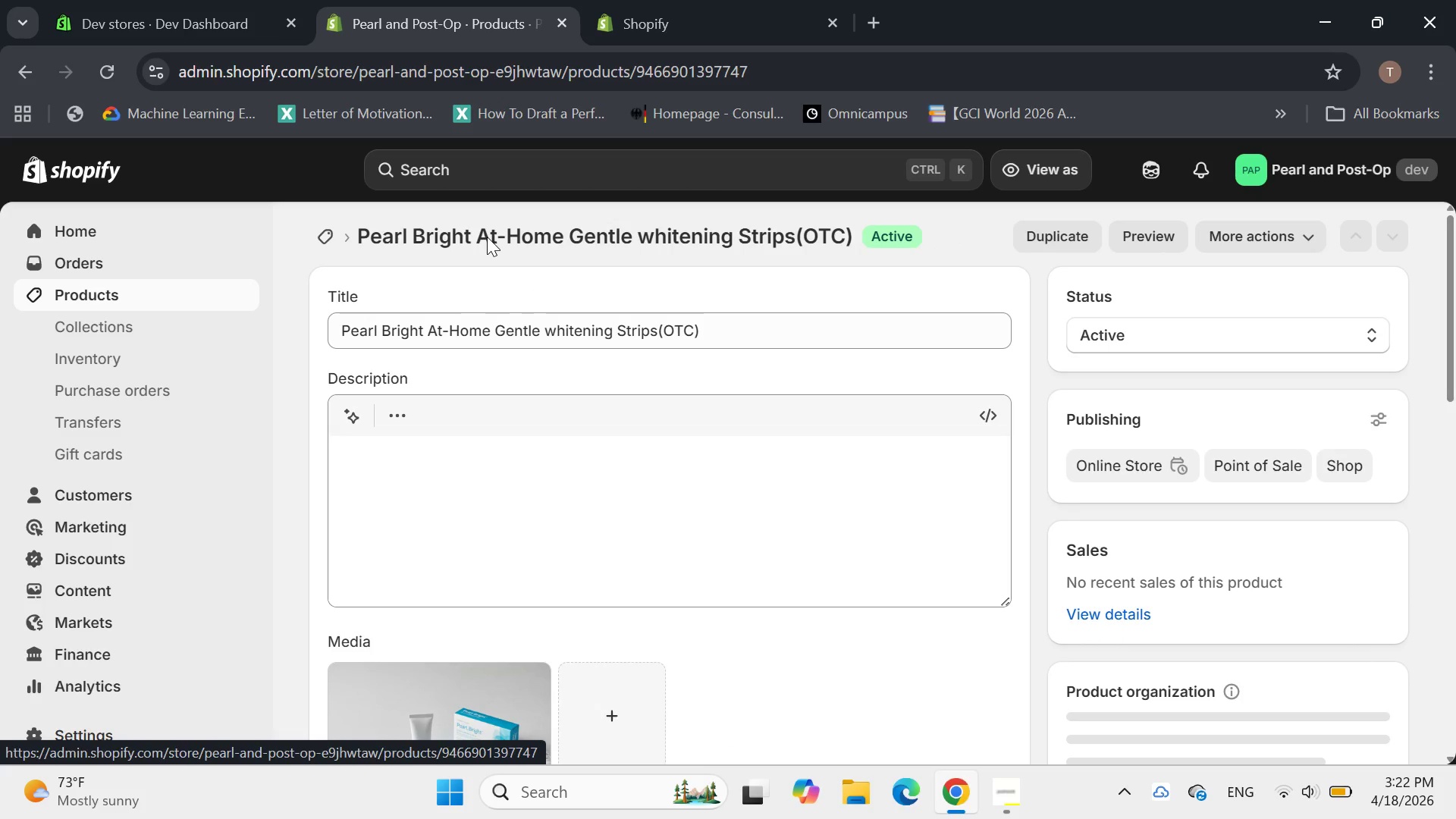 
left_click([1363, 238])
 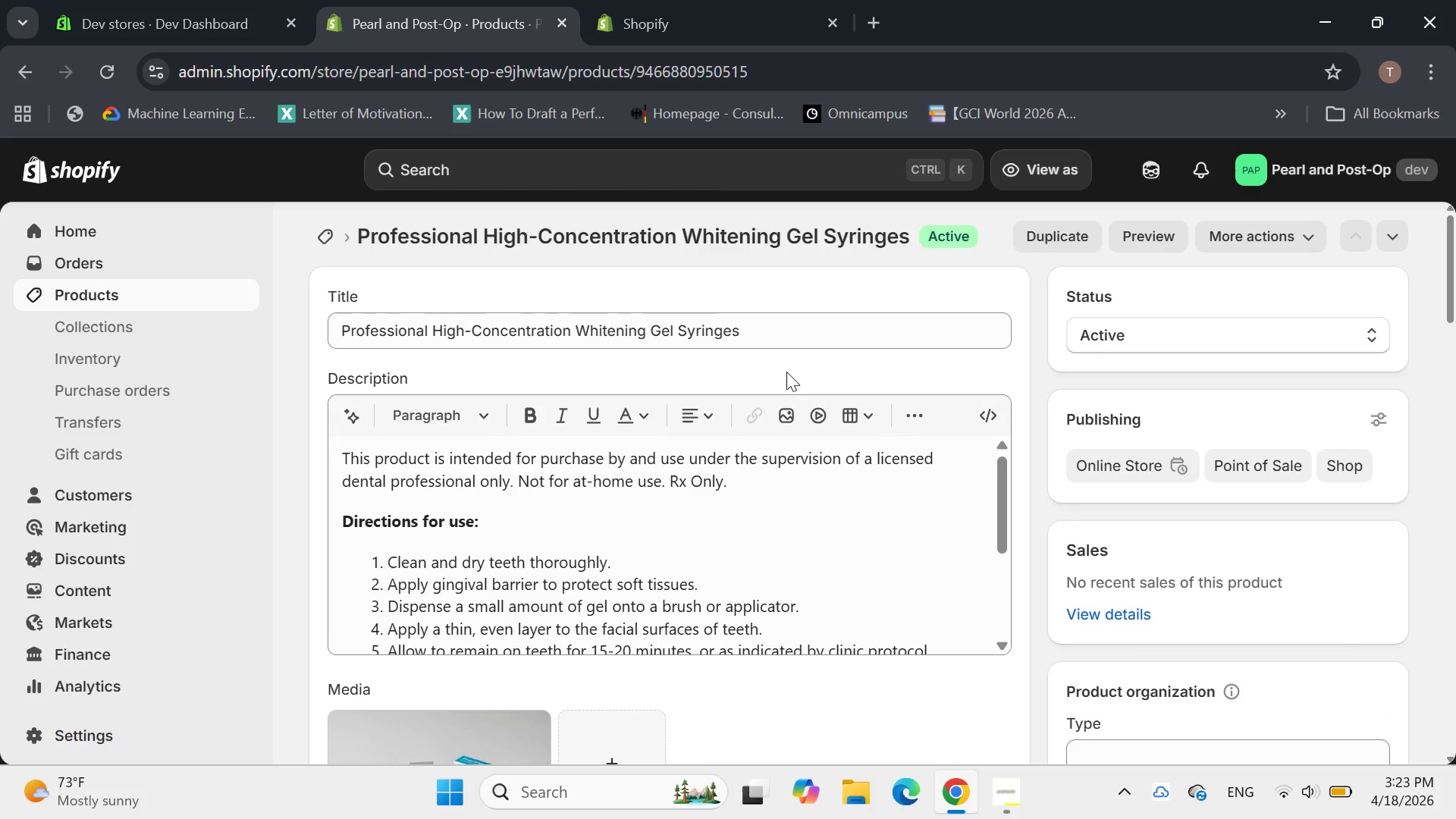 
scroll: coordinate [786, 372], scroll_direction: down, amount: 1.0
 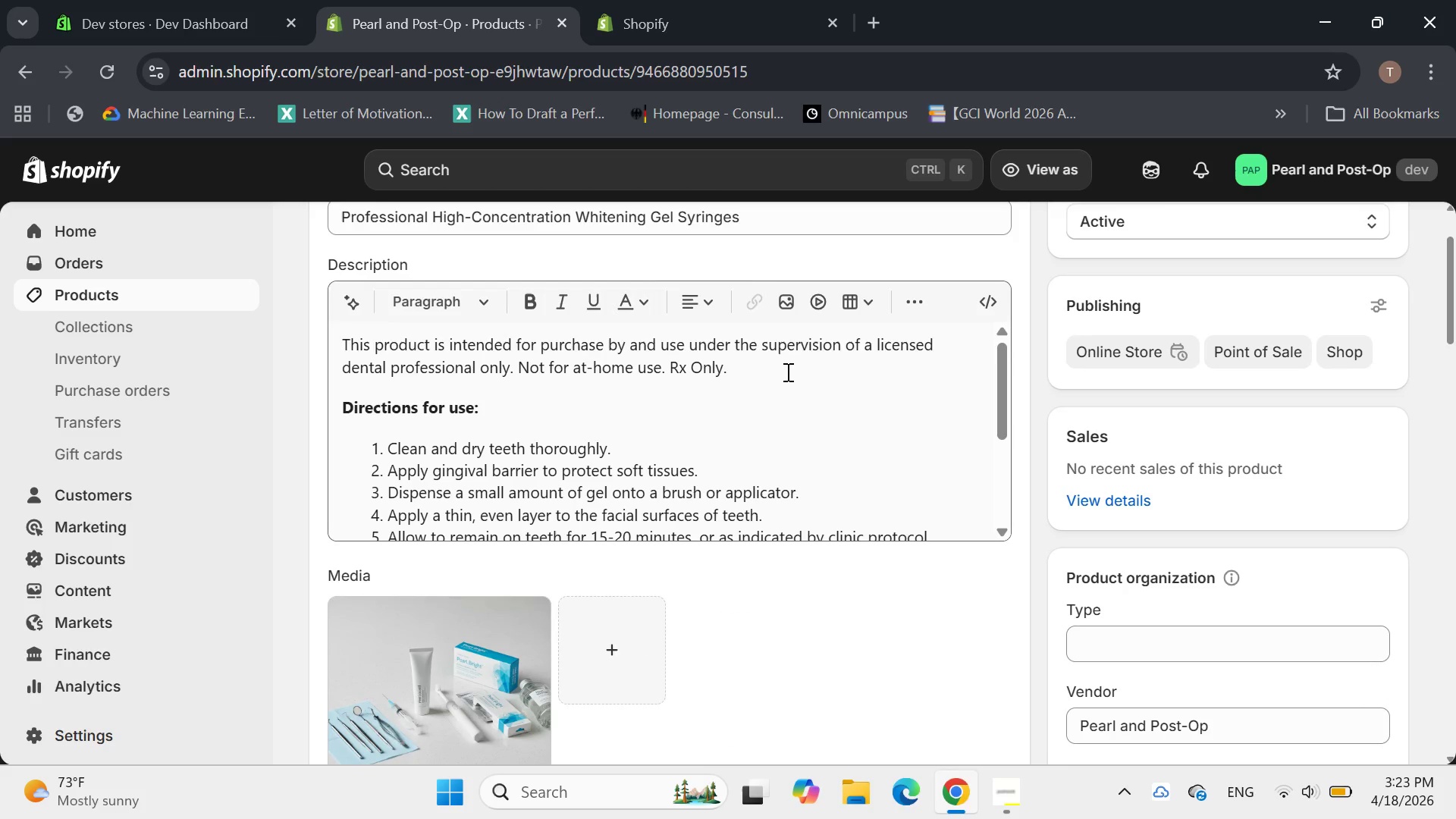 
scroll: coordinate [786, 370], scroll_direction: up, amount: 3.0
 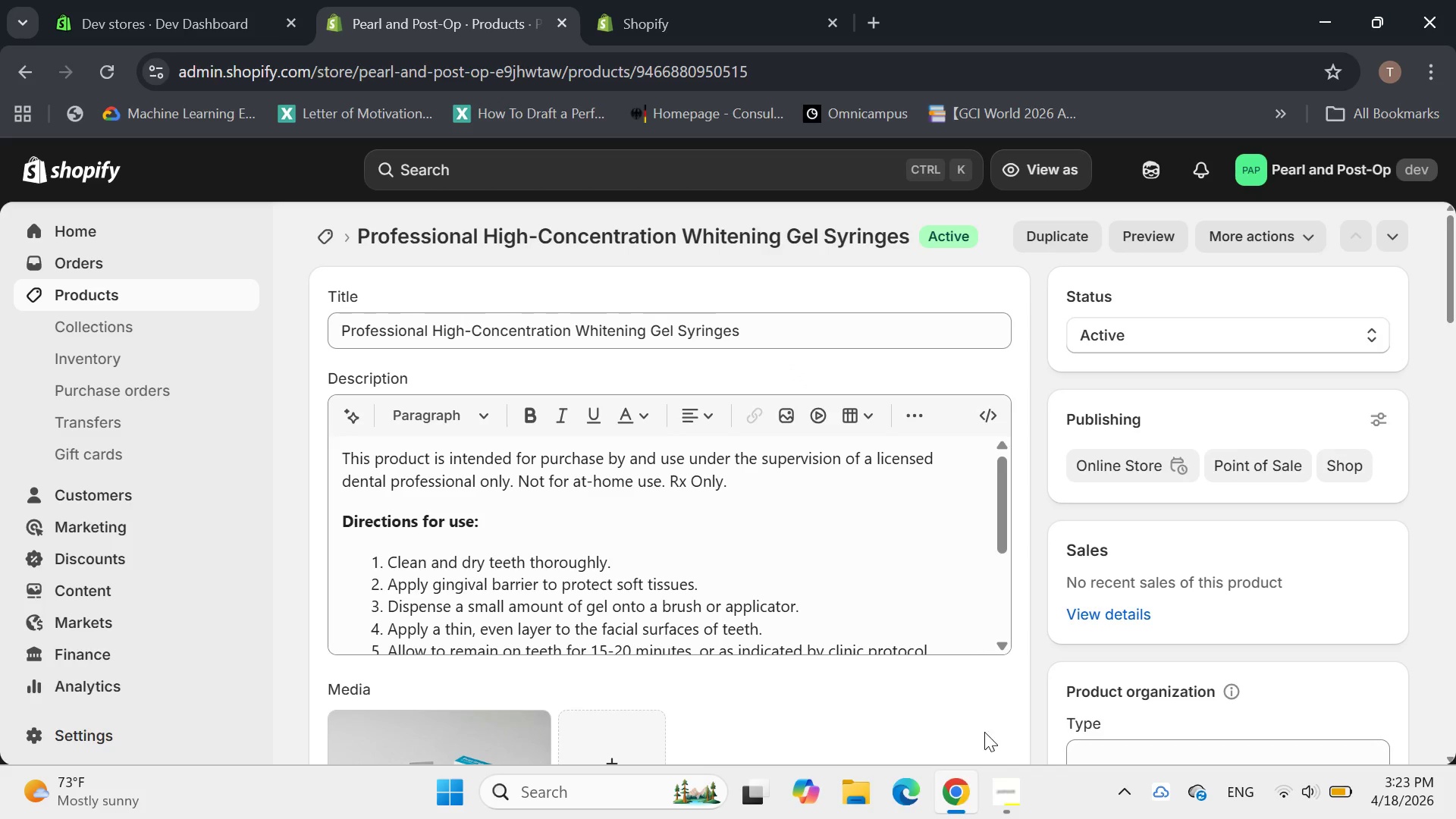 
left_click([1015, 805])